 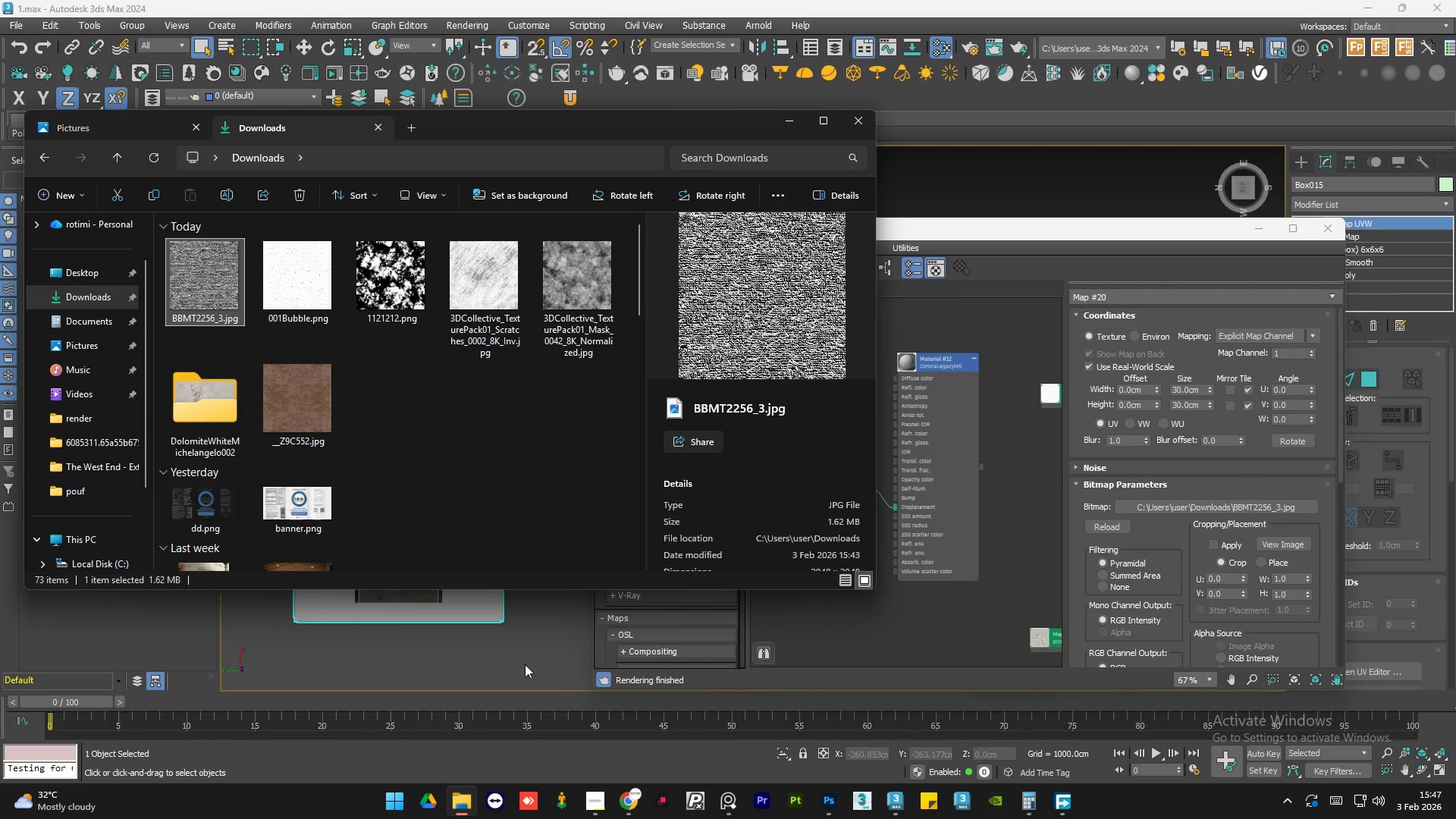 
left_click([78, 295])
 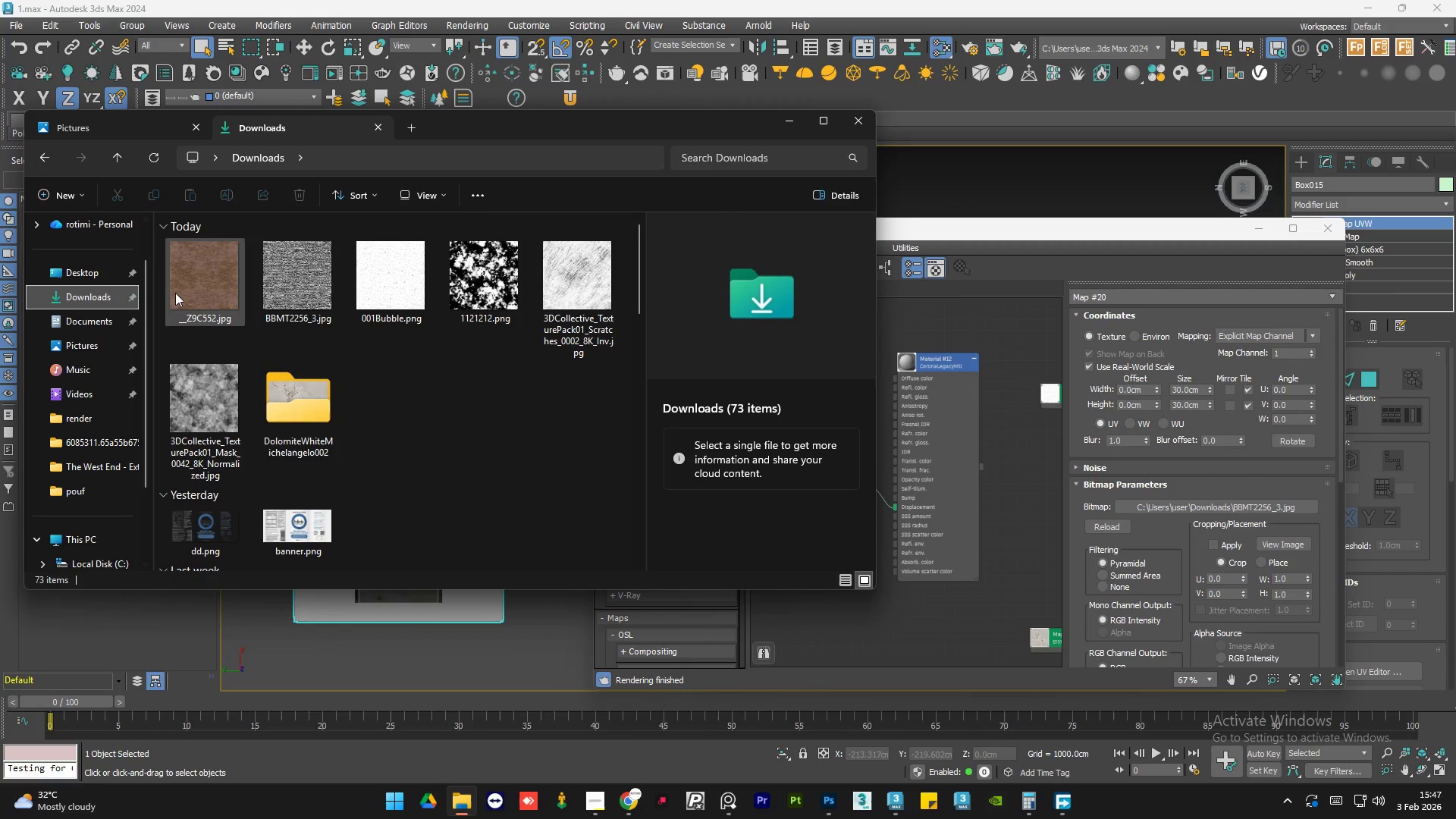 
left_click([187, 287])
 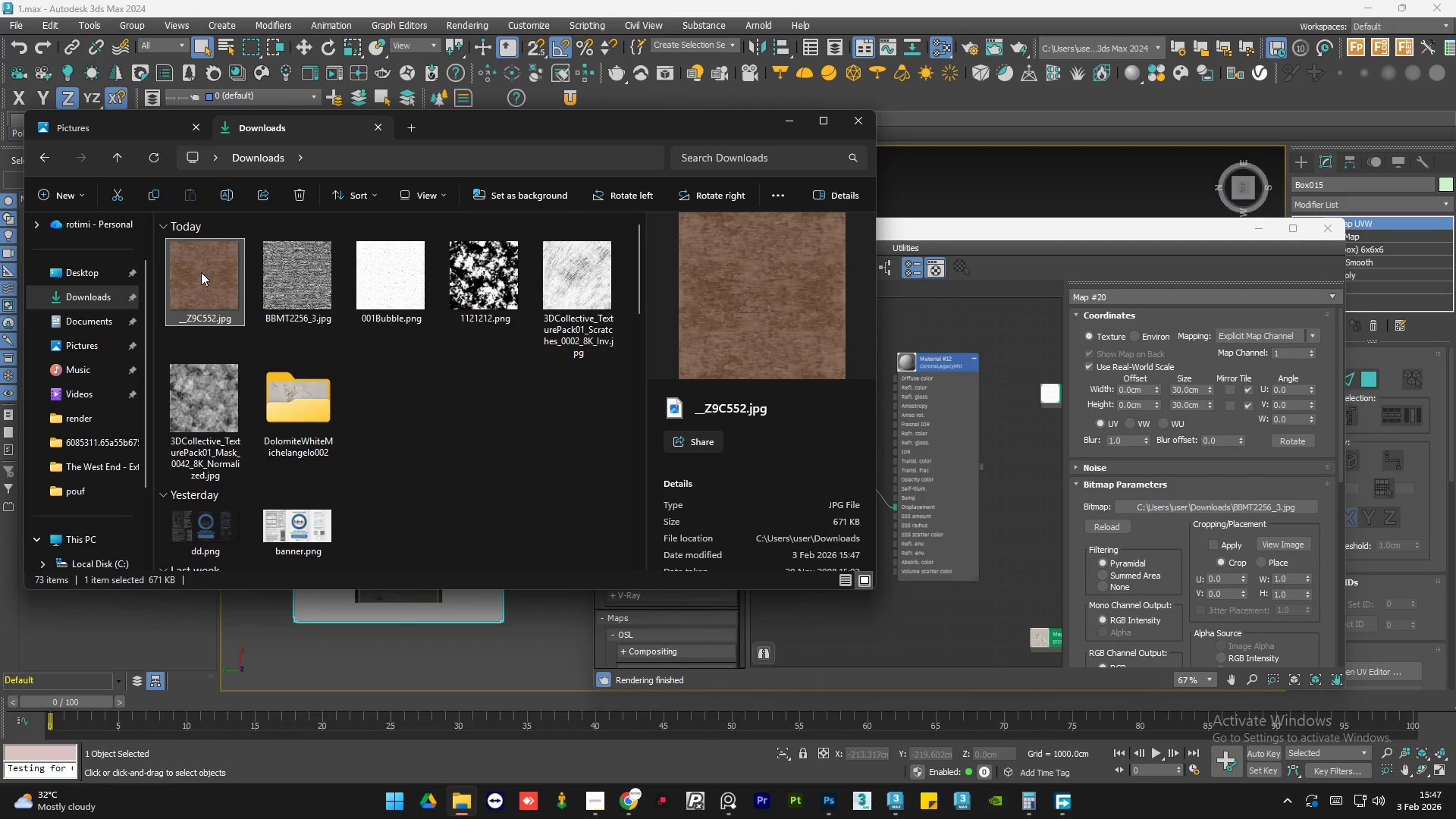 
left_click_drag(start_coordinate=[201, 271], to_coordinate=[886, 325])
 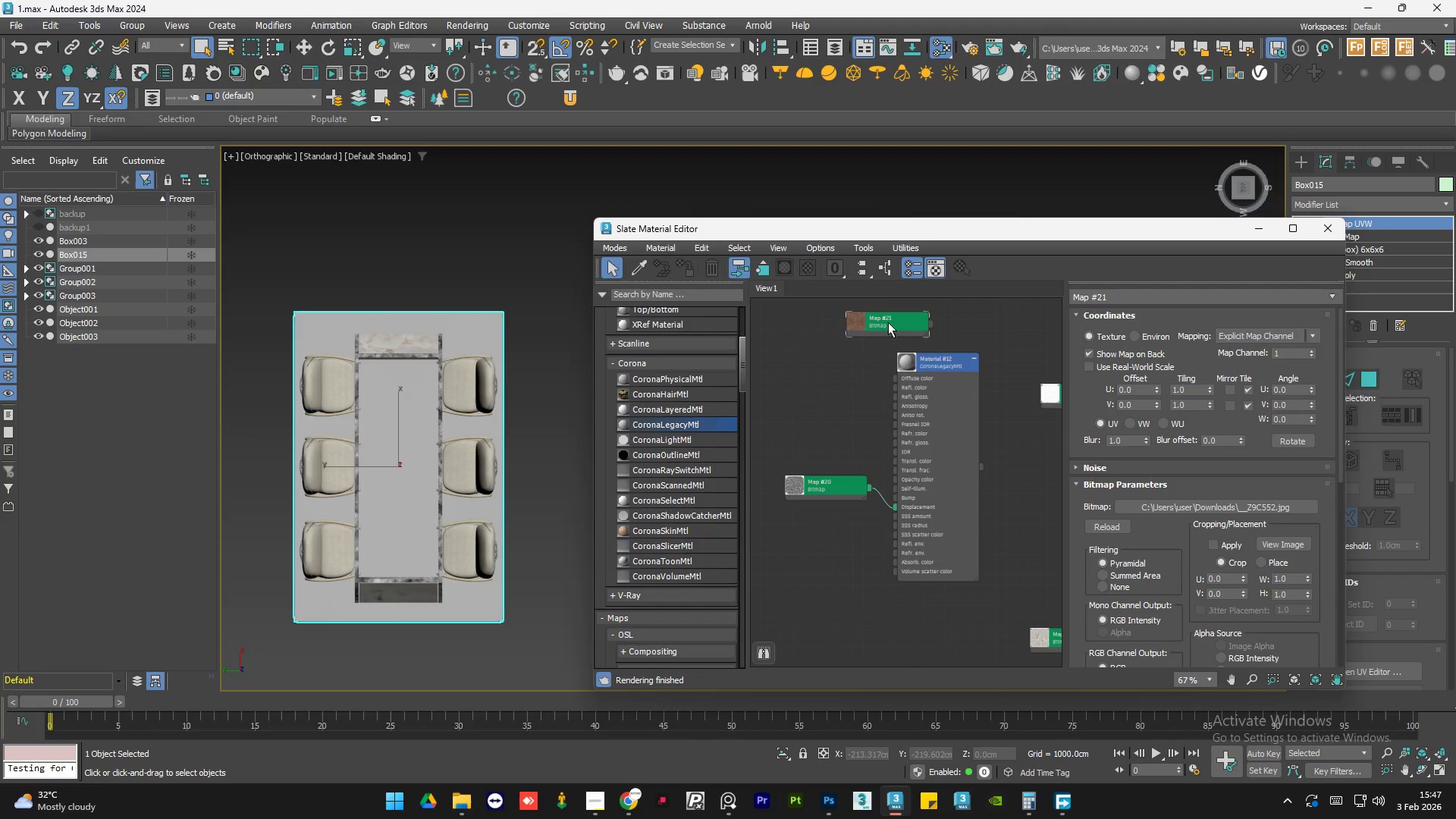 
left_click_drag(start_coordinate=[886, 323], to_coordinate=[810, 392])
 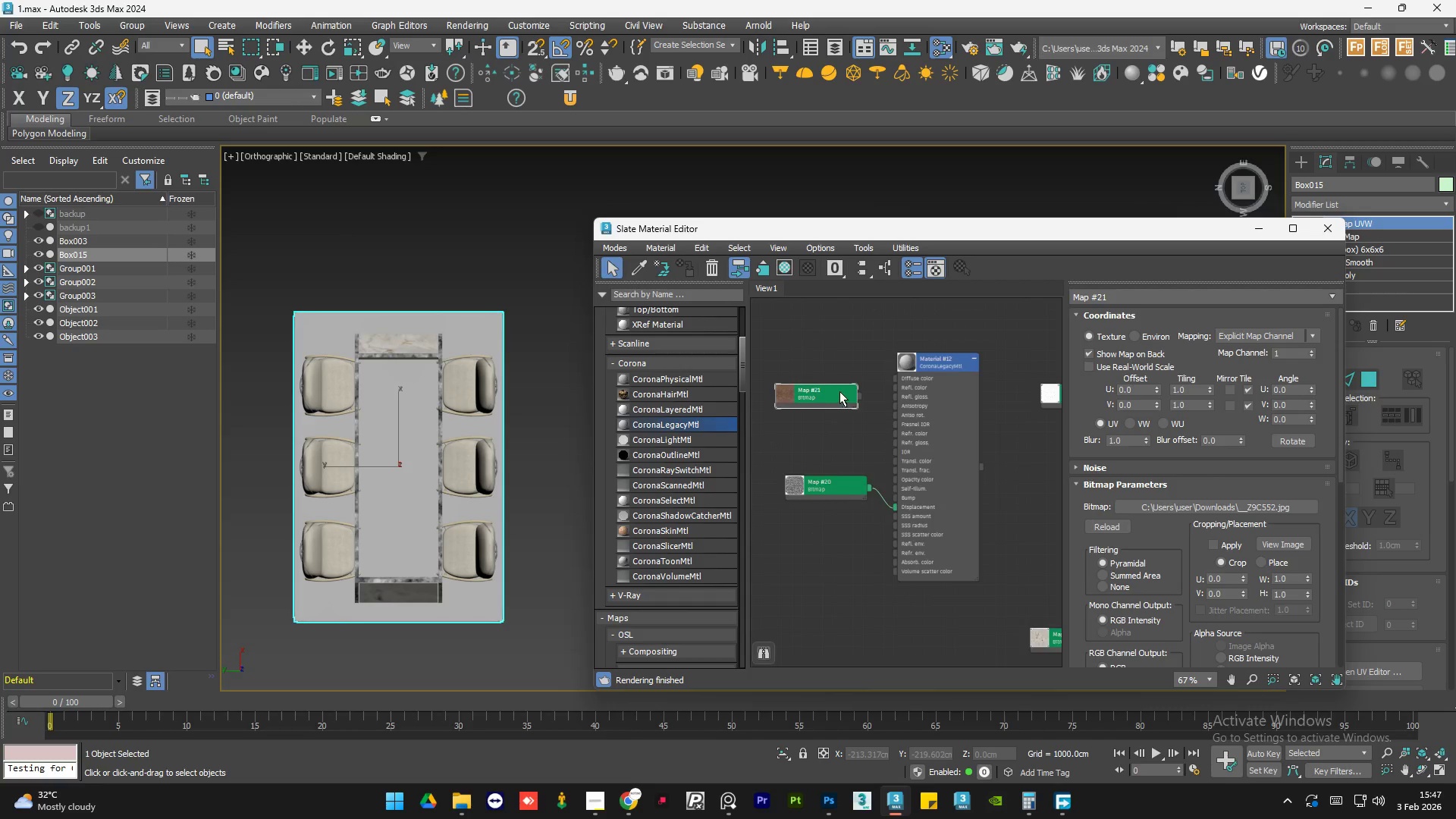 
left_click_drag(start_coordinate=[870, 400], to_coordinate=[931, 369])
 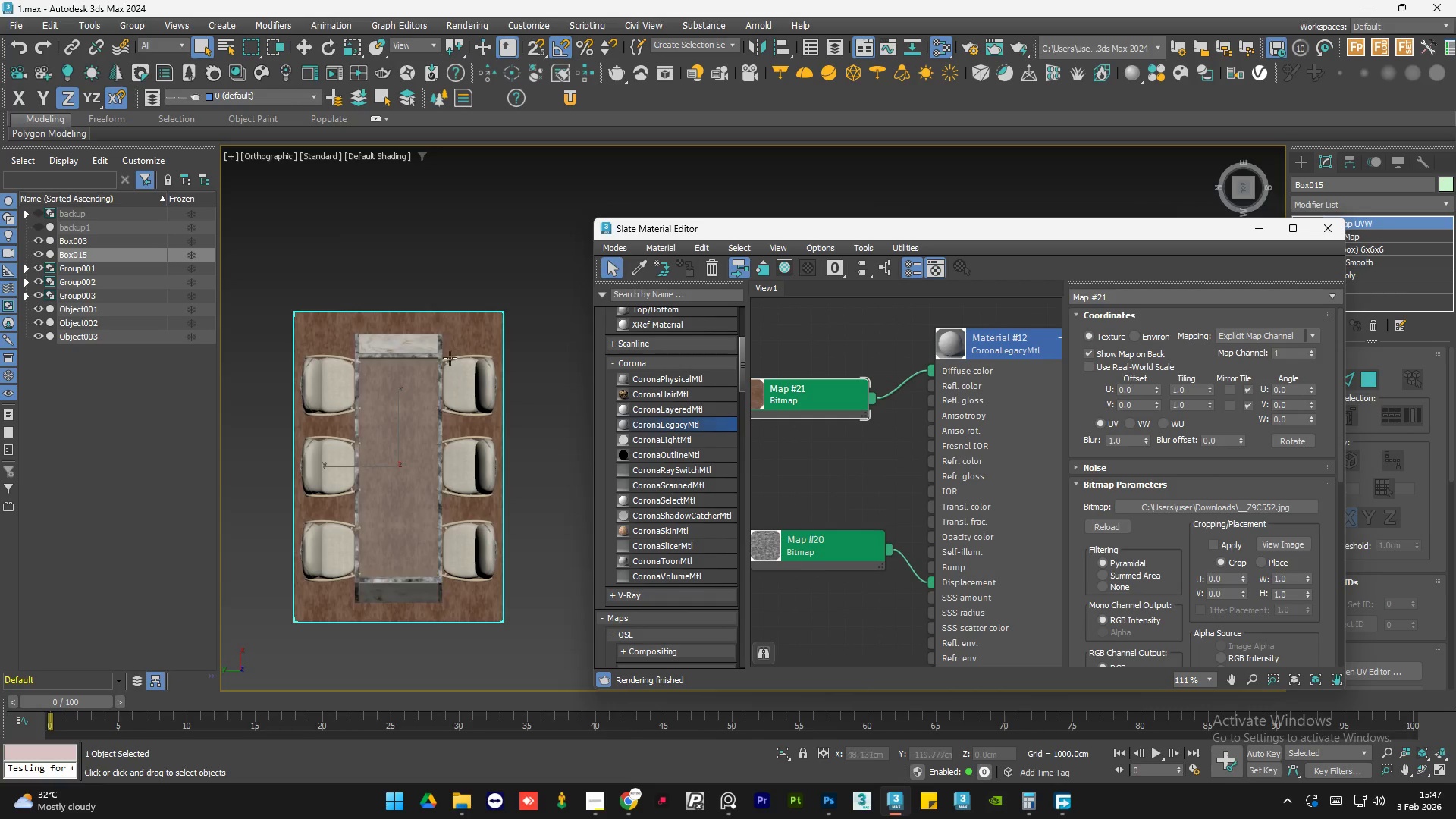 
scroll: coordinate [839, 391], scroll_direction: up, amount: 4.0
 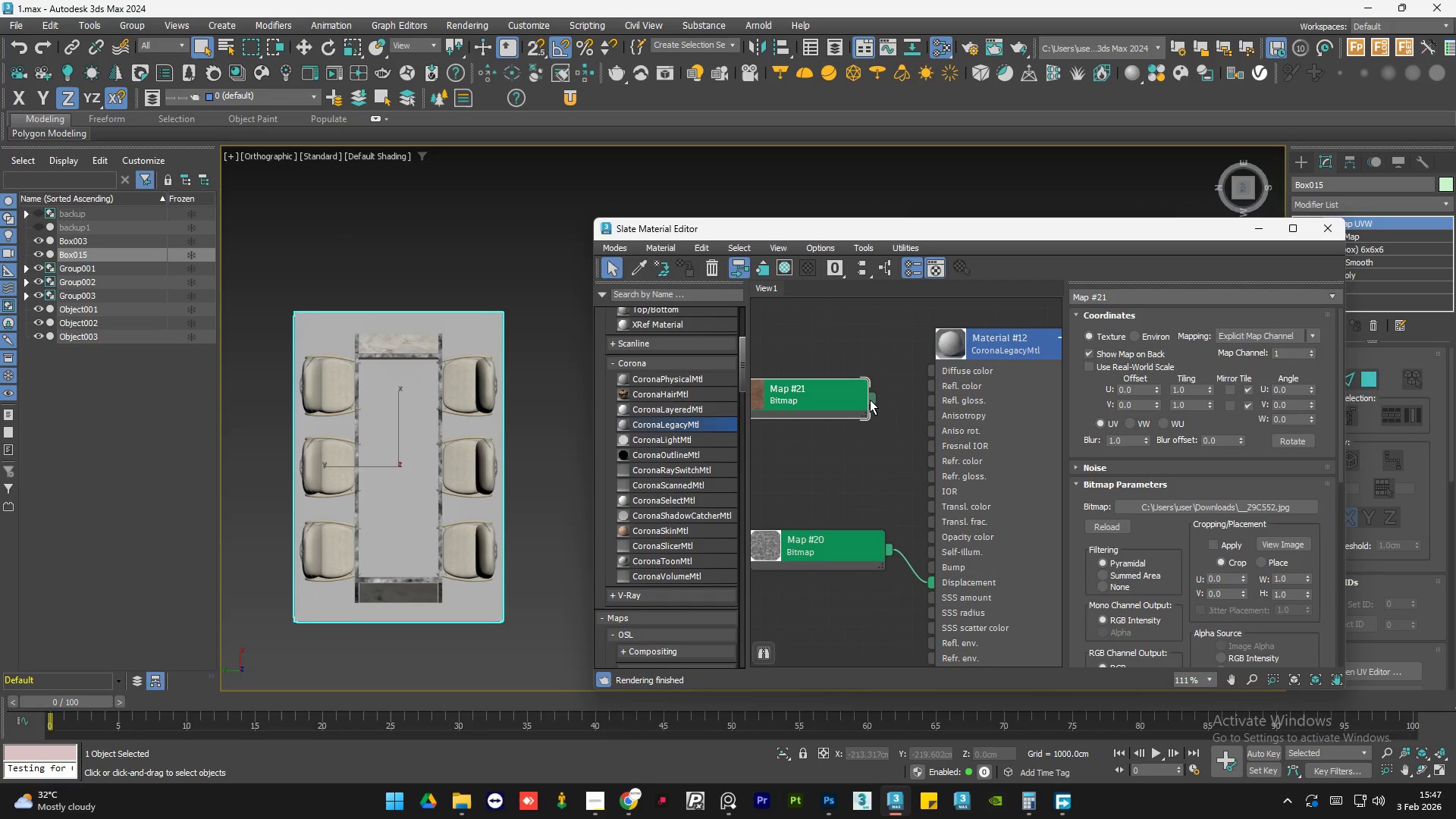 
scroll: coordinate [496, 299], scroll_direction: none, amount: 0.0
 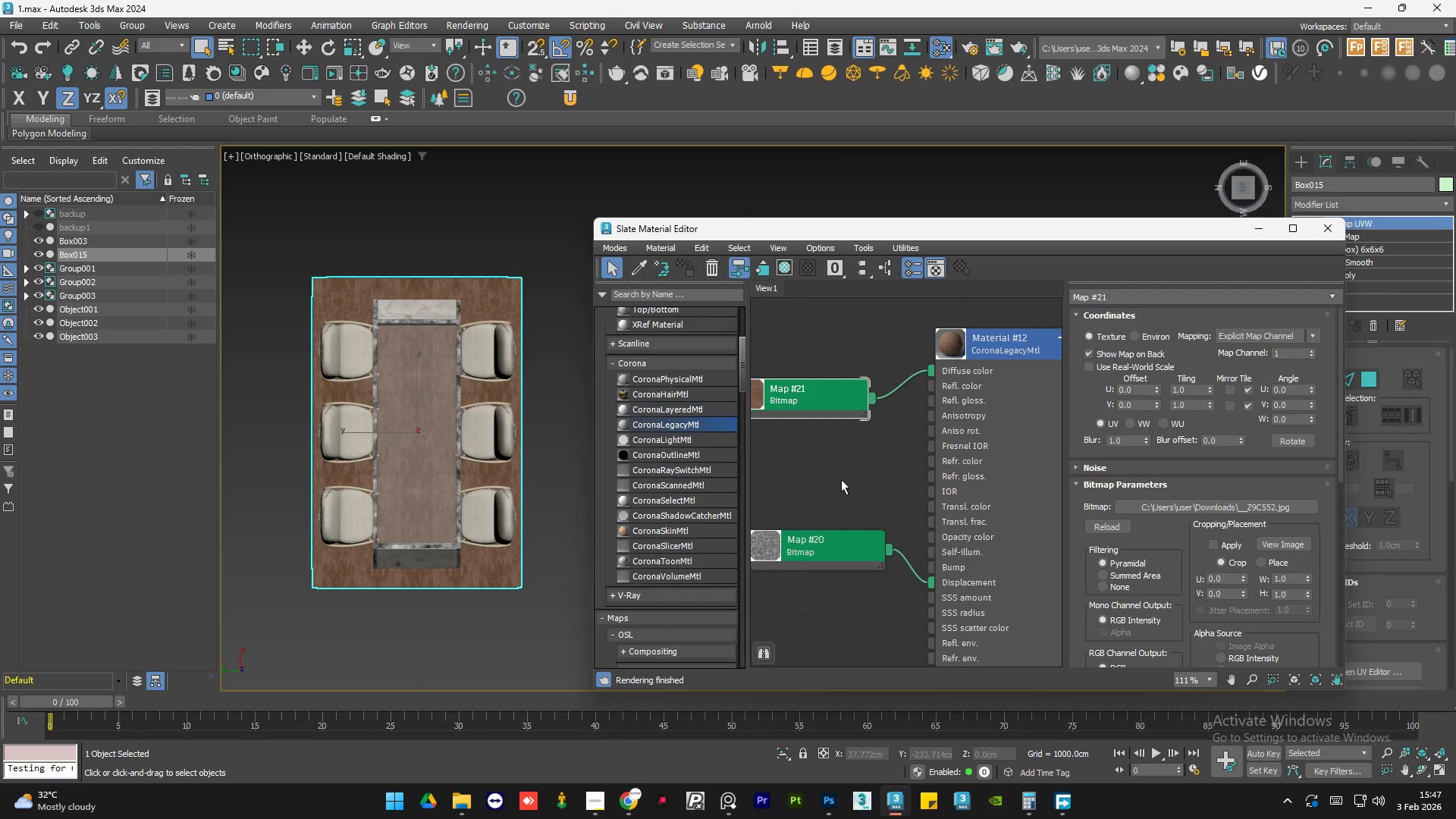 
left_click([830, 497])
 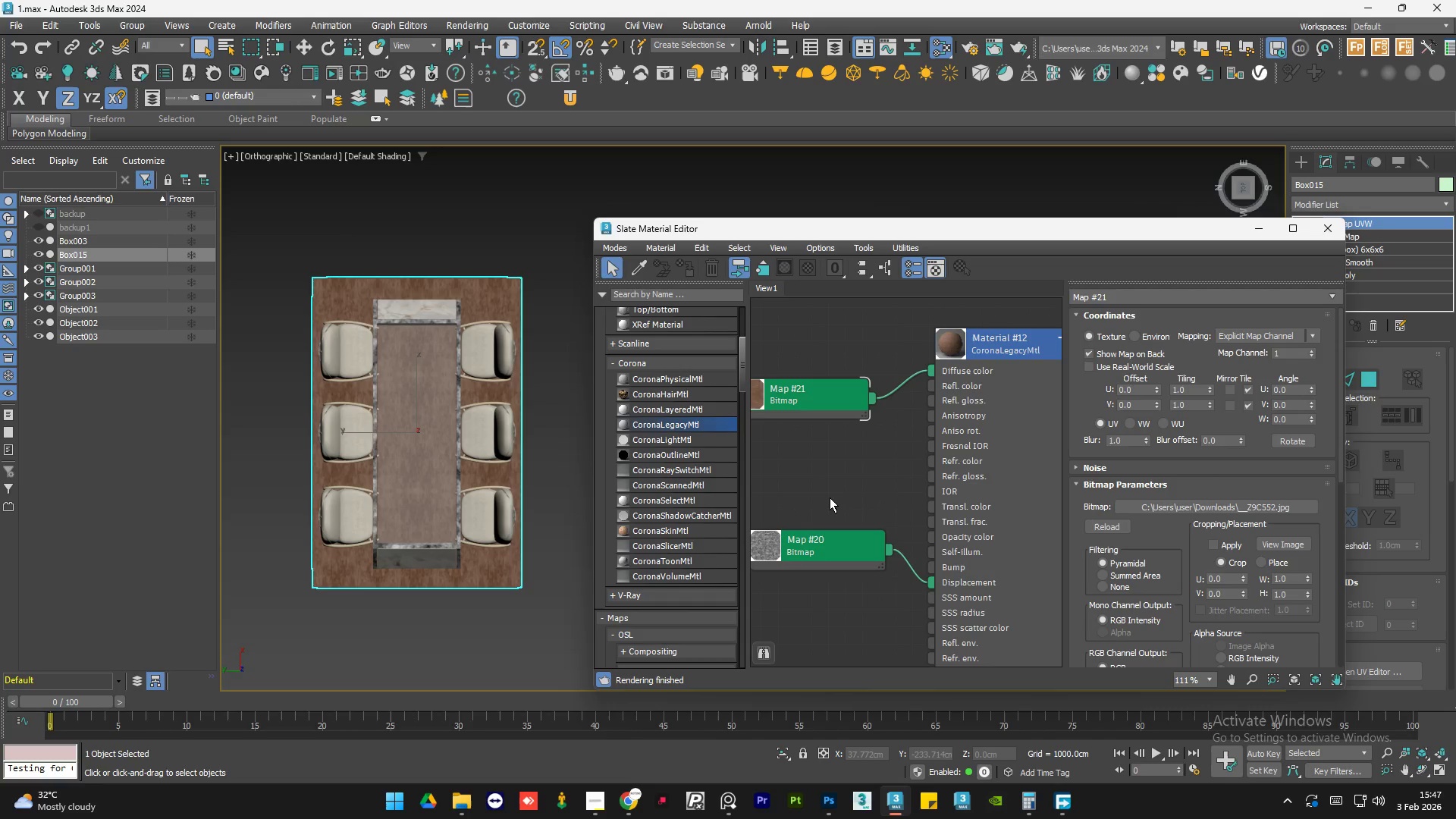 
wait(18.67)
 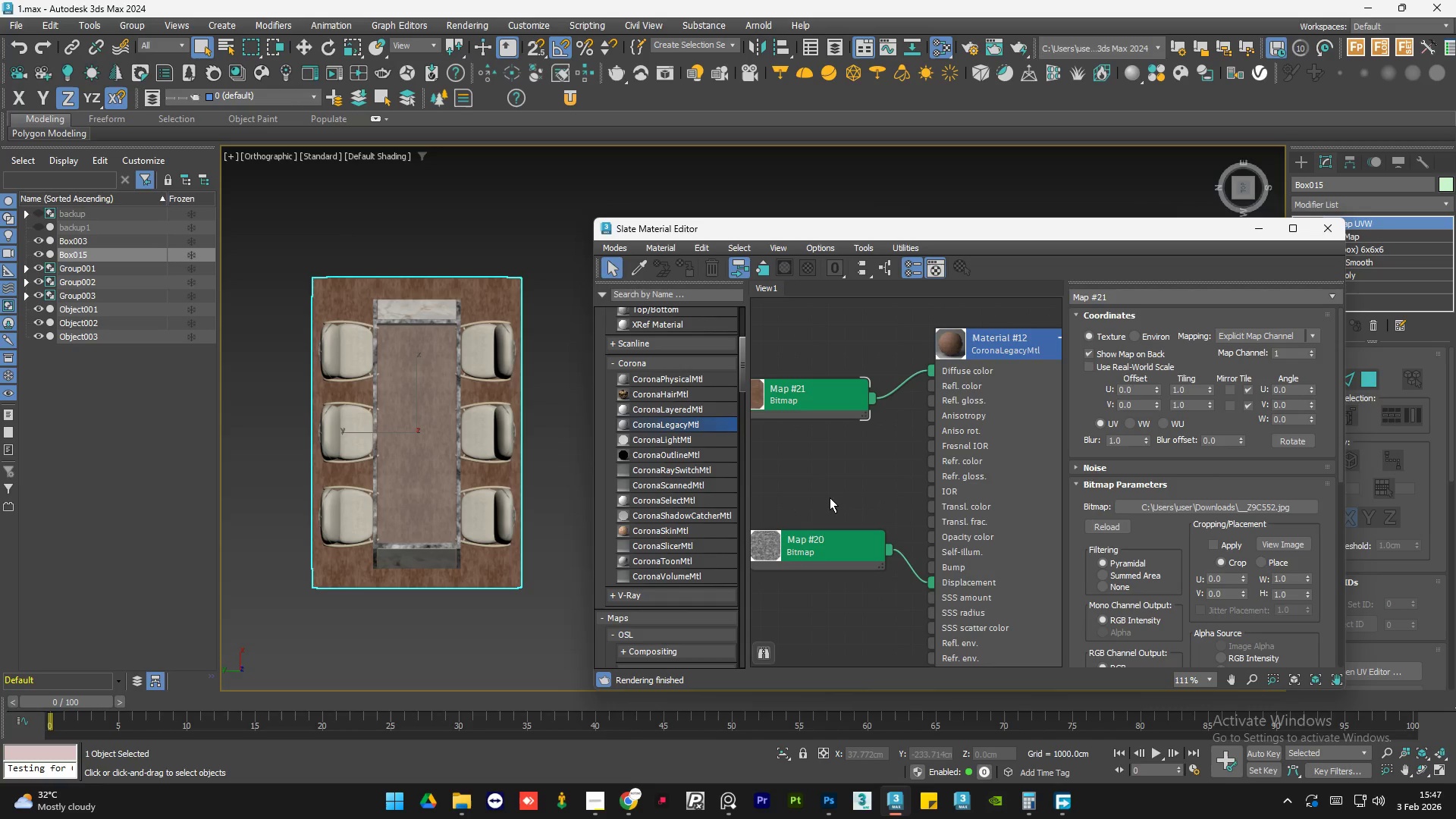 
hold_key(key=AltLeft, duration=0.61)
 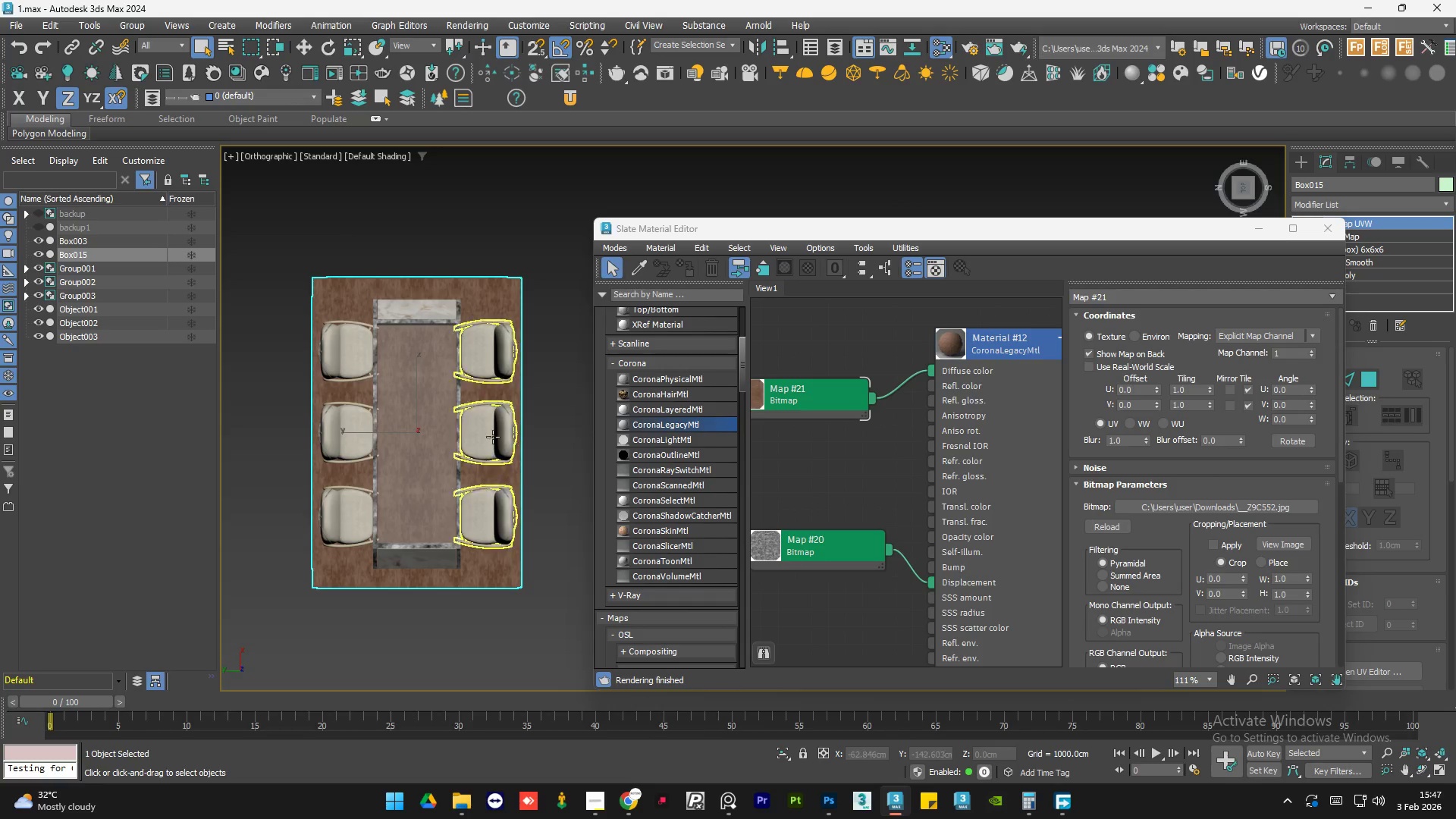 
hold_key(key=AltLeft, duration=1.5)
 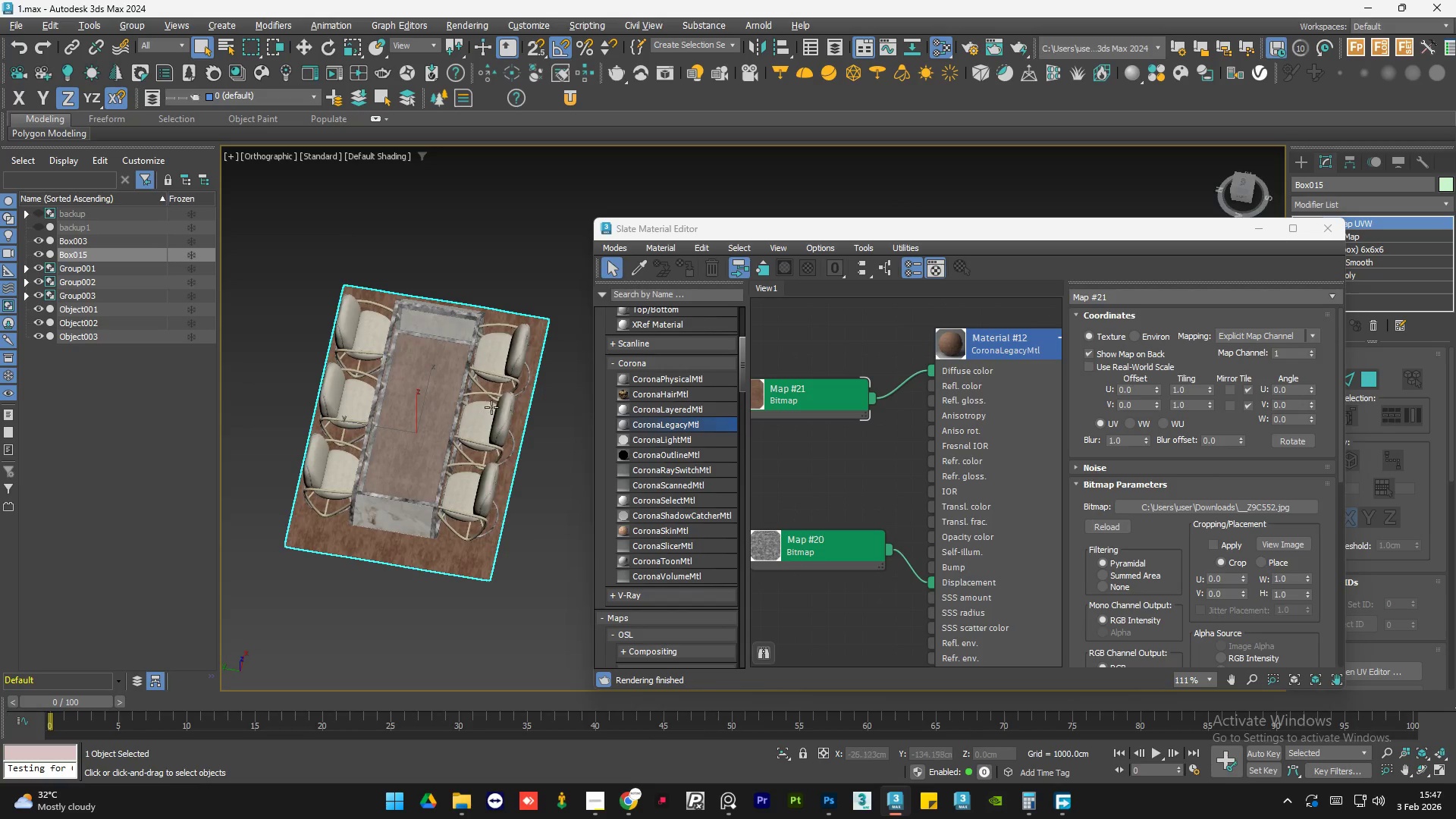 
hold_key(key=AltLeft, duration=0.55)
 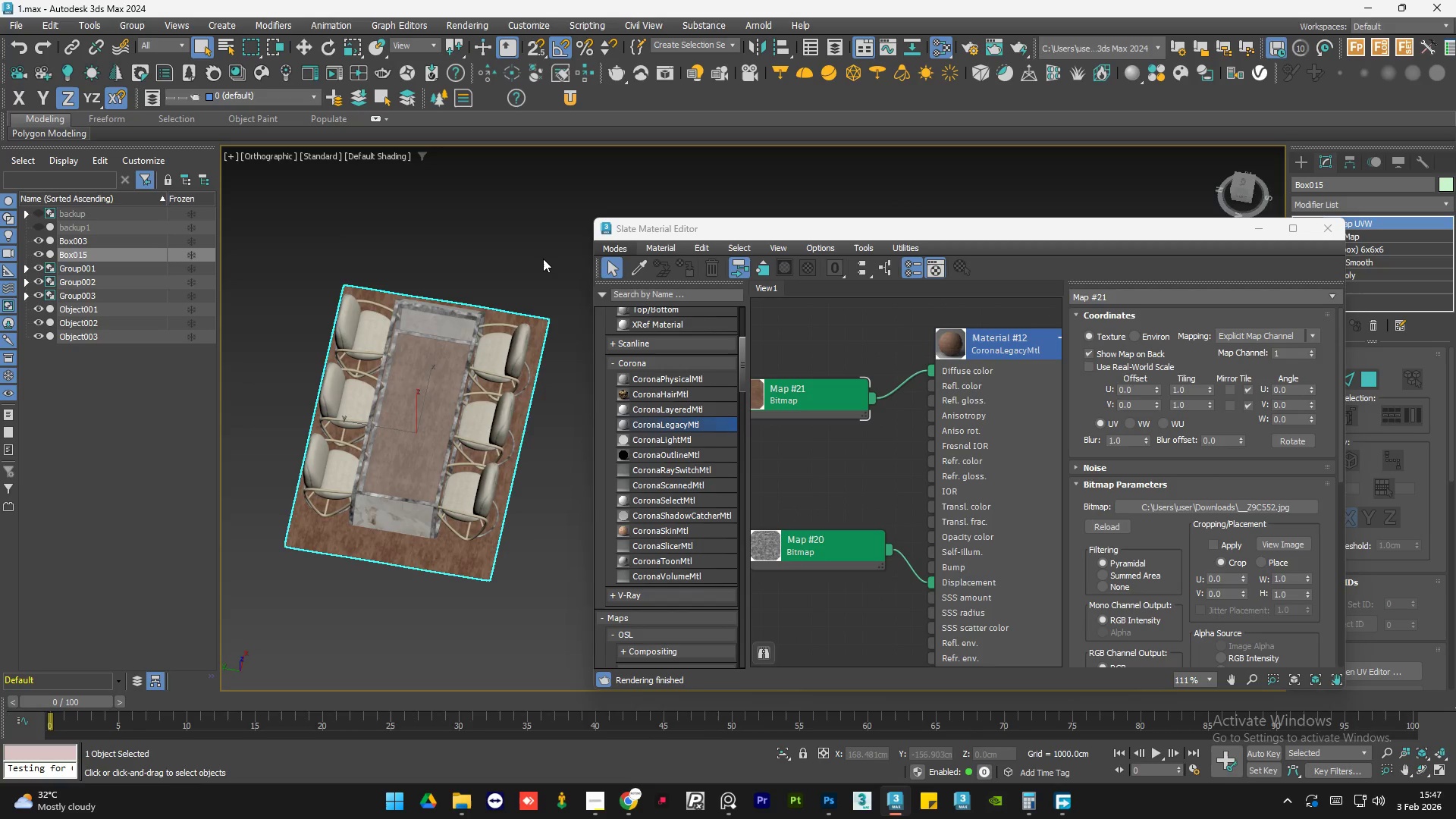 
left_click([543, 259])
 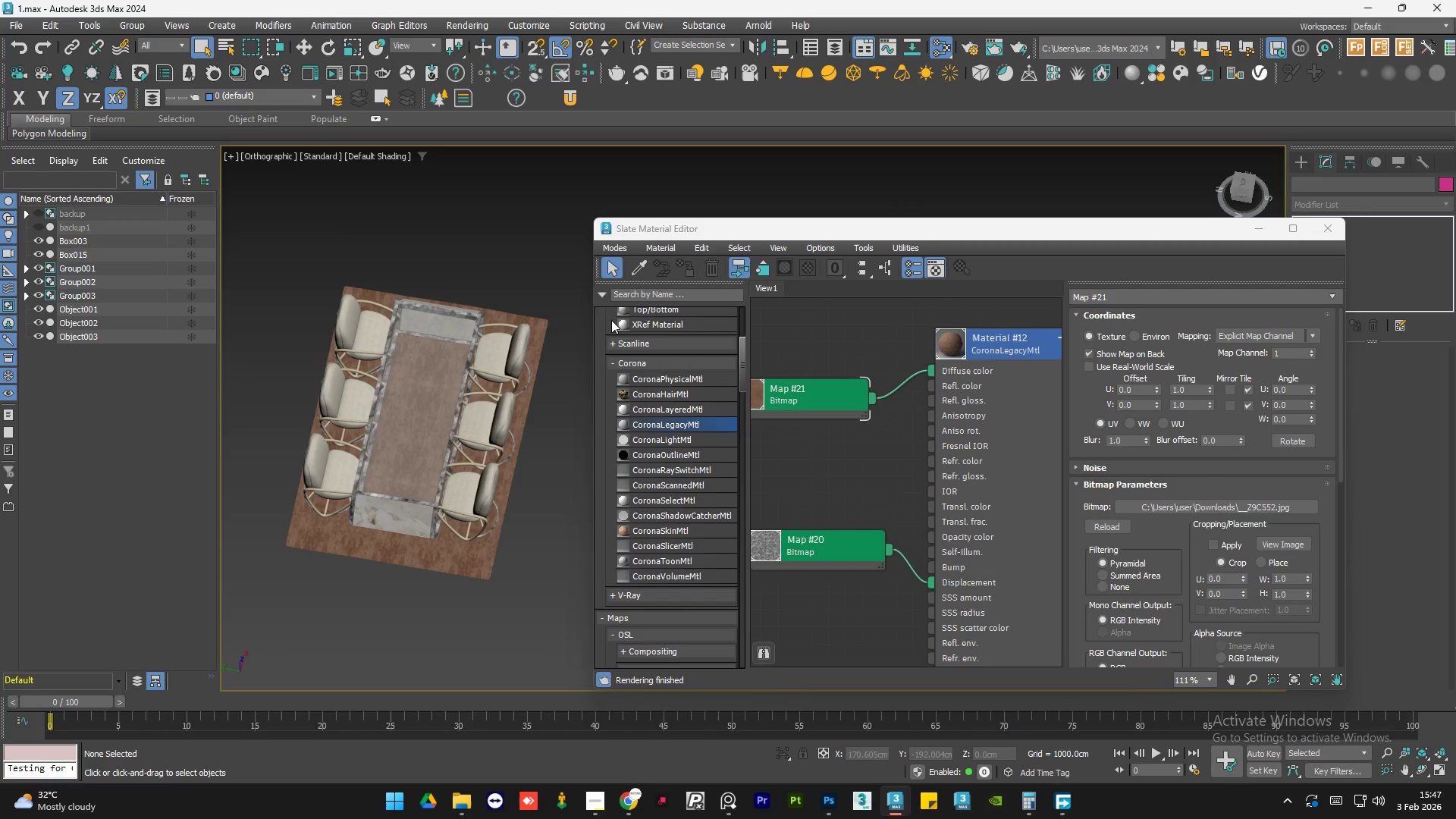 
left_click([570, 336])
 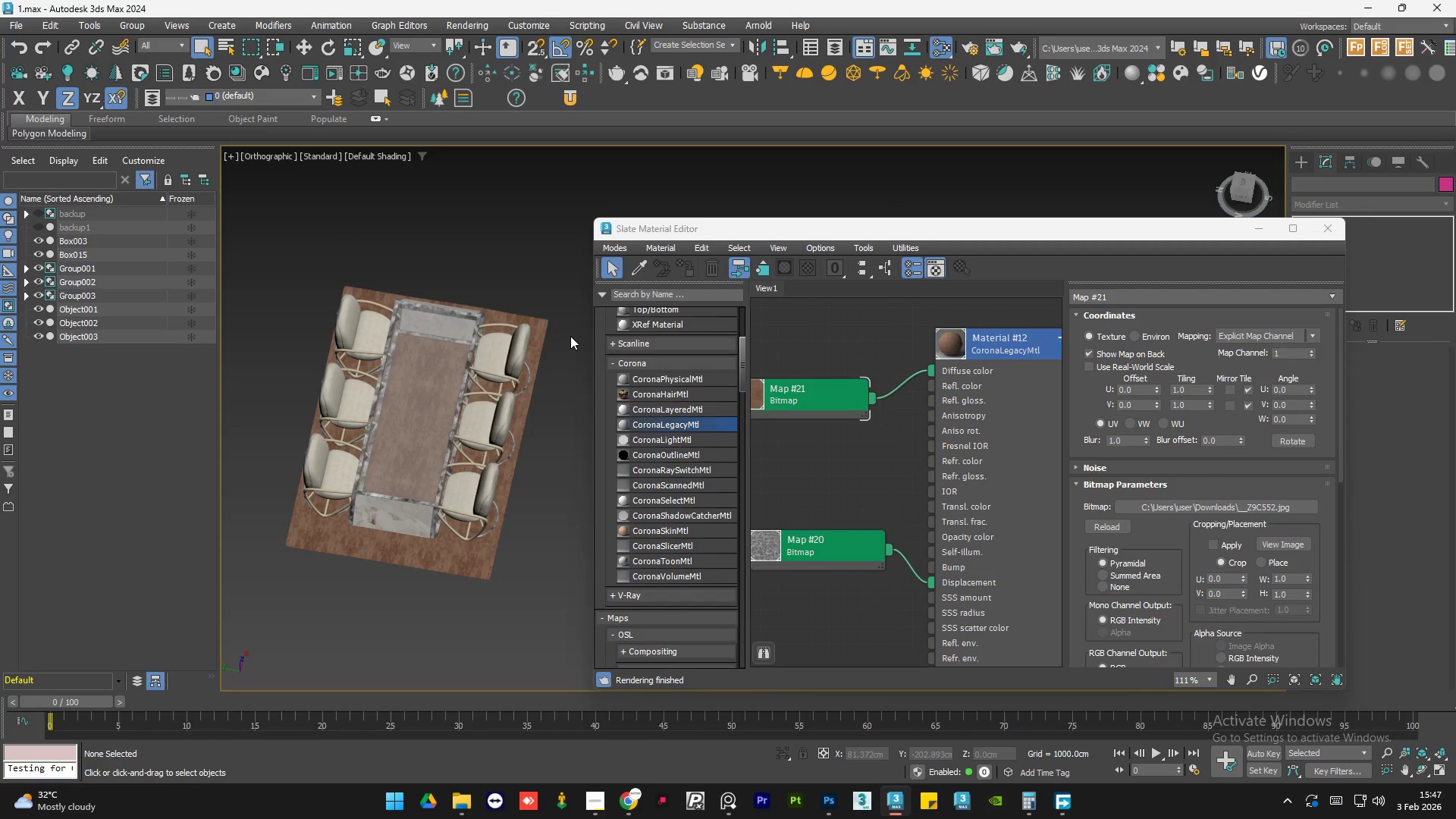 
key(Control+S)
 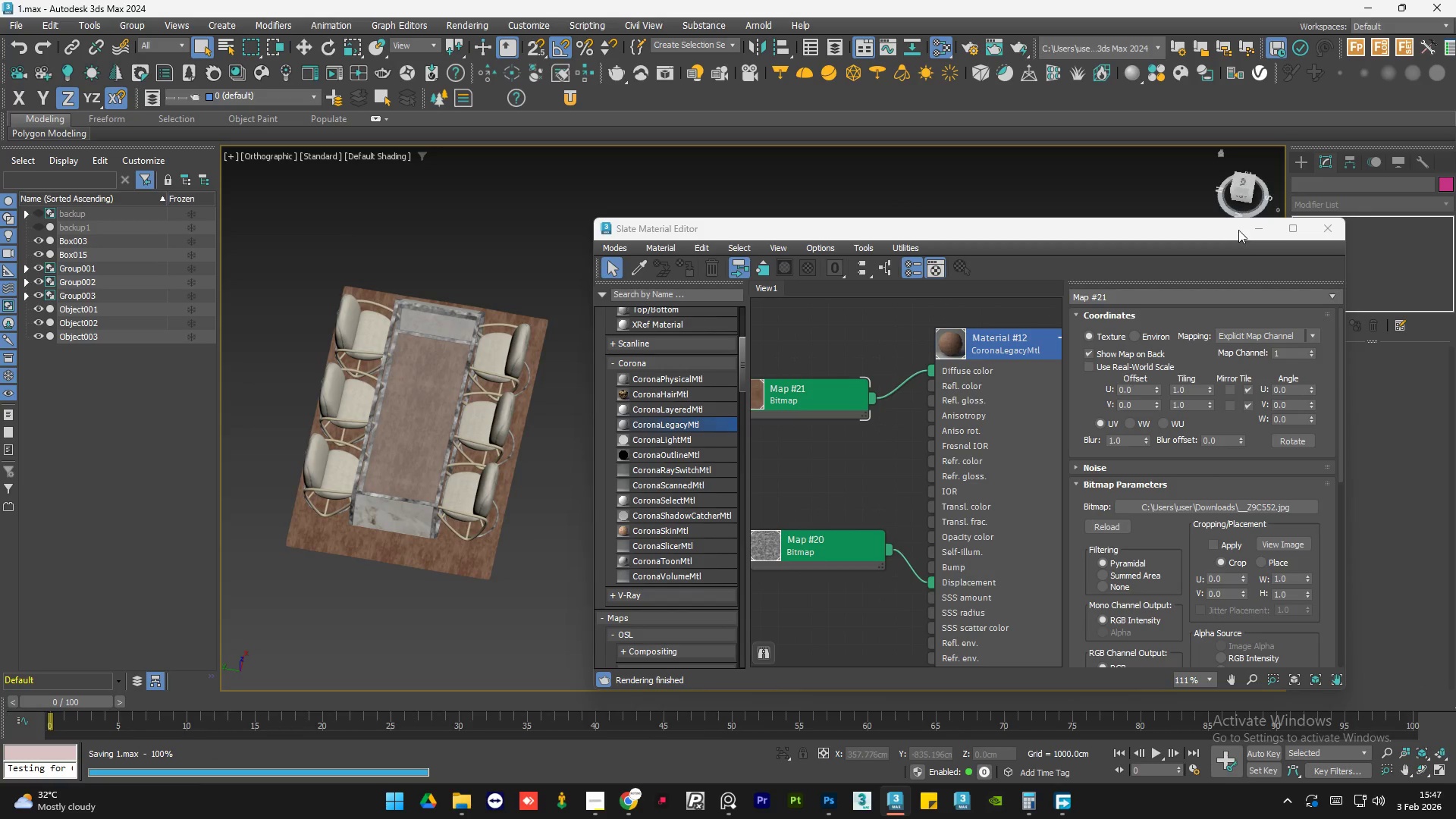 
left_click([1257, 232])
 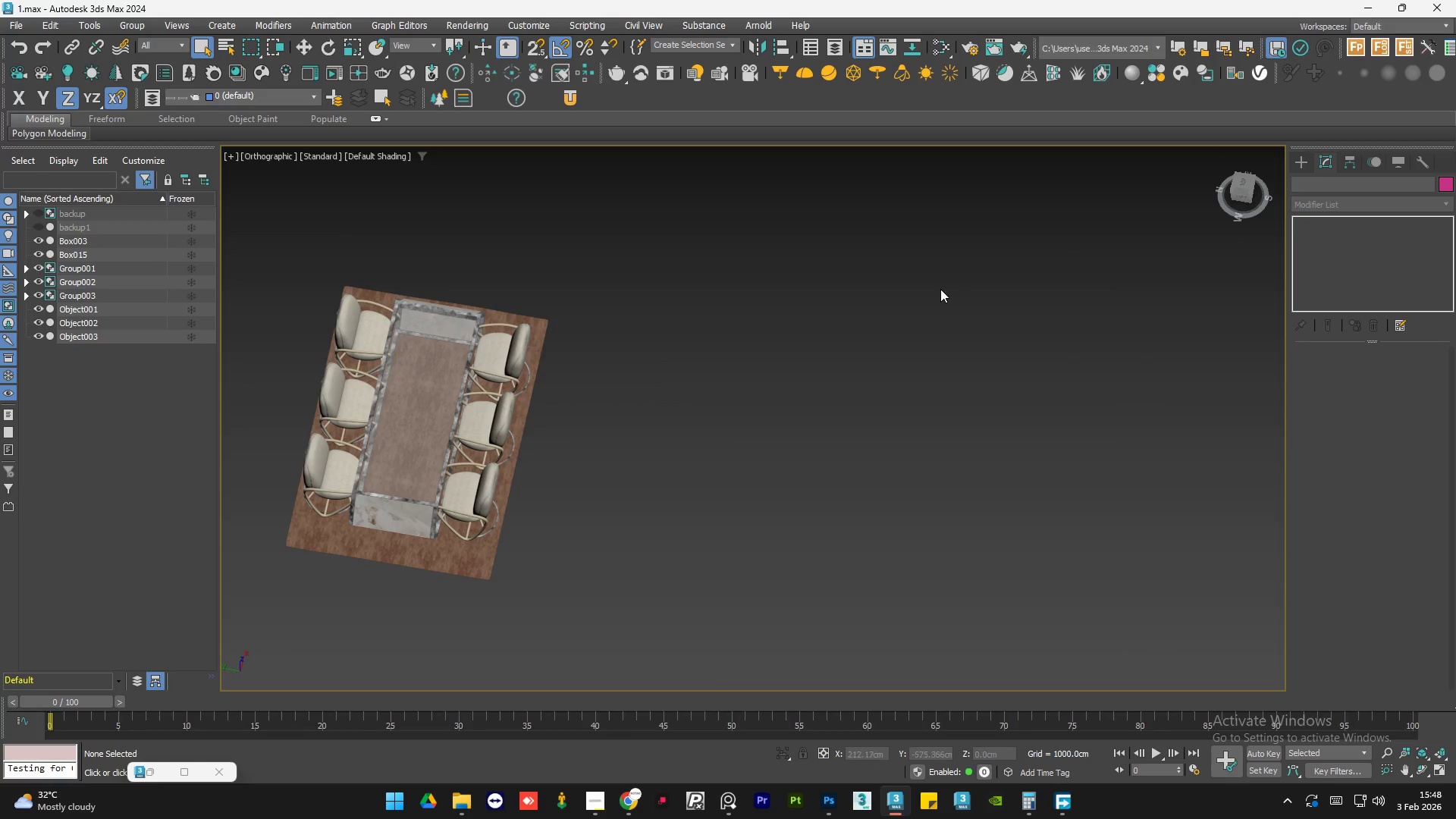 
key(Alt+W)
 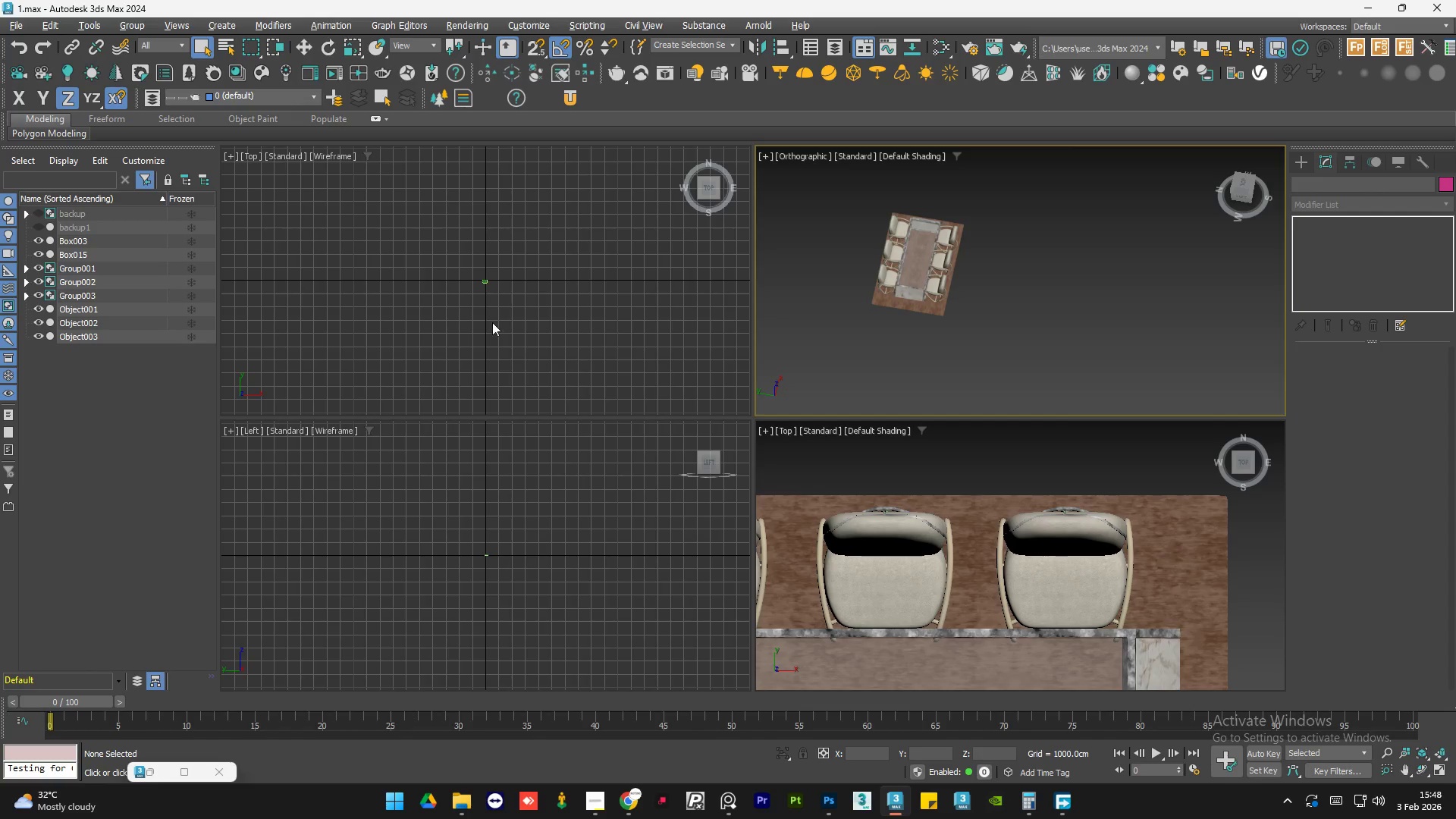 
scroll: coordinate [816, 290], scroll_direction: down, amount: 1.0
 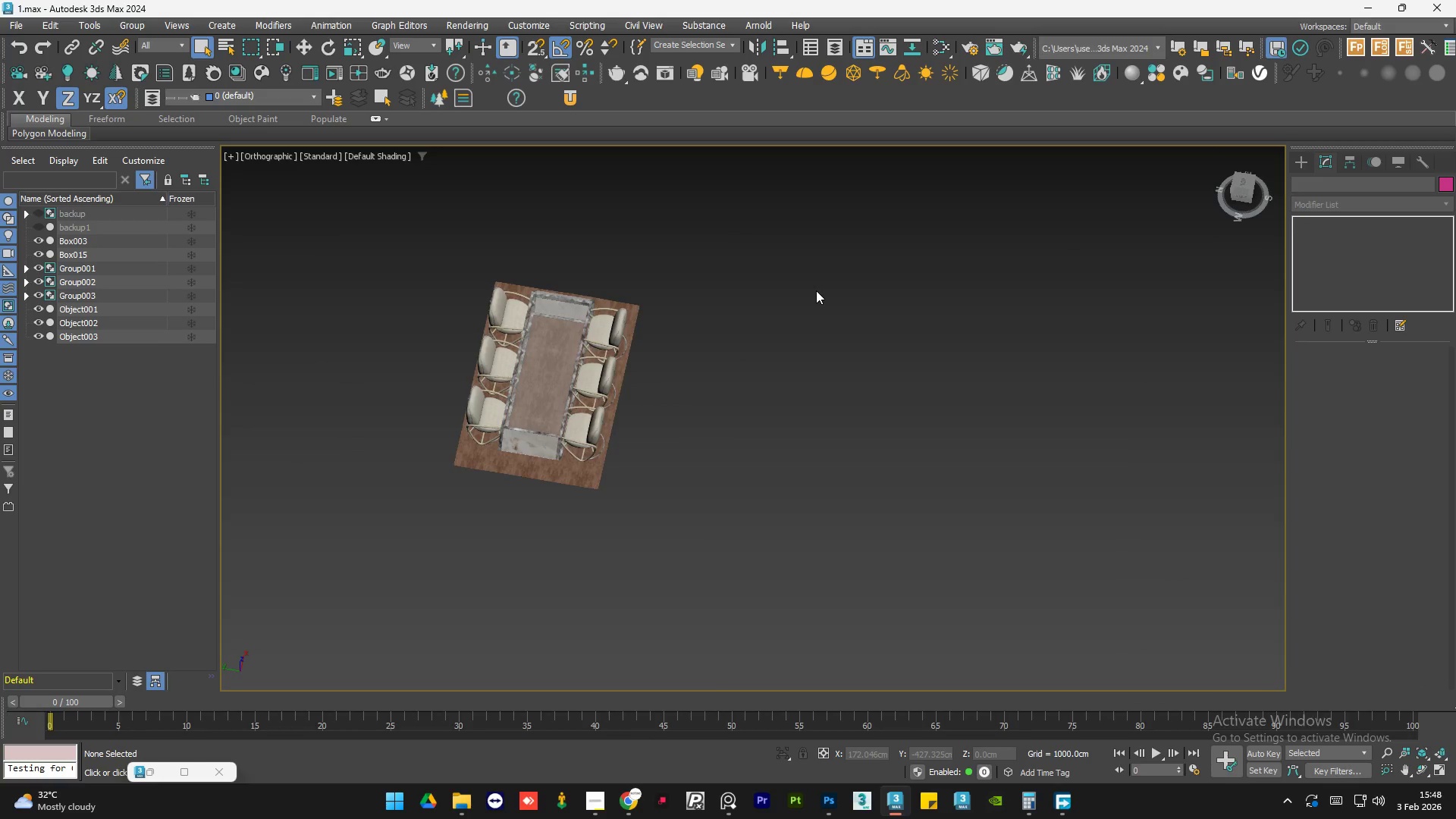 
right_click([1304, 99])
 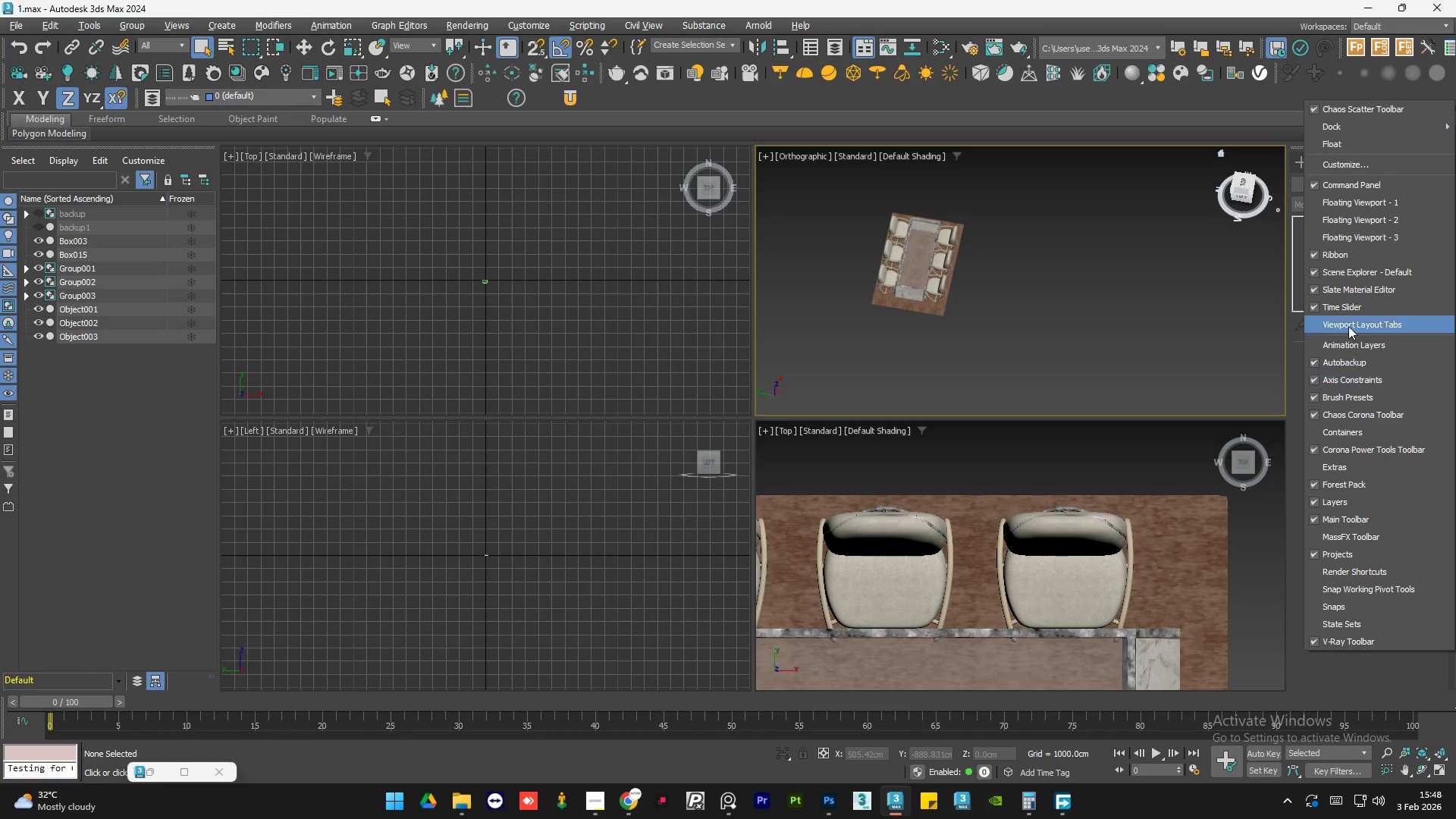 
left_click([1357, 327])
 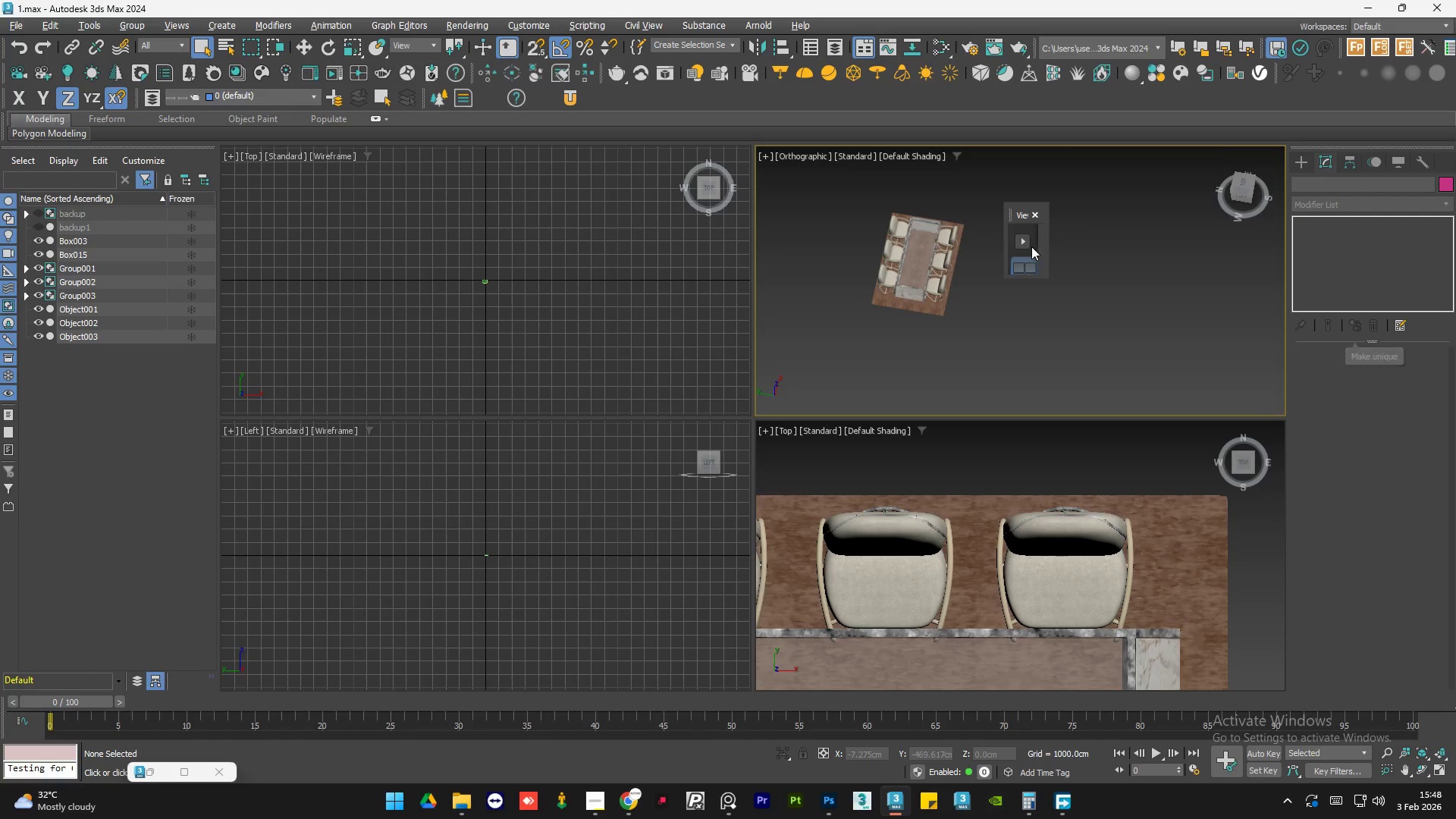 
left_click([1026, 244])
 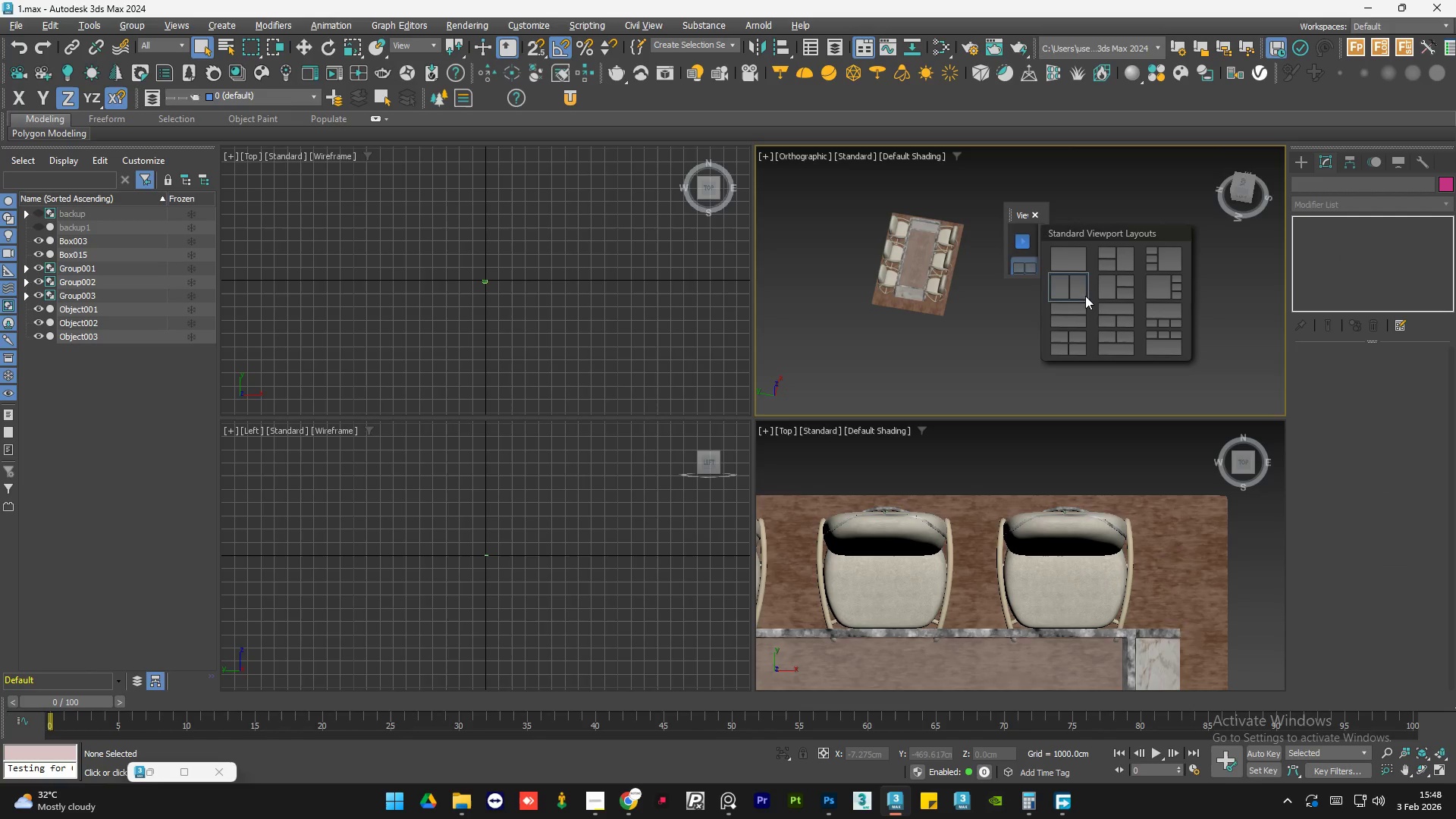 
left_click([1072, 275])
 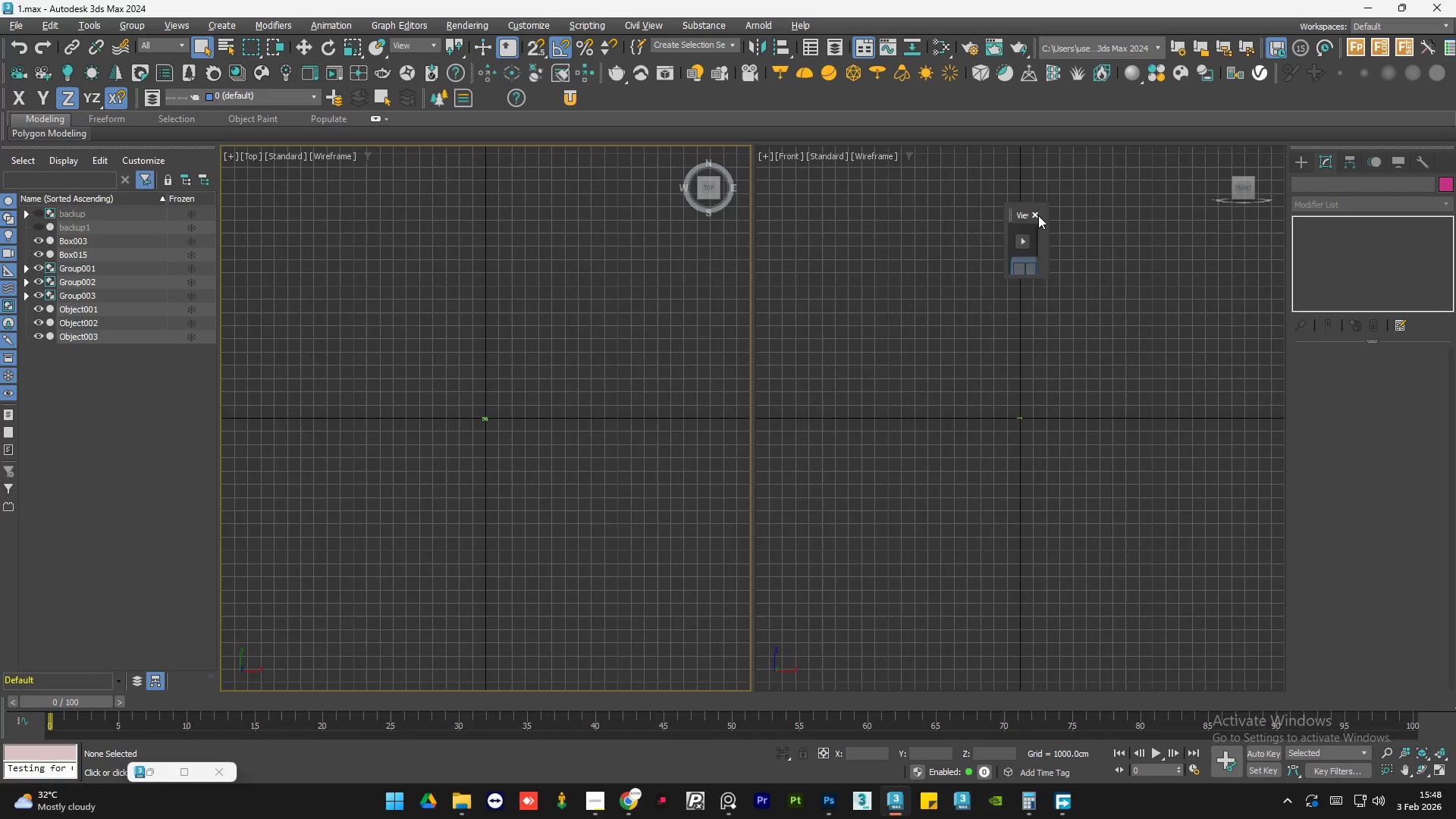 
double_click([1109, 380])
 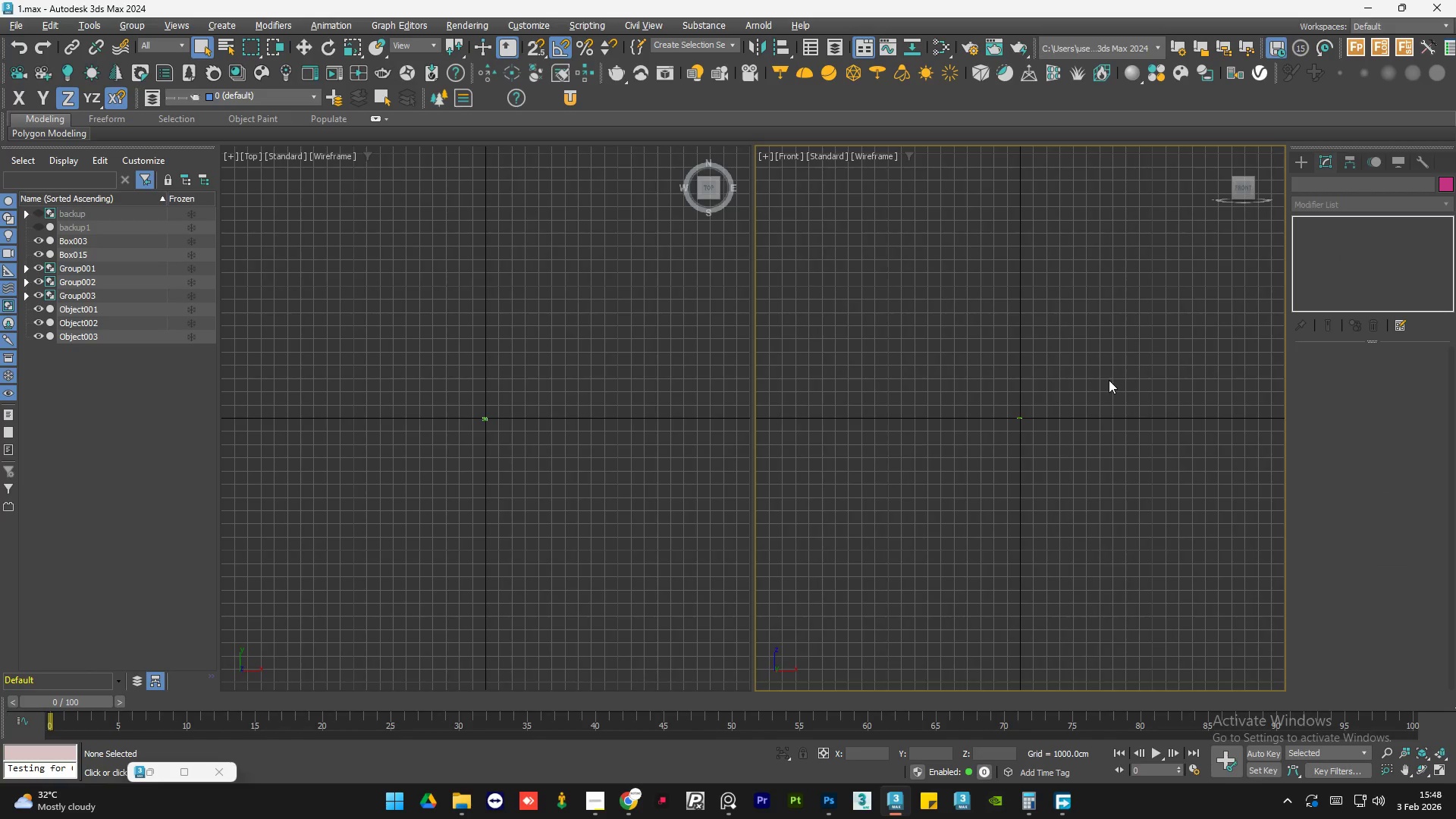 
key(Z)
 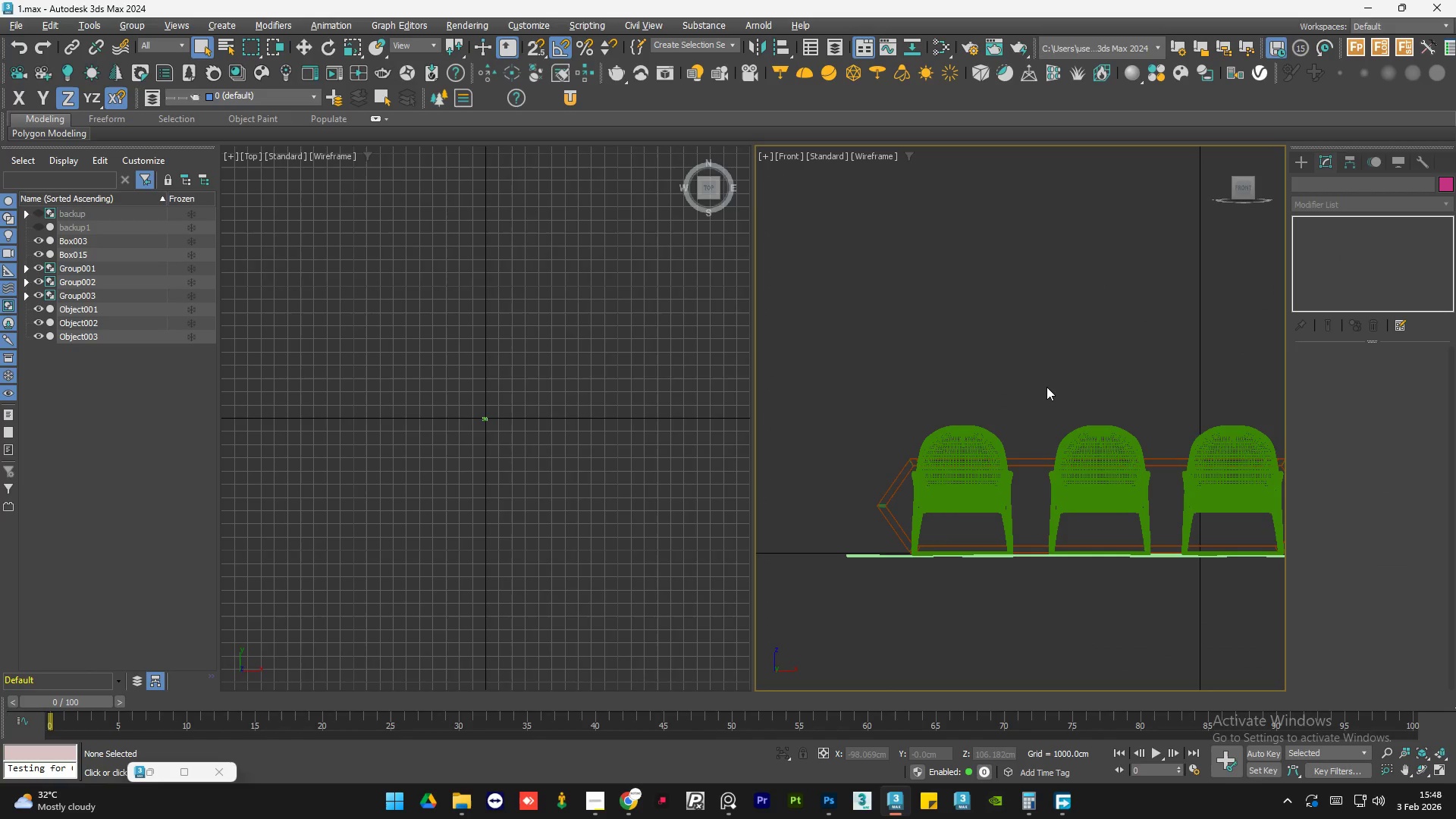 
key(G)
 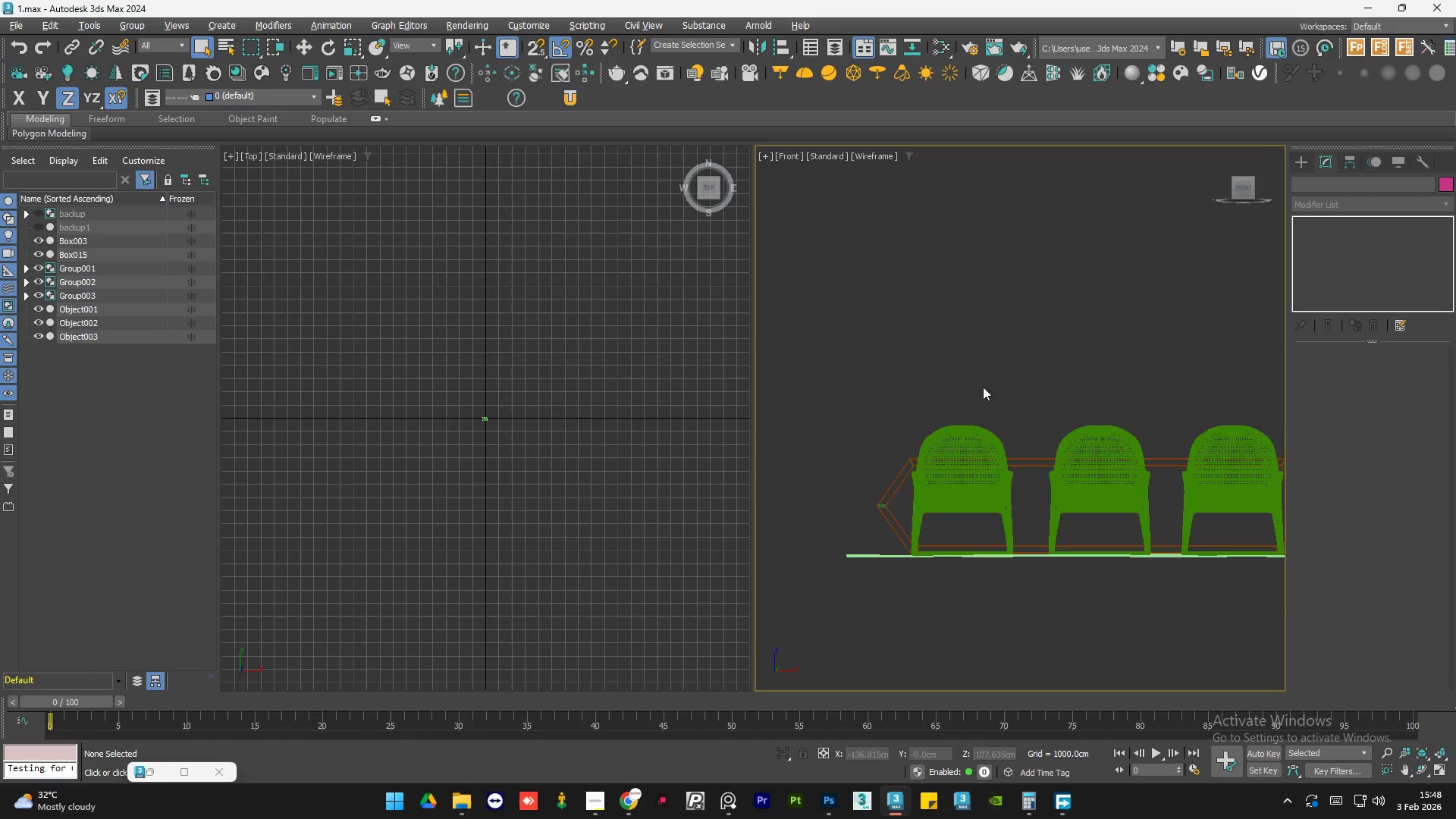 
key(F3)
 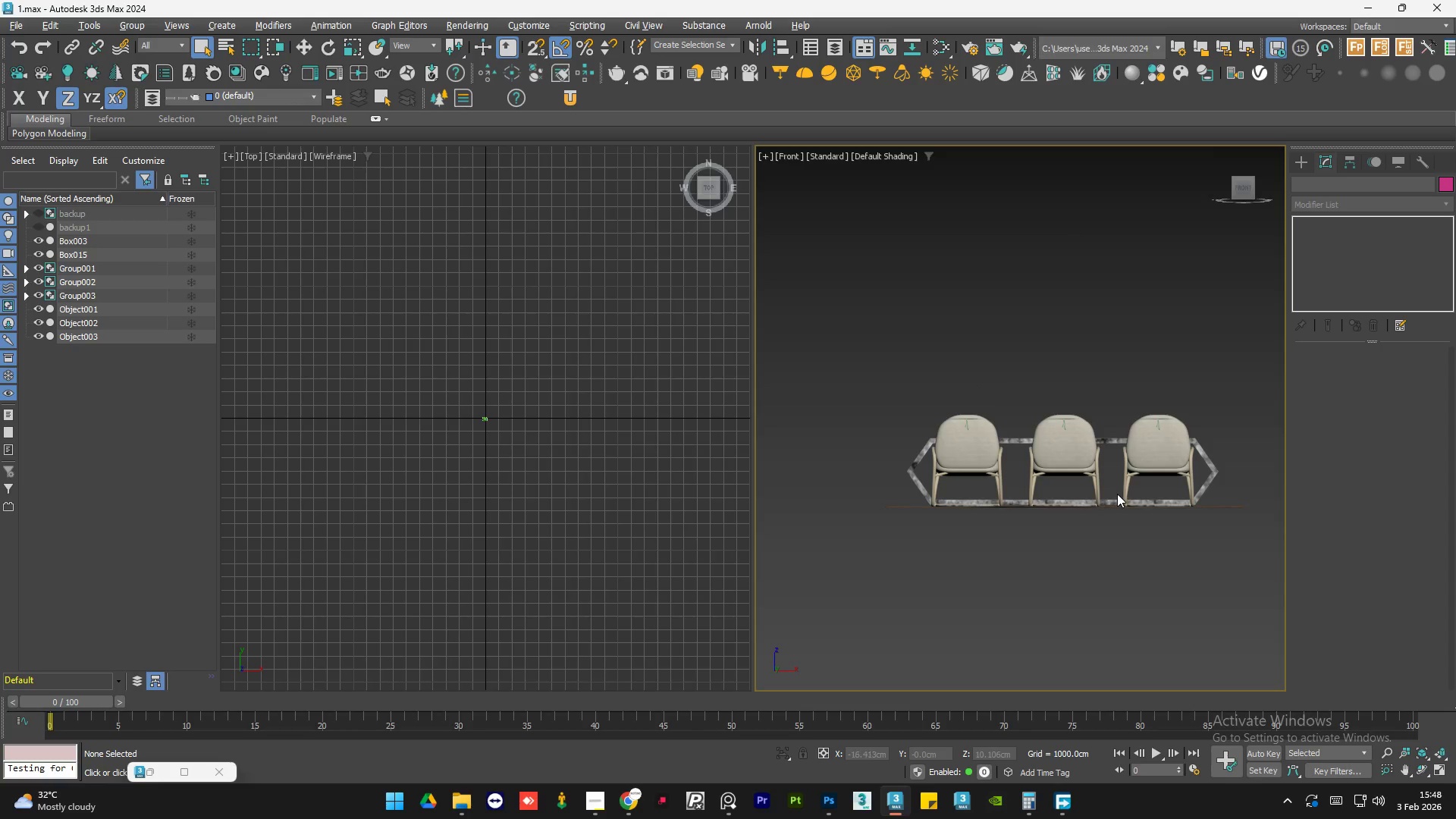 
scroll: coordinate [978, 388], scroll_direction: down, amount: 1.0
 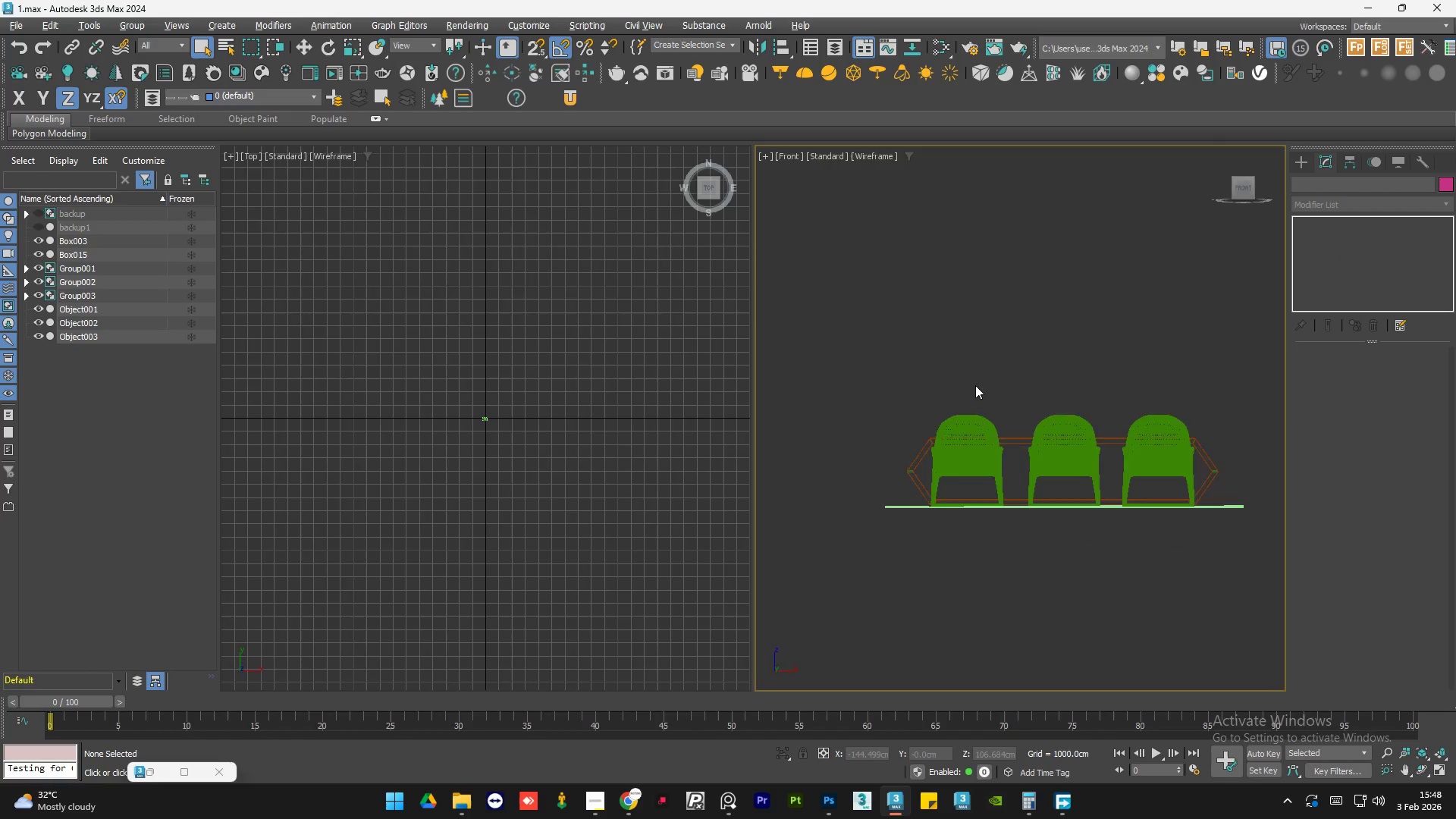 
hold_key(key=AltLeft, duration=0.72)
 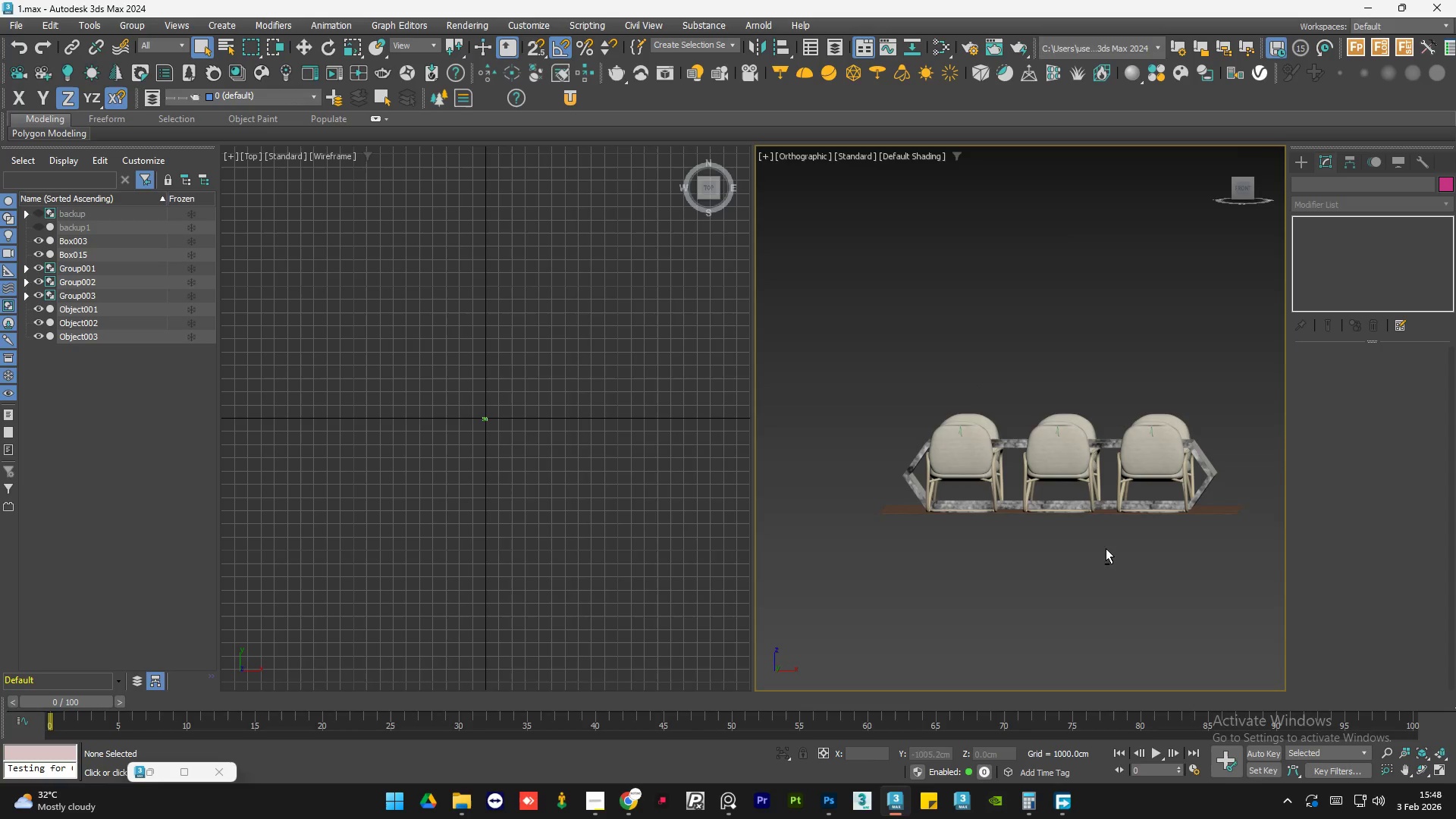 
hold_key(key=AltLeft, duration=0.53)
 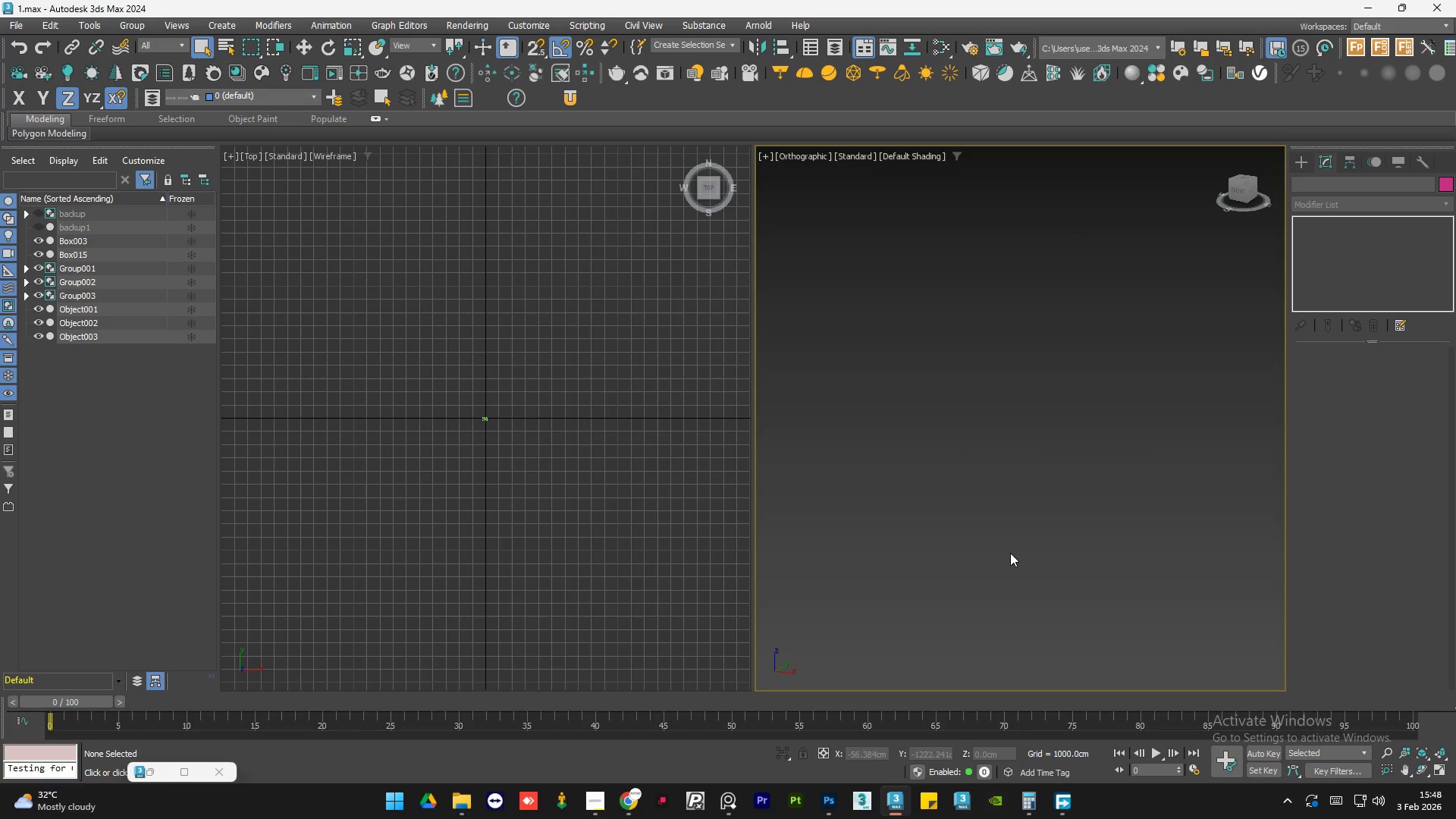 
key(Z)
 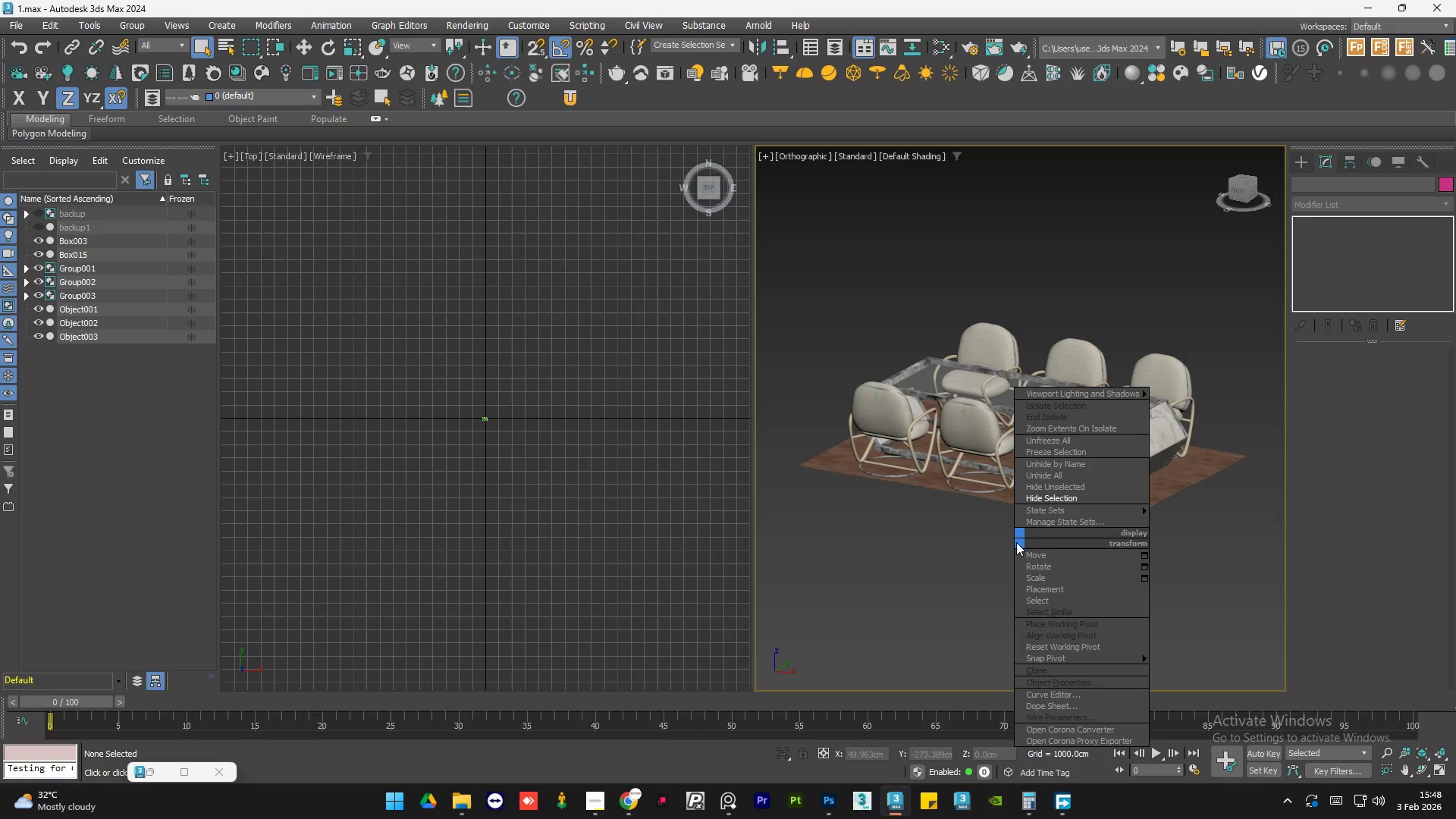 
scroll: coordinate [1010, 553], scroll_direction: down, amount: 2.0
 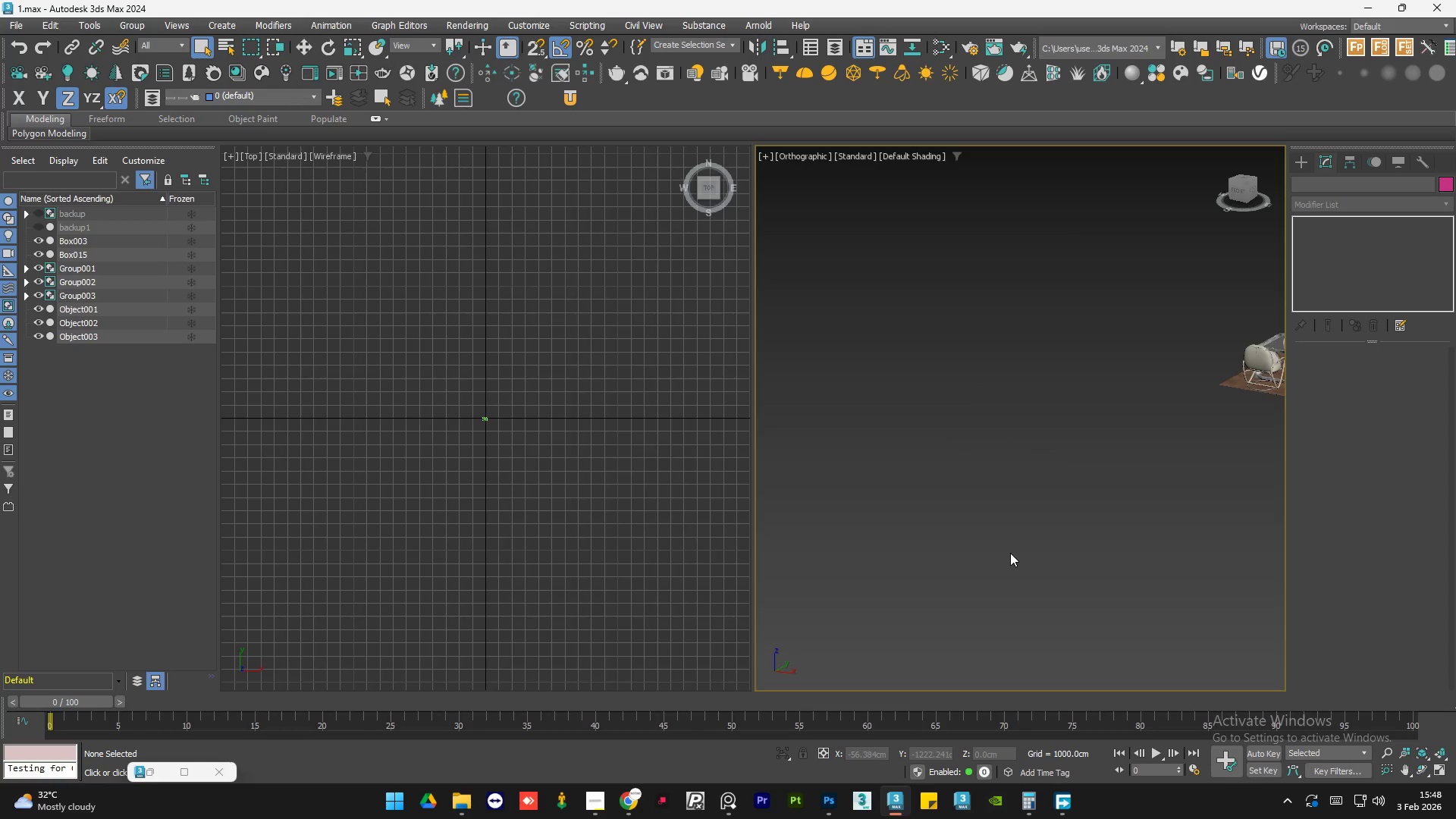 
double_click([1000, 300])
 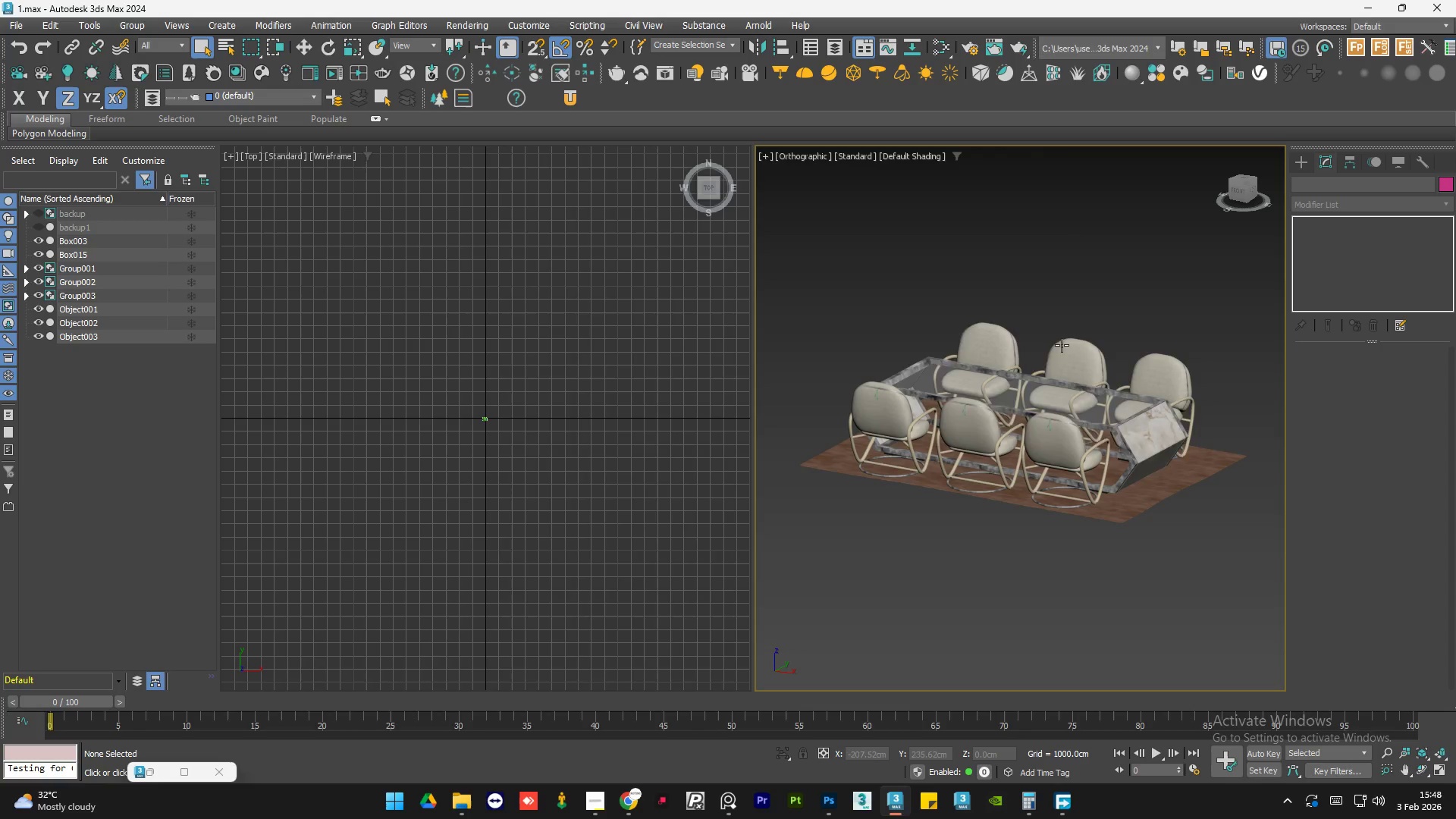 
key(Control+S)
 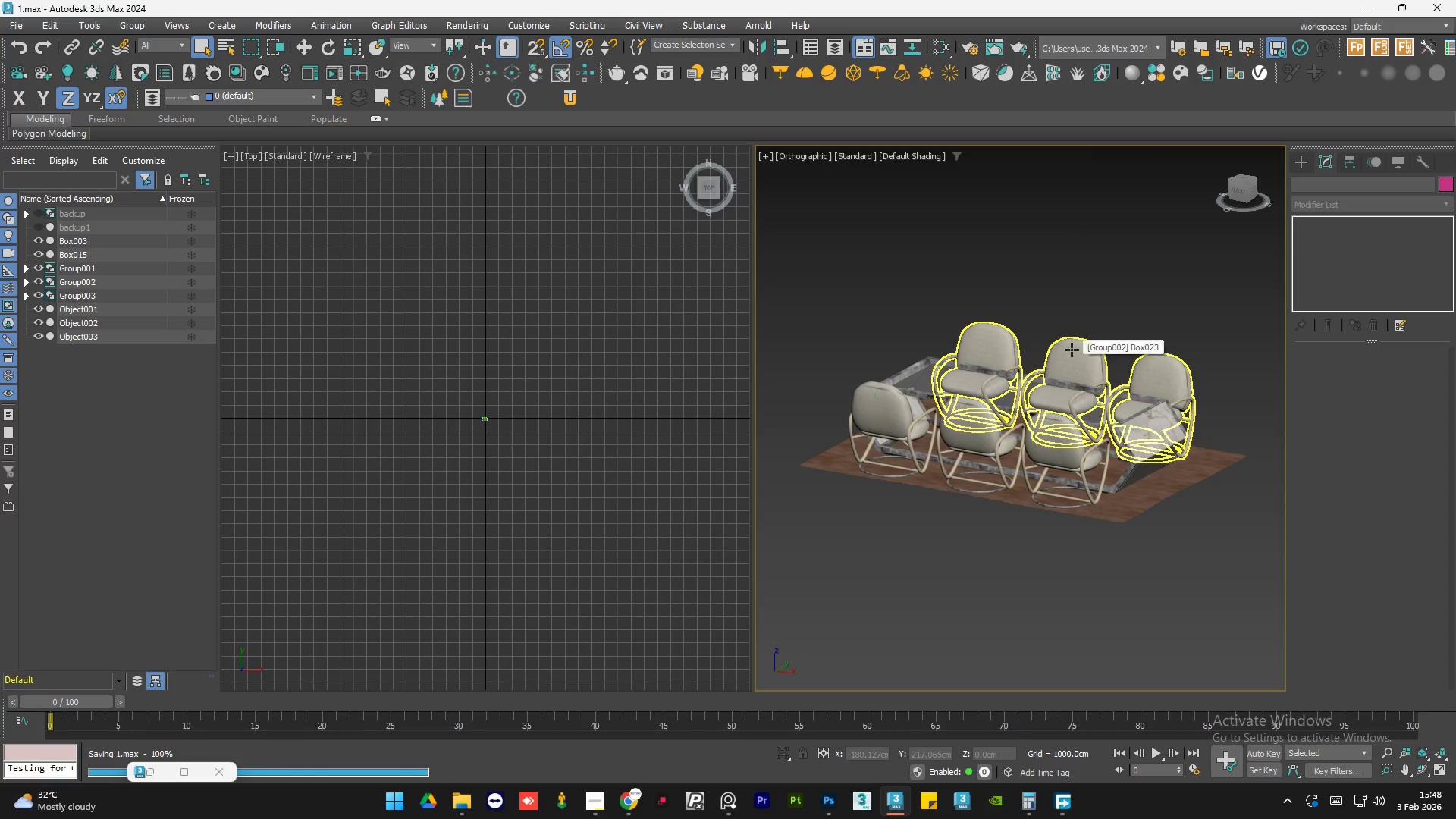 
hold_key(key=AltLeft, duration=0.67)
 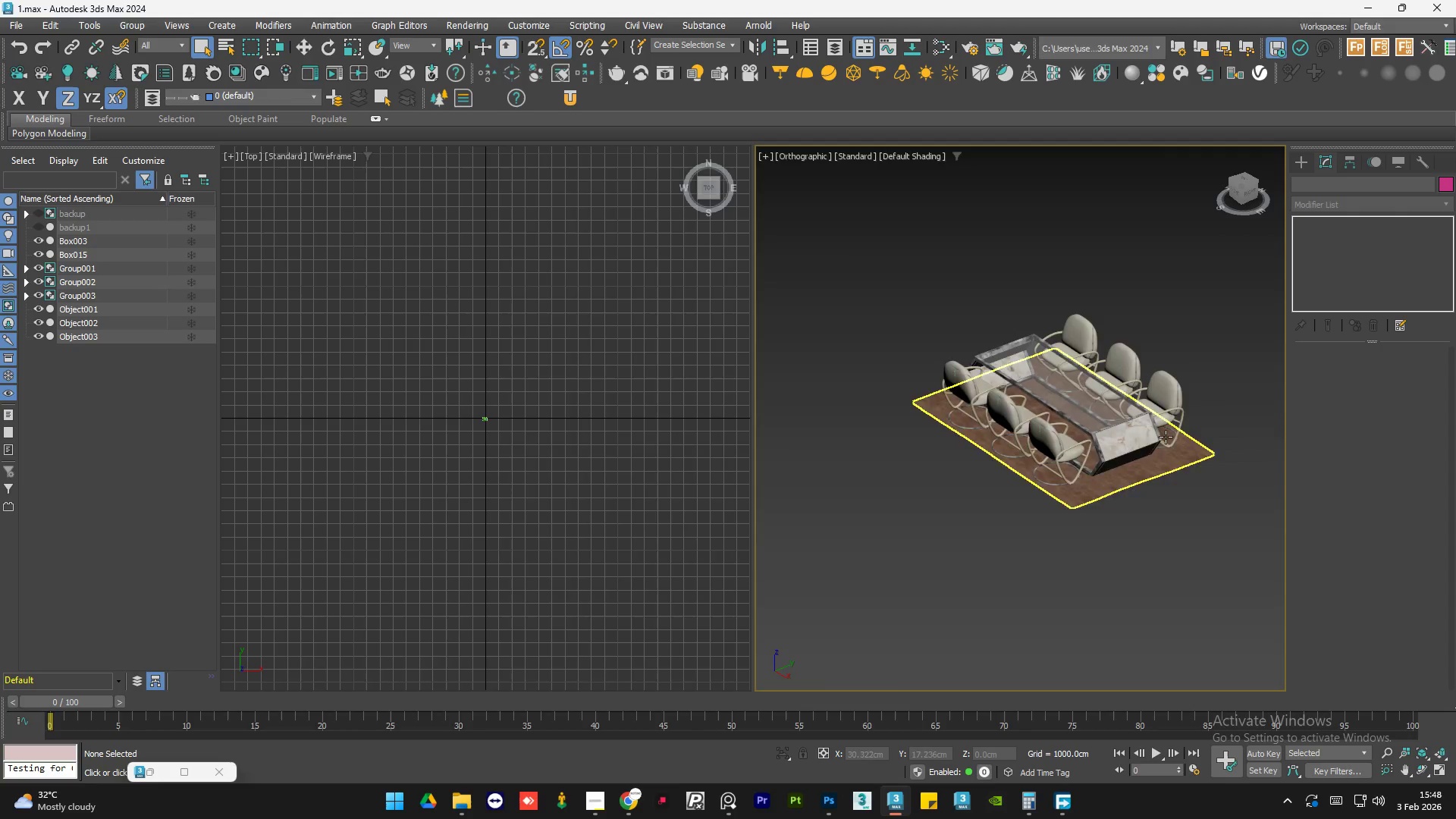 
scroll: coordinate [1099, 400], scroll_direction: down, amount: 1.0
 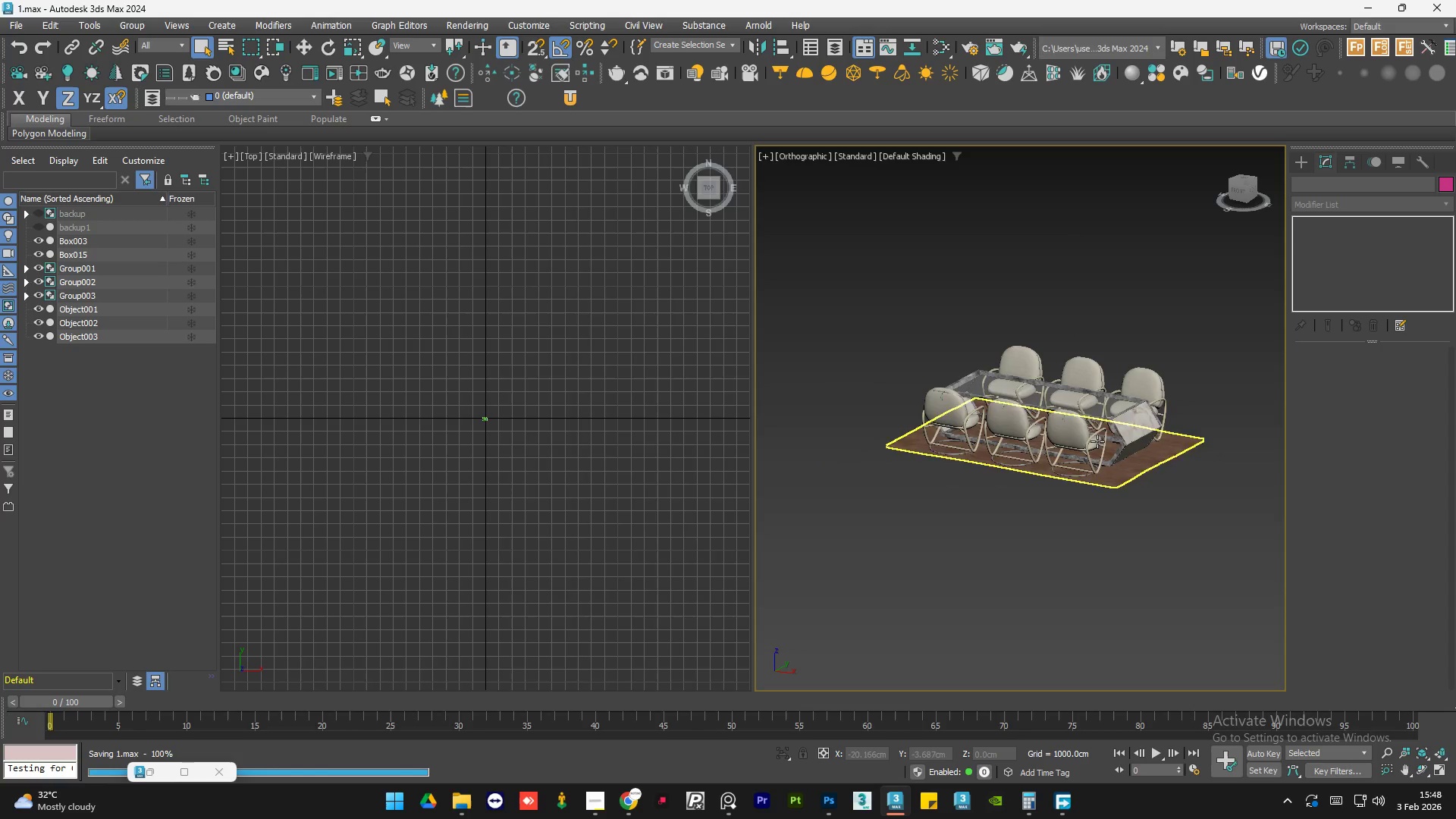 
scroll: coordinate [1097, 341], scroll_direction: up, amount: 10.0
 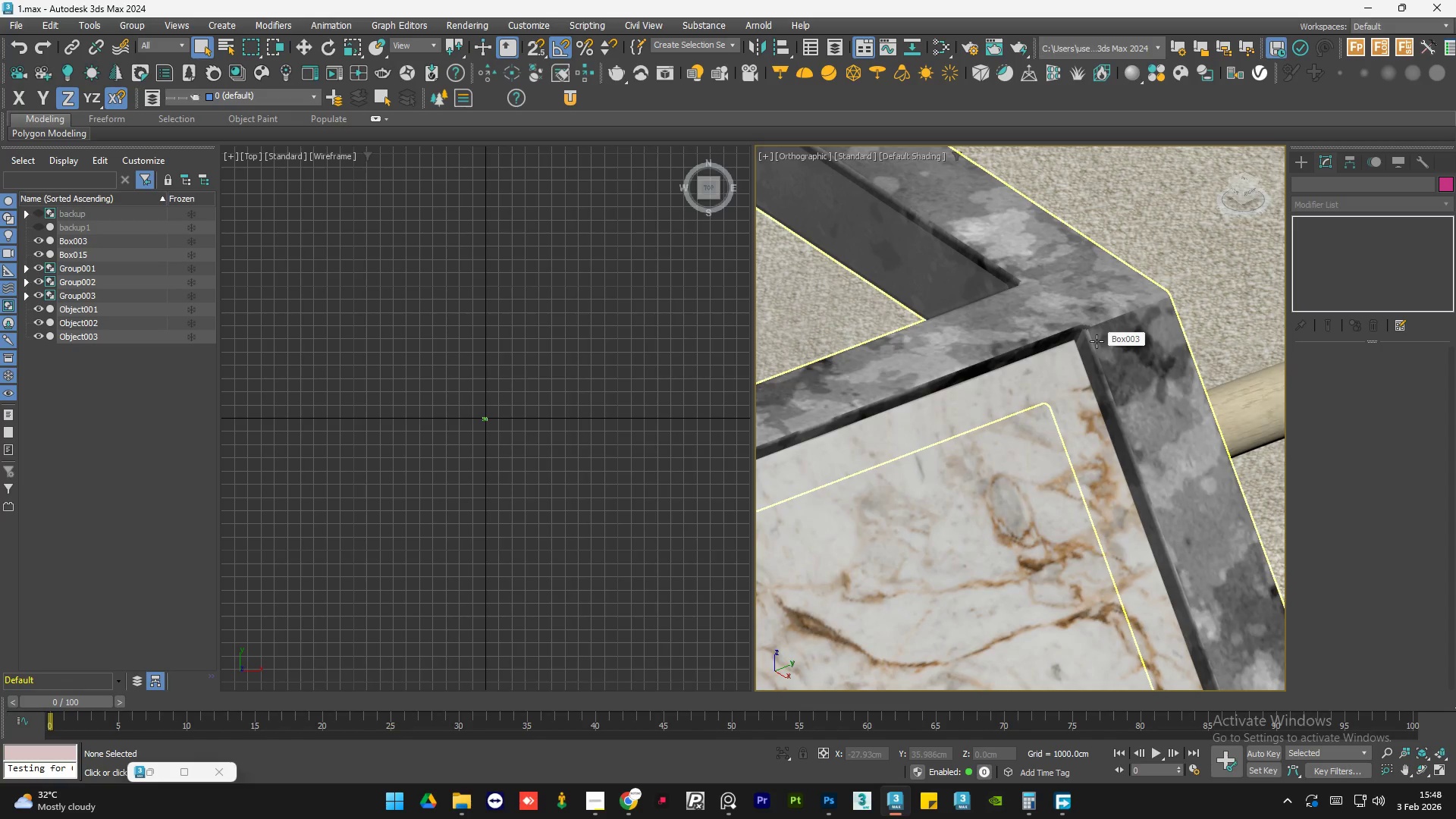 
scroll: coordinate [1097, 341], scroll_direction: down, amount: 7.0
 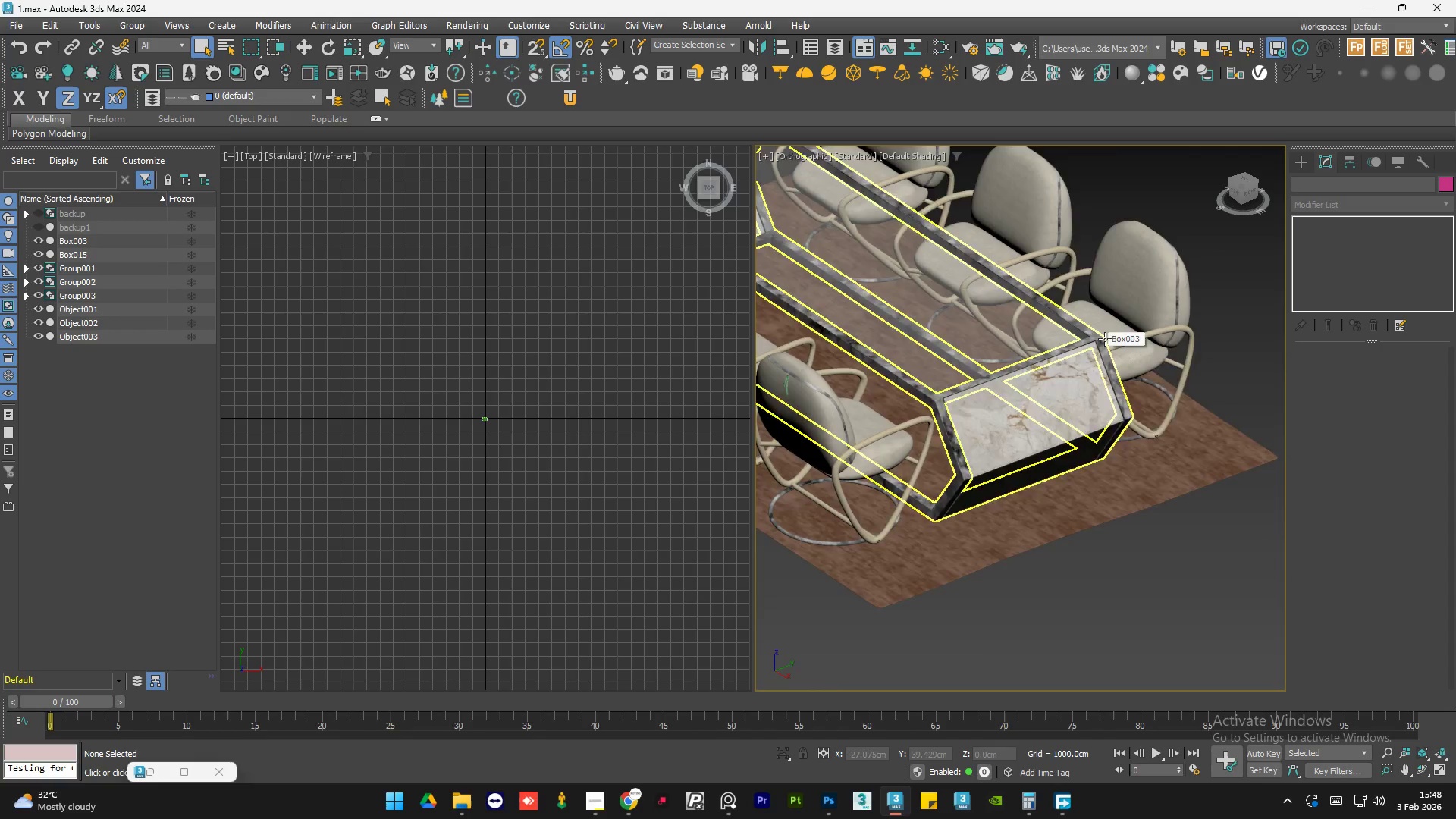 
scroll: coordinate [1106, 337], scroll_direction: up, amount: 7.0
 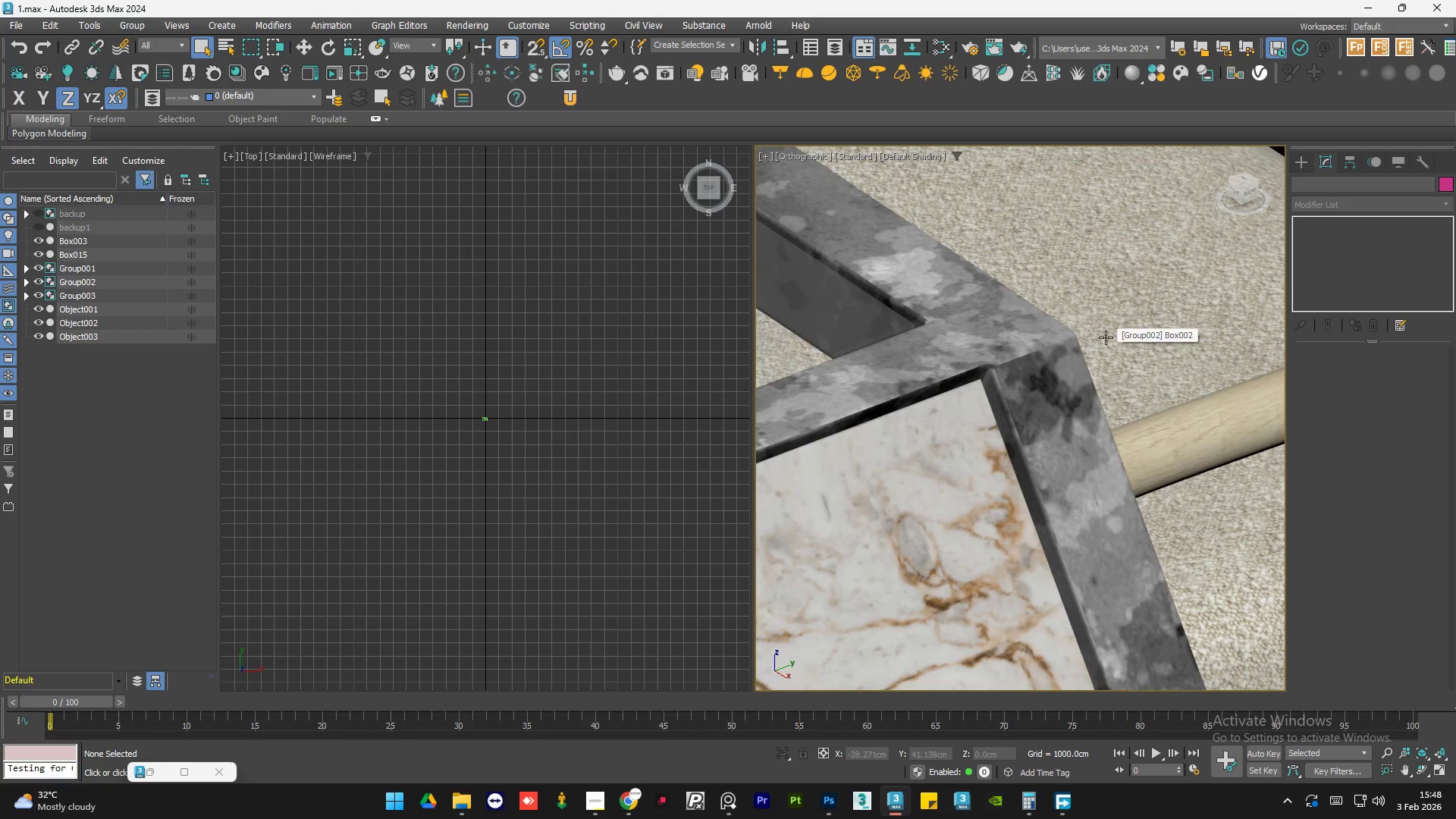 
scroll: coordinate [1106, 337], scroll_direction: down, amount: 4.0
 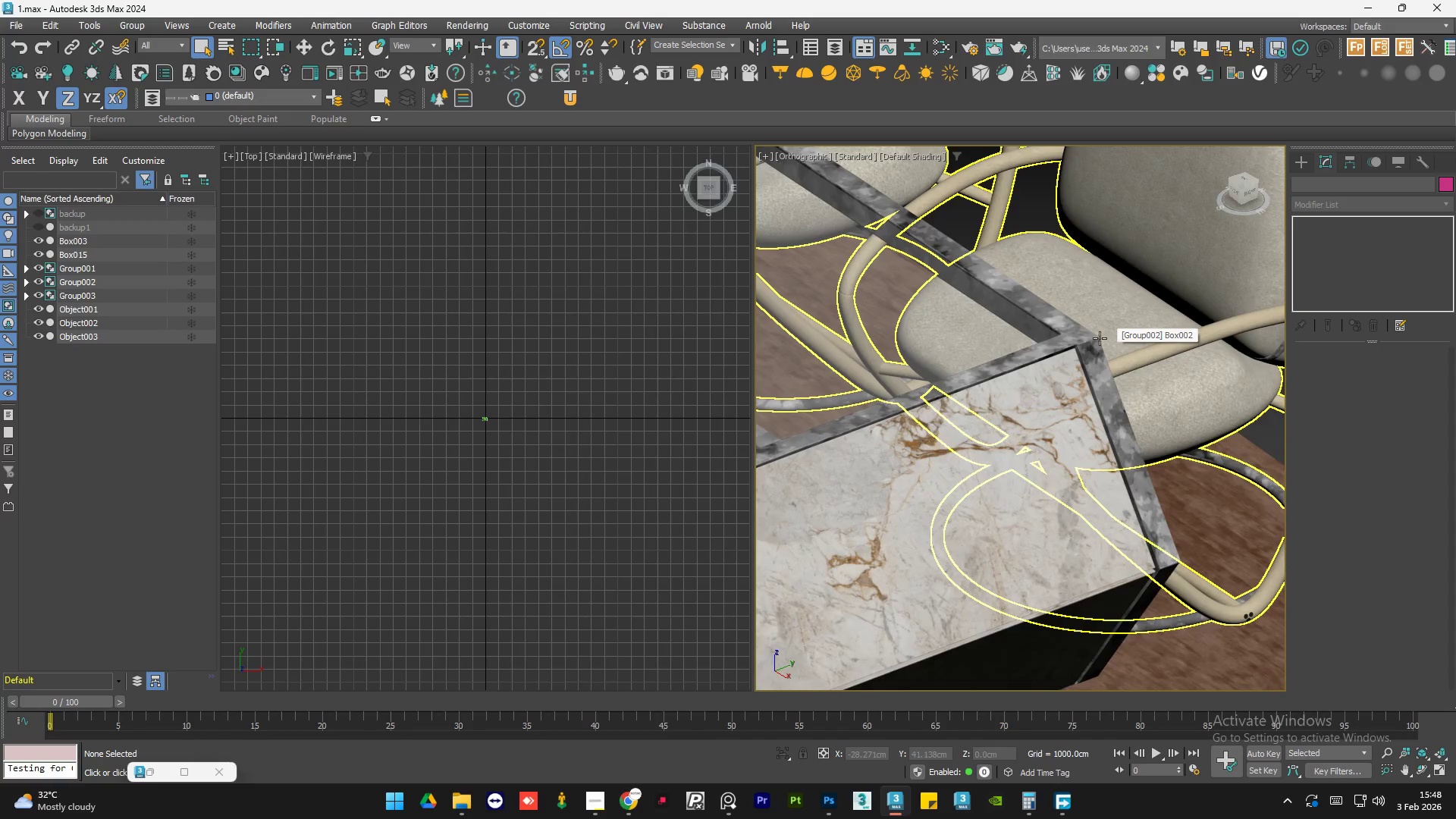 
scroll: coordinate [1085, 340], scroll_direction: up, amount: 5.0
 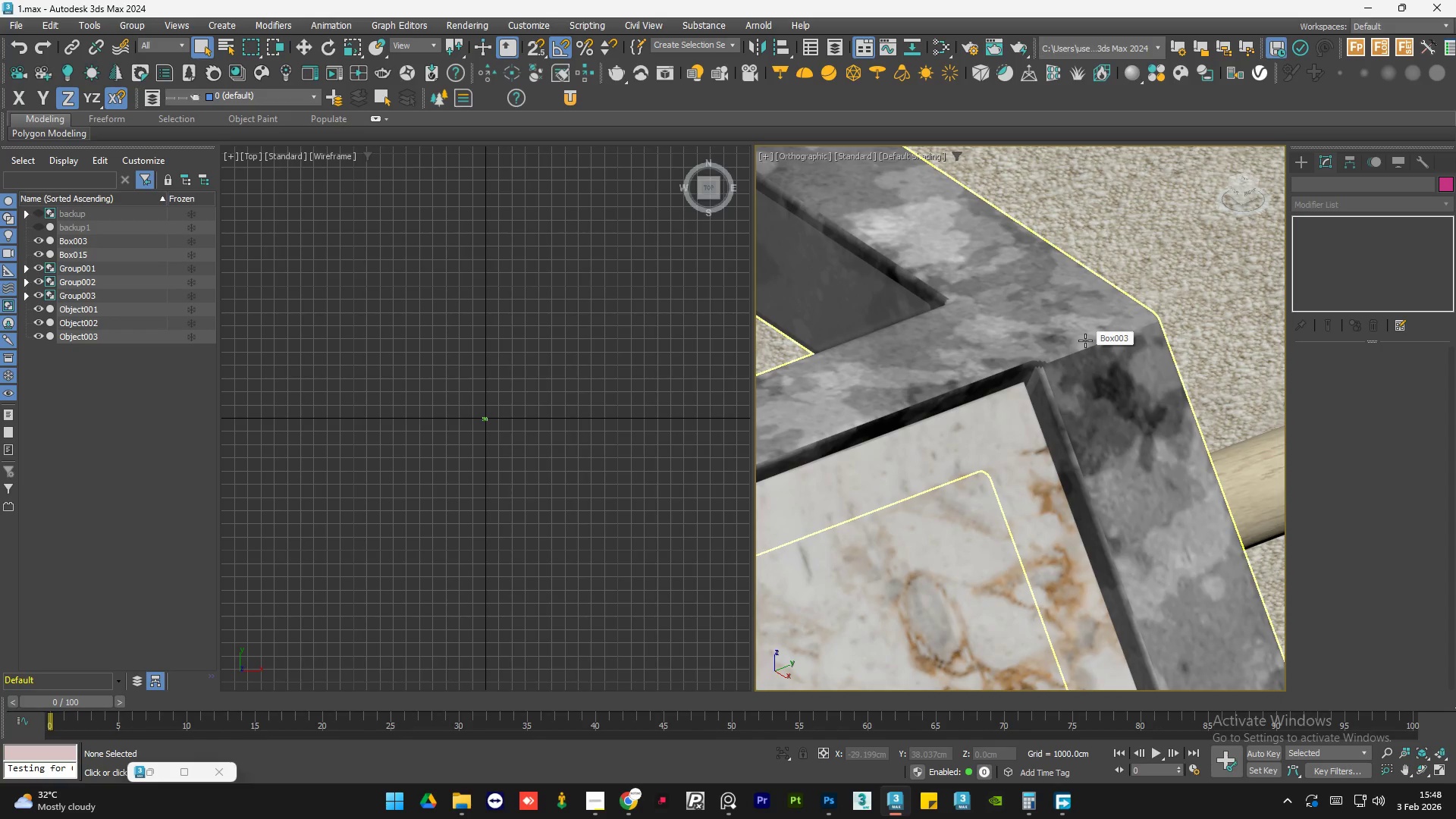 
hold_key(key=AltLeft, duration=0.7)
 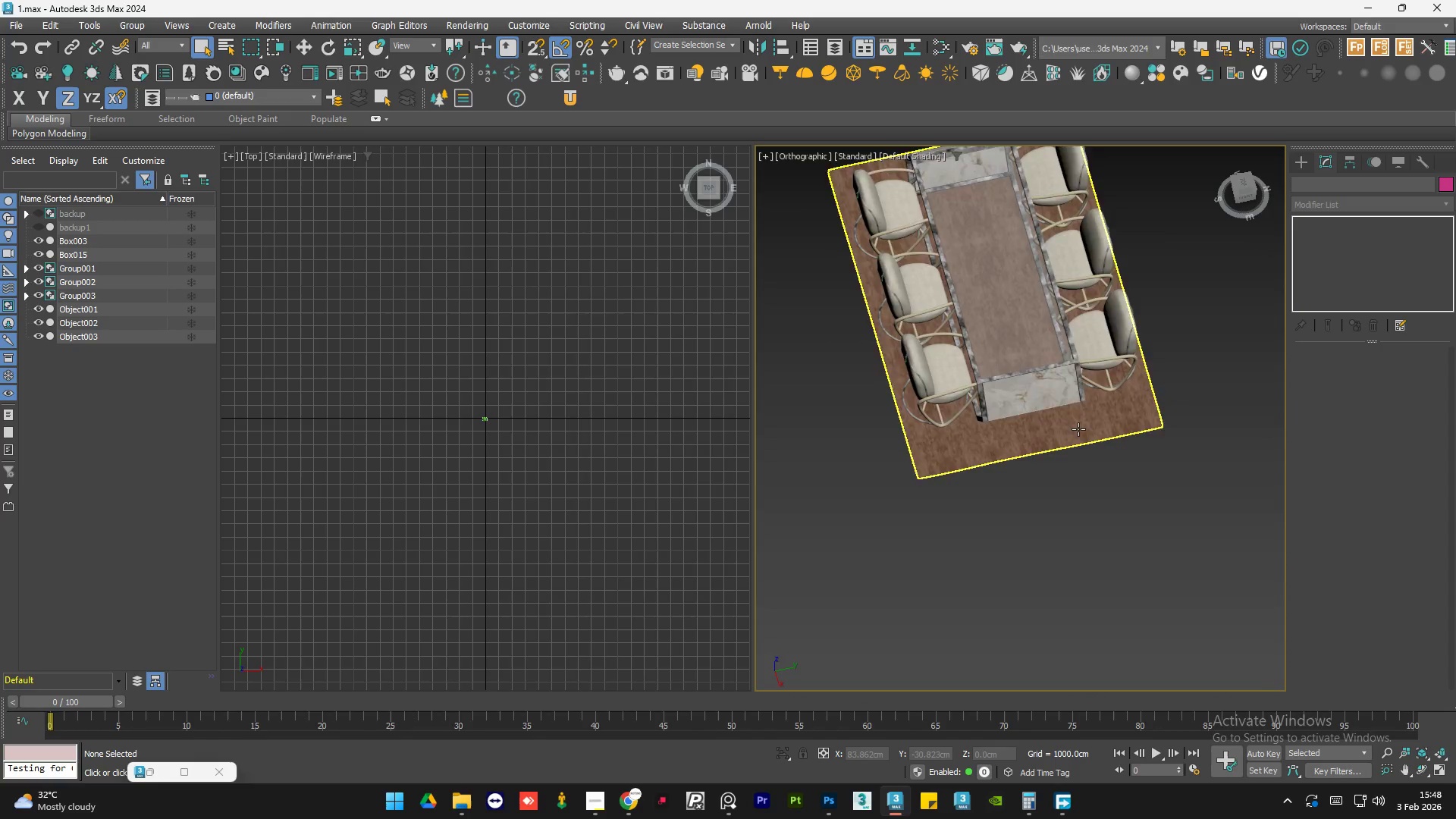 
scroll: coordinate [1085, 340], scroll_direction: down, amount: 10.0
 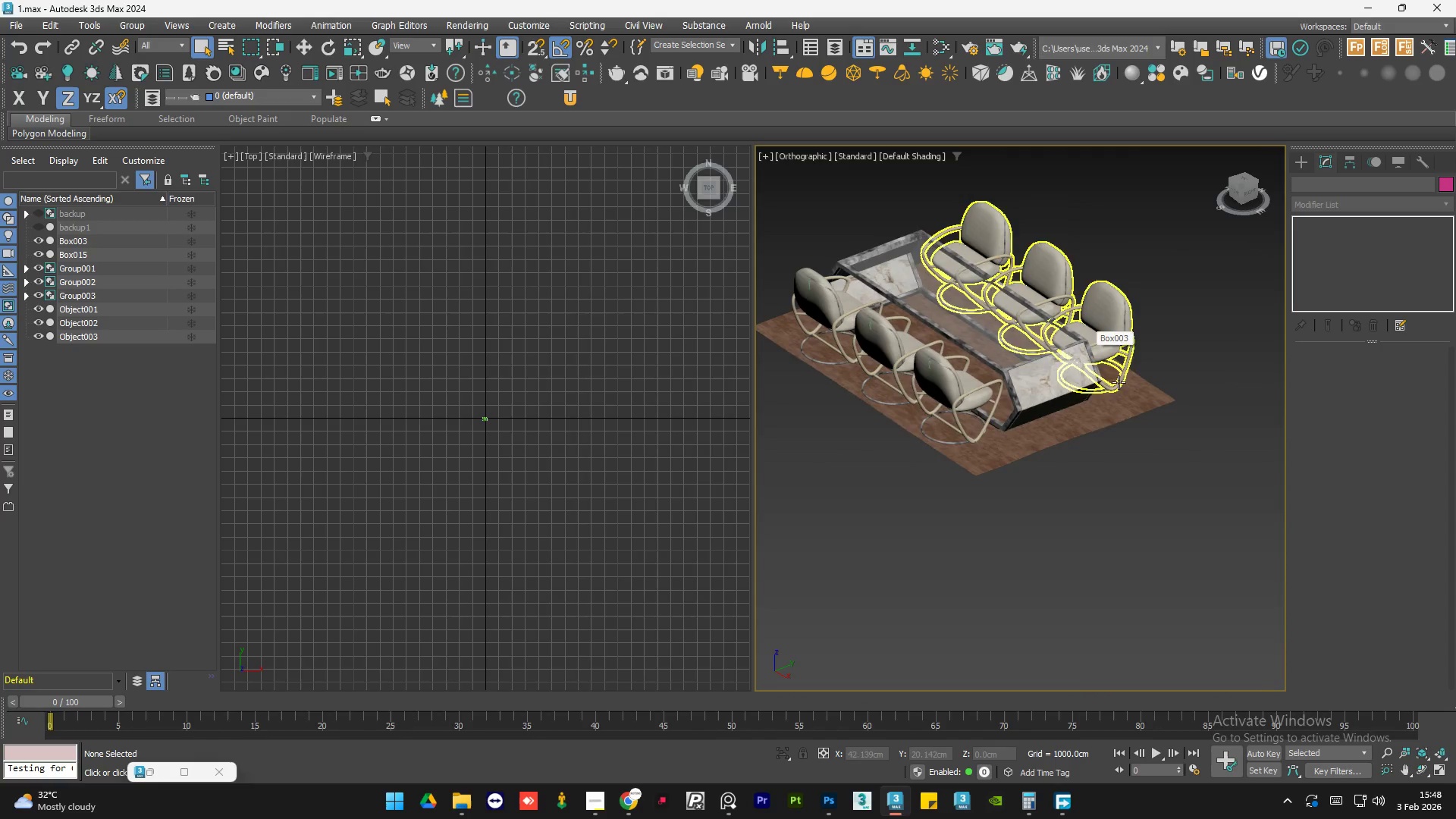 
hold_key(key=AltLeft, duration=0.58)
 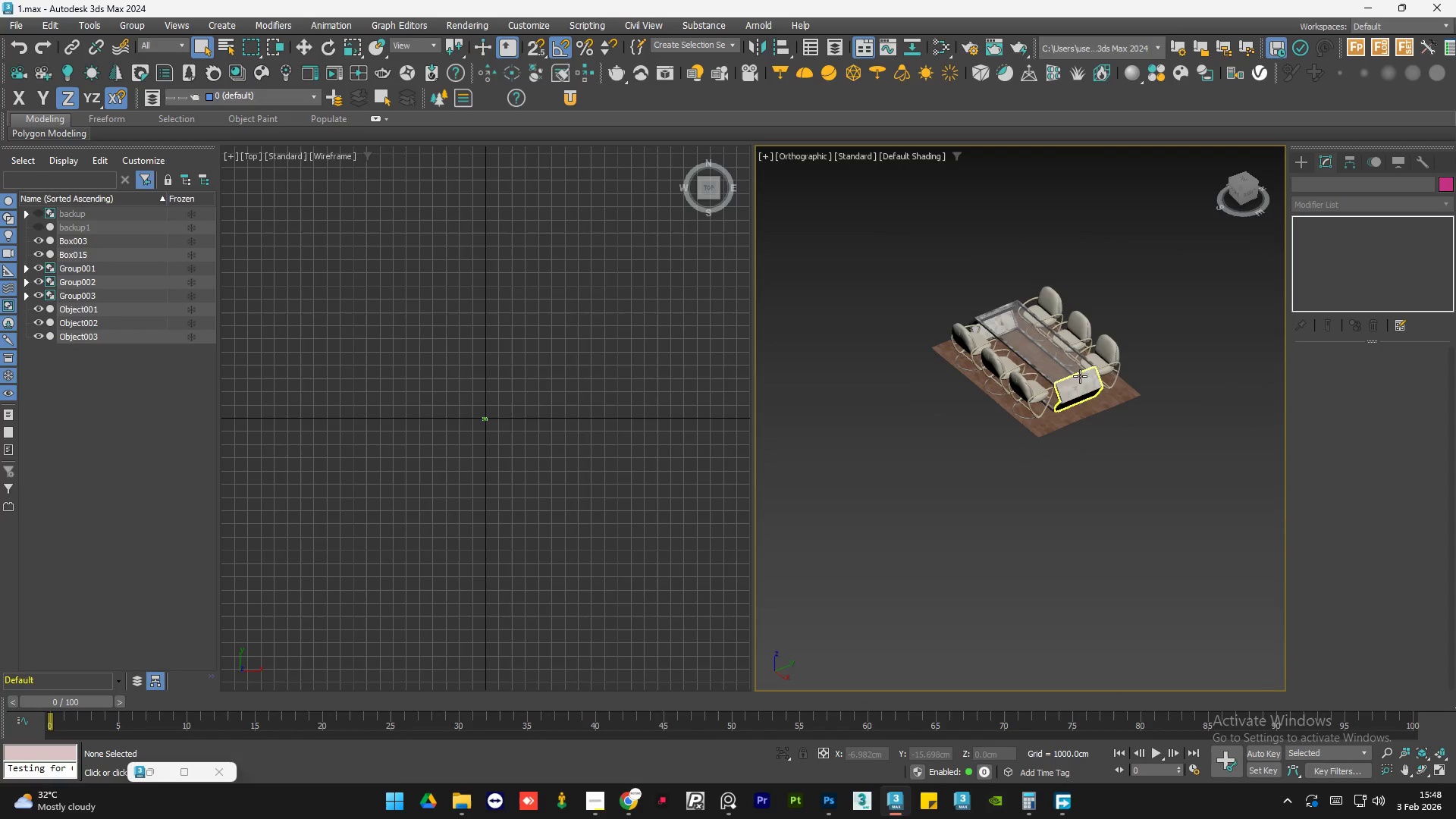 
scroll: coordinate [1078, 429], scroll_direction: down, amount: 2.0
 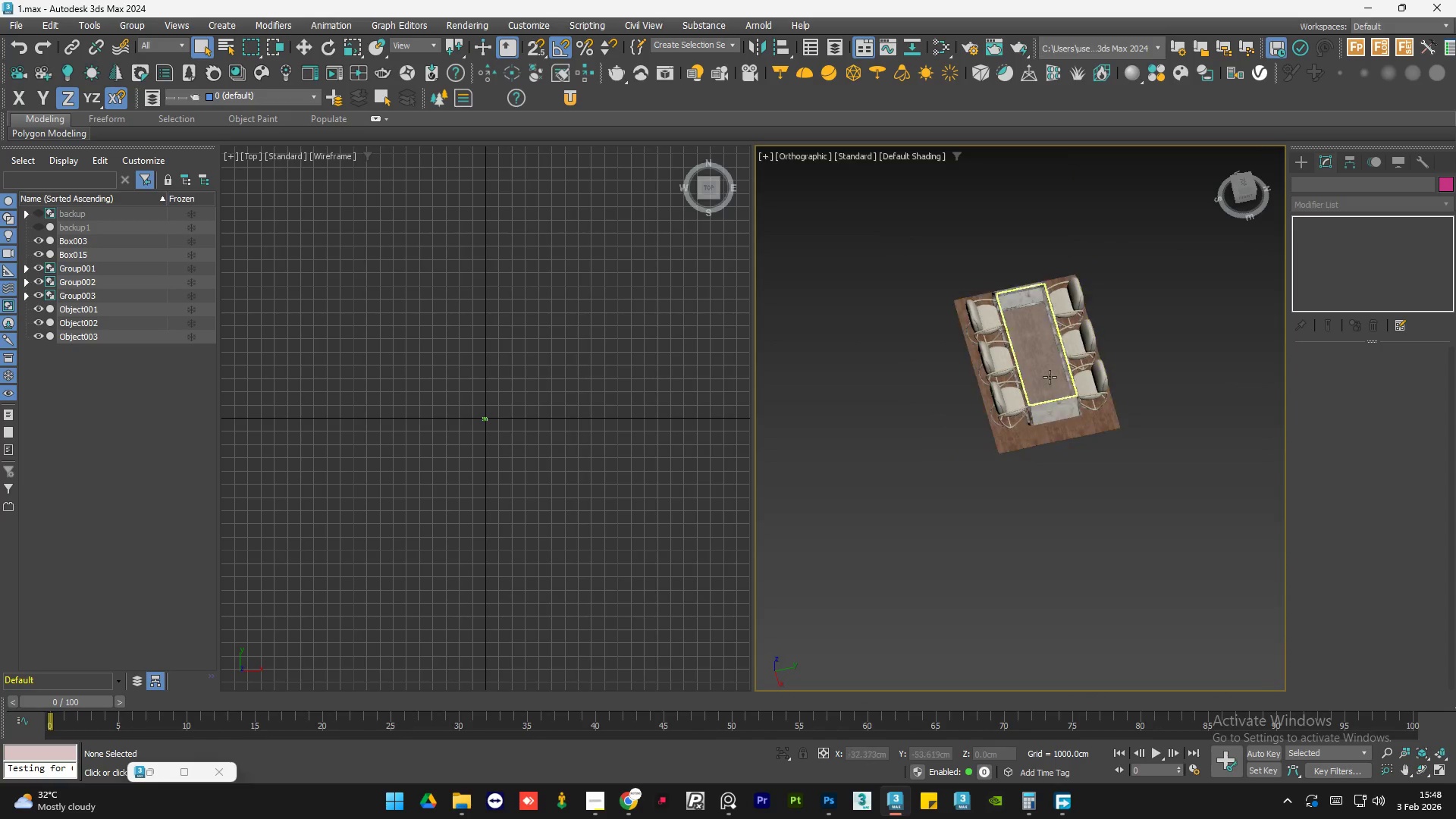 
hold_key(key=AltLeft, duration=0.72)
 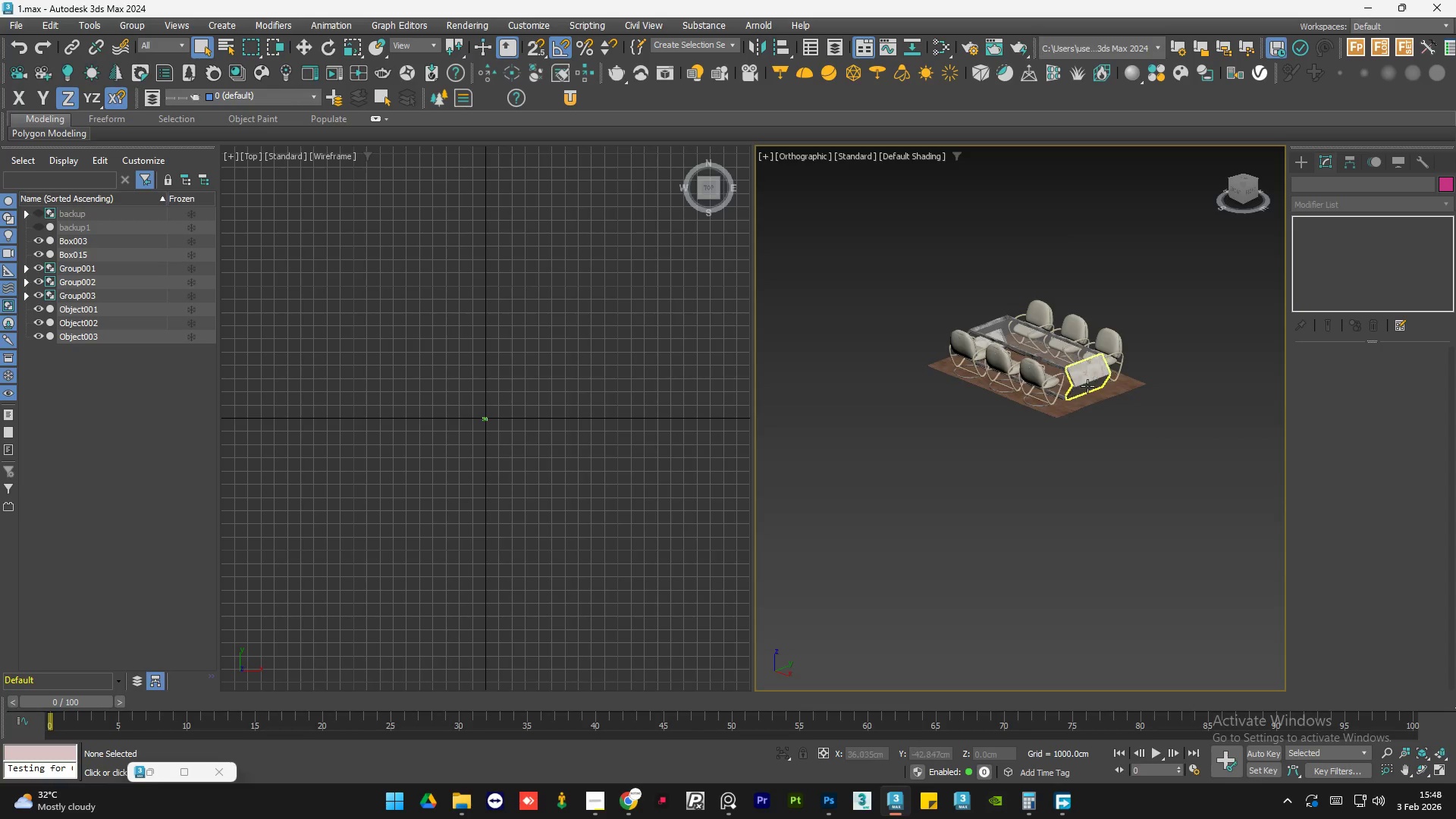 
hold_key(key=AltLeft, duration=0.62)
 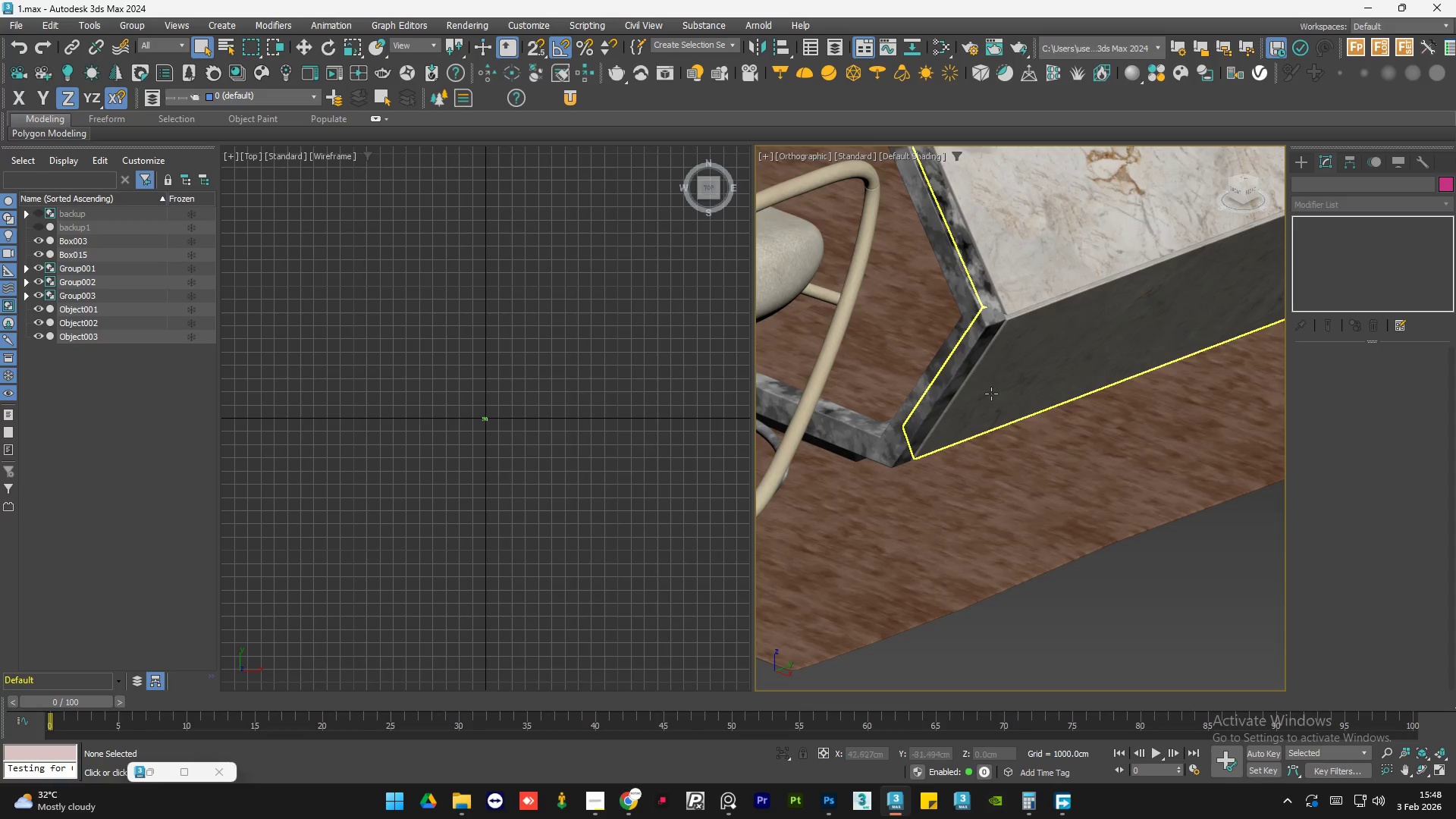 
scroll: coordinate [1069, 410], scroll_direction: up, amount: 7.0
 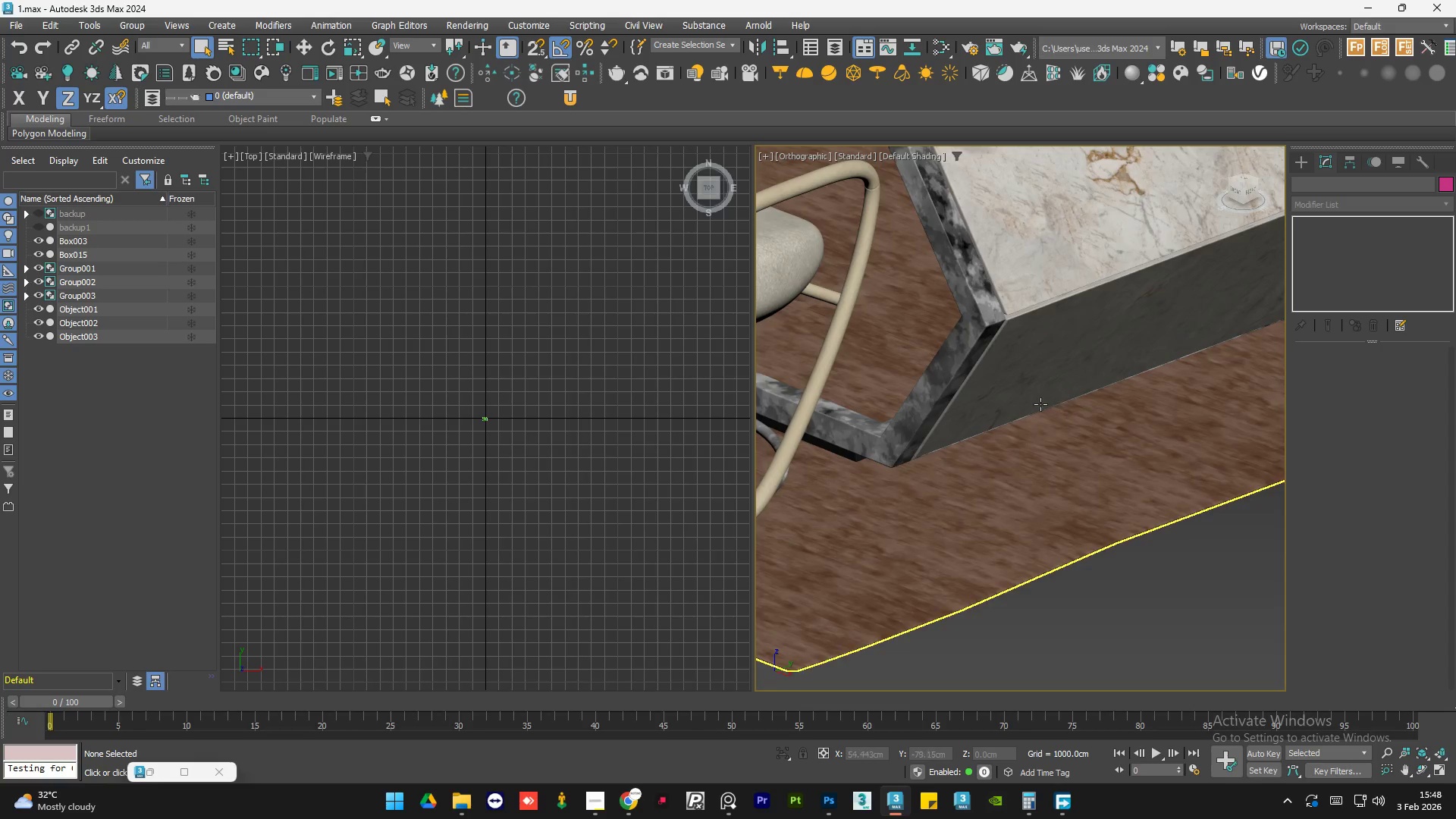 
hold_key(key=AltLeft, duration=0.61)
 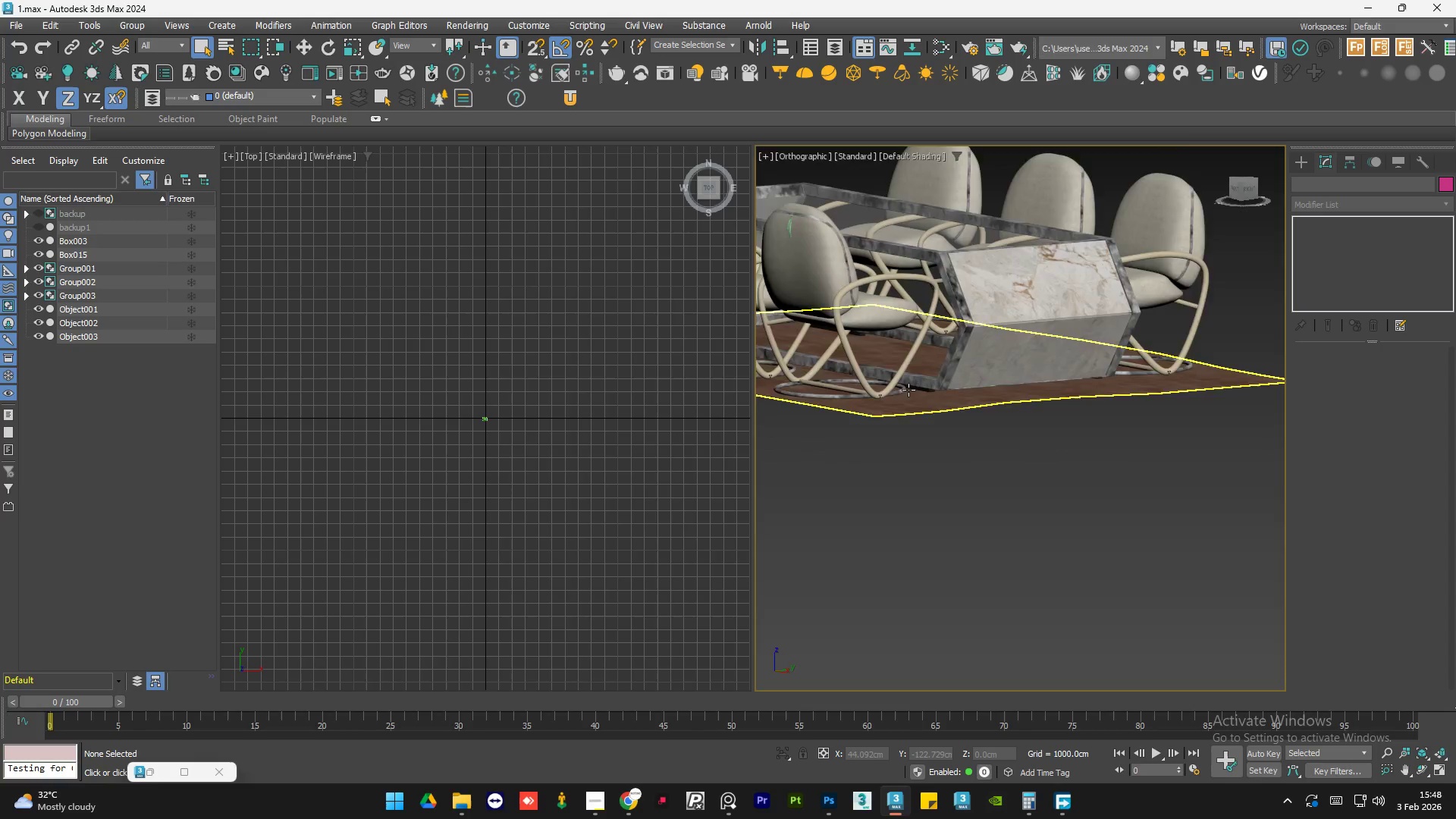 
scroll: coordinate [998, 401], scroll_direction: down, amount: 3.0
 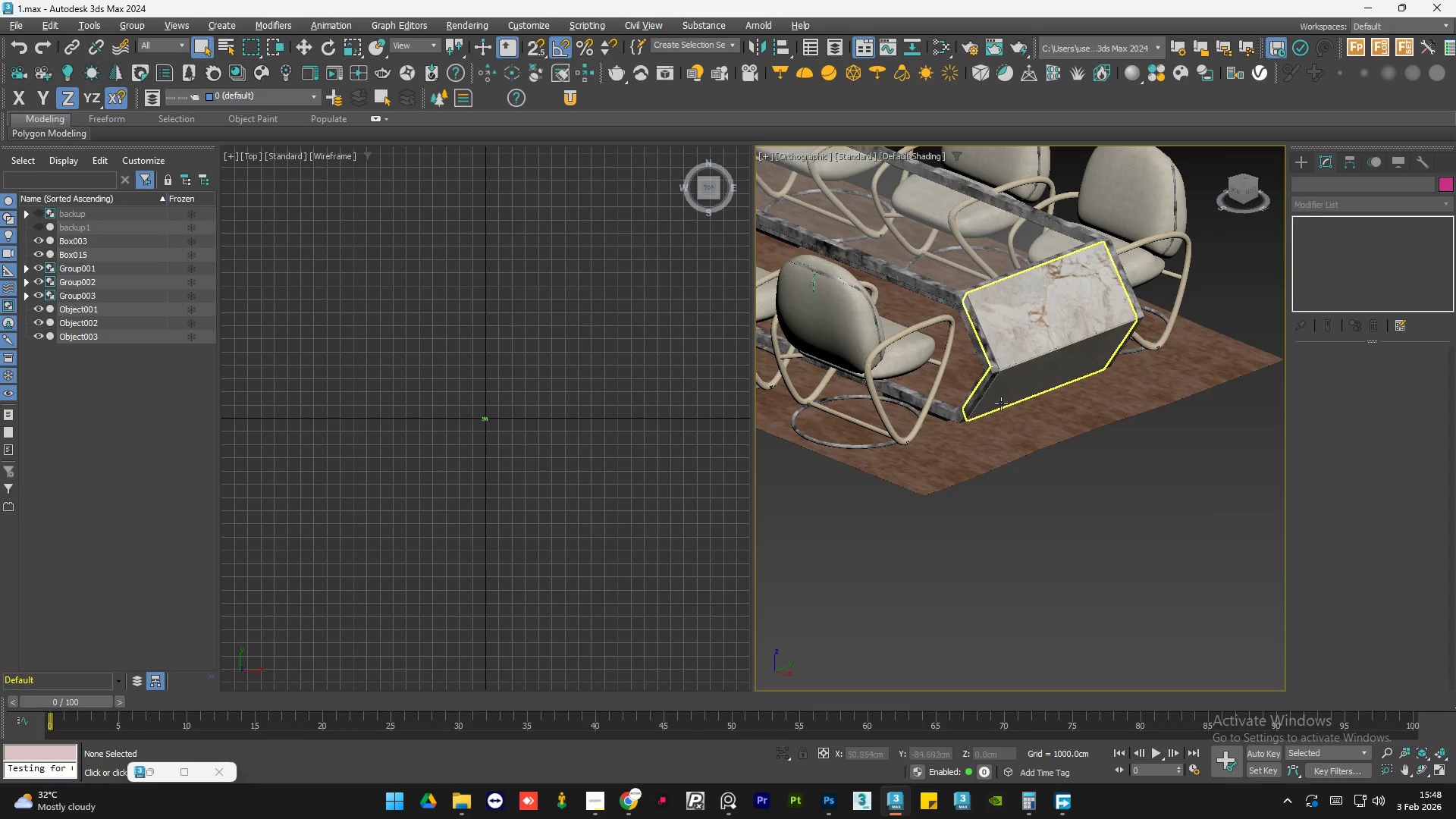 
hold_key(key=AltLeft, duration=0.62)
 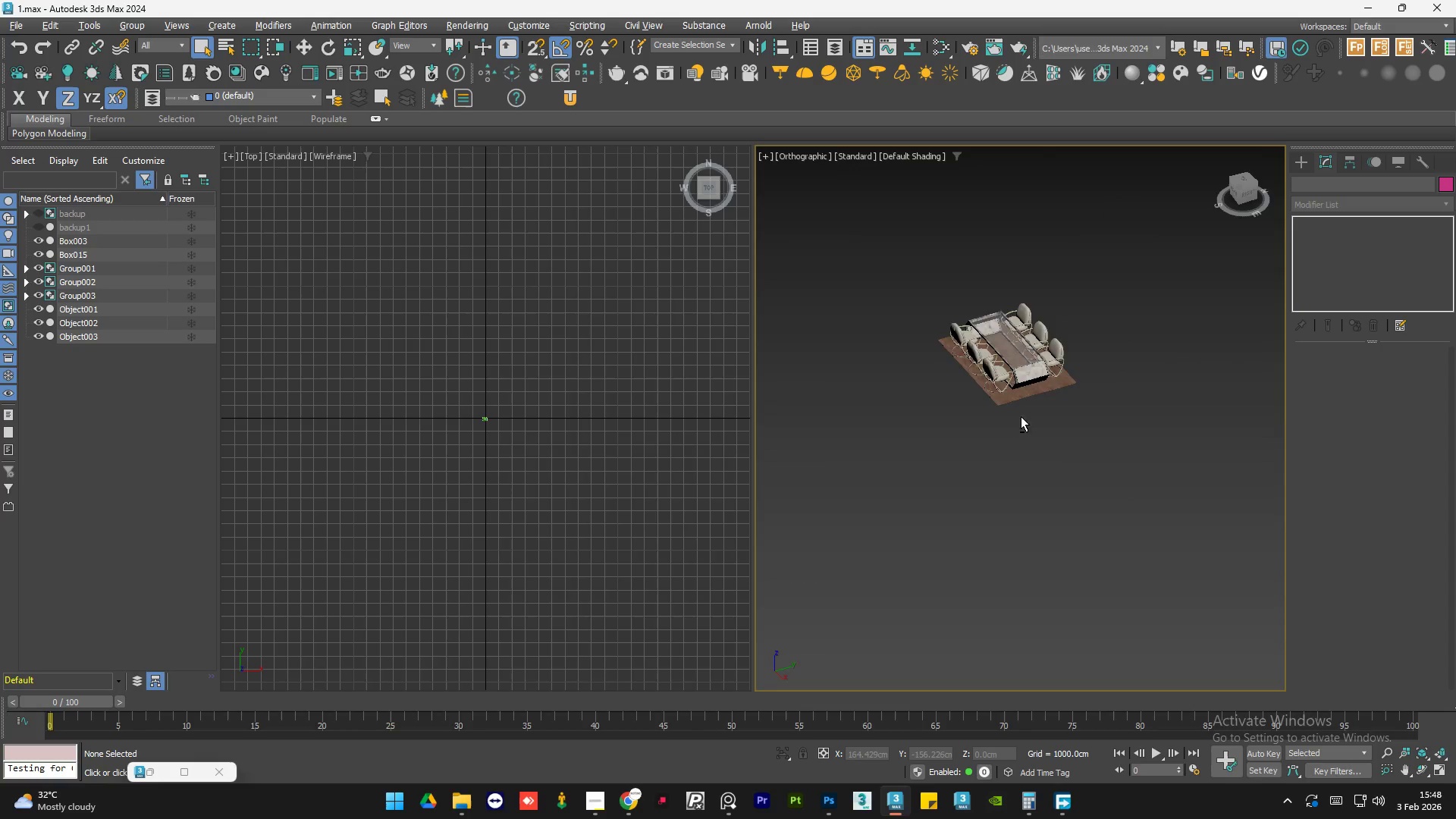 
scroll: coordinate [987, 373], scroll_direction: down, amount: 2.0
 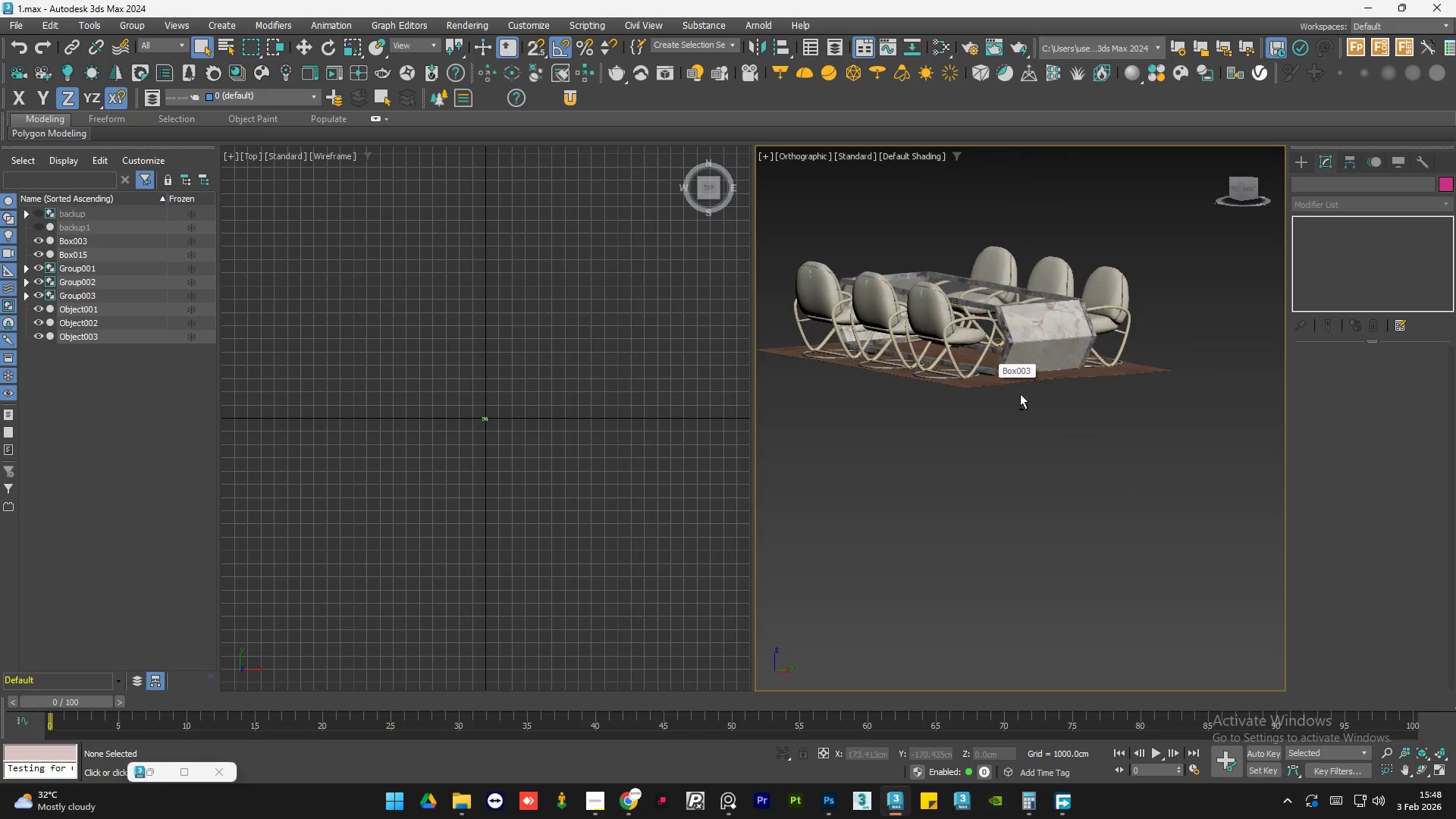 
hold_key(key=AltLeft, duration=1.03)
scroll: coordinate [1010, 438], scroll_direction: down, amount: 3.0
 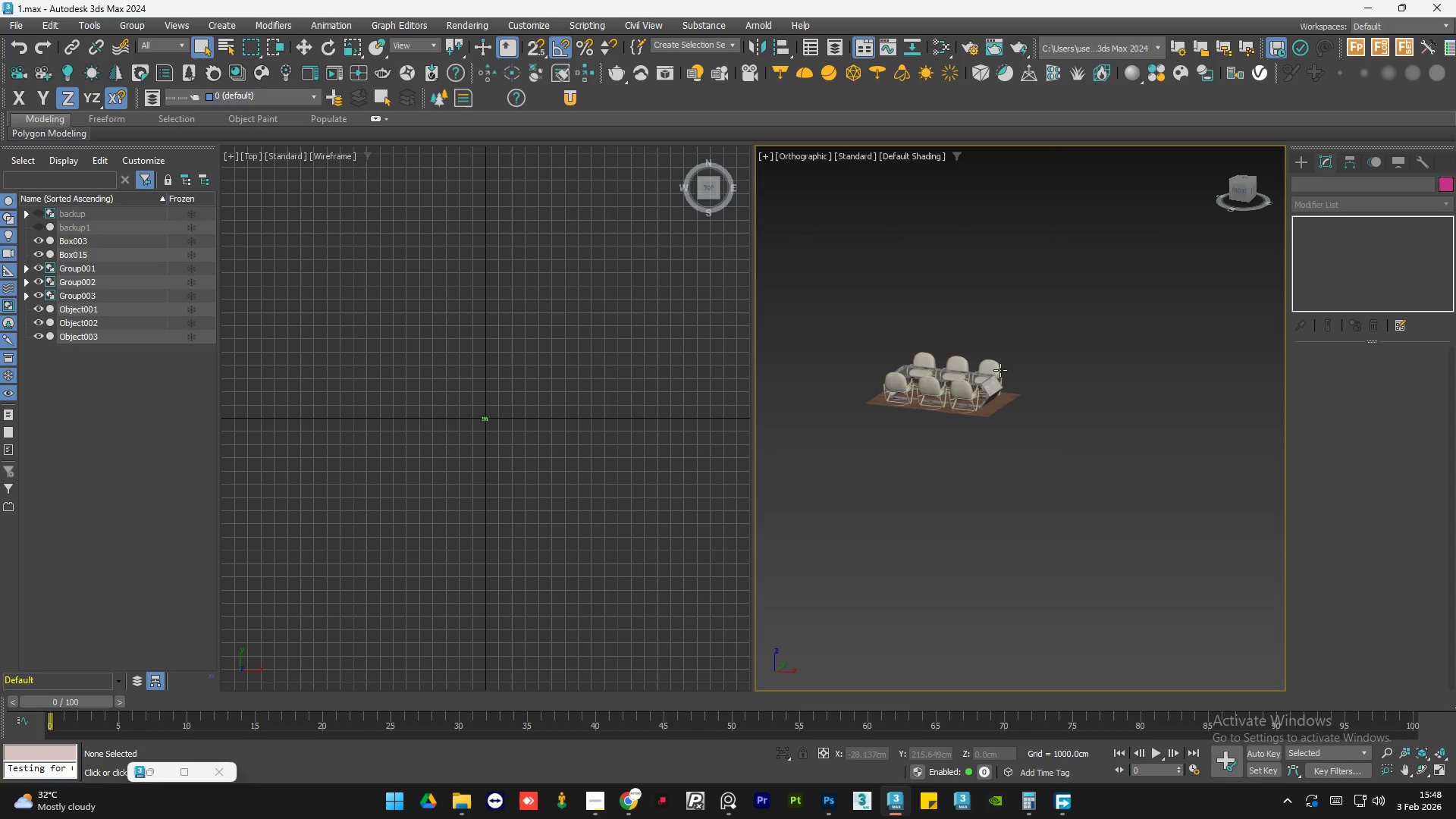 
scroll: coordinate [1023, 328], scroll_direction: up, amount: 5.0
 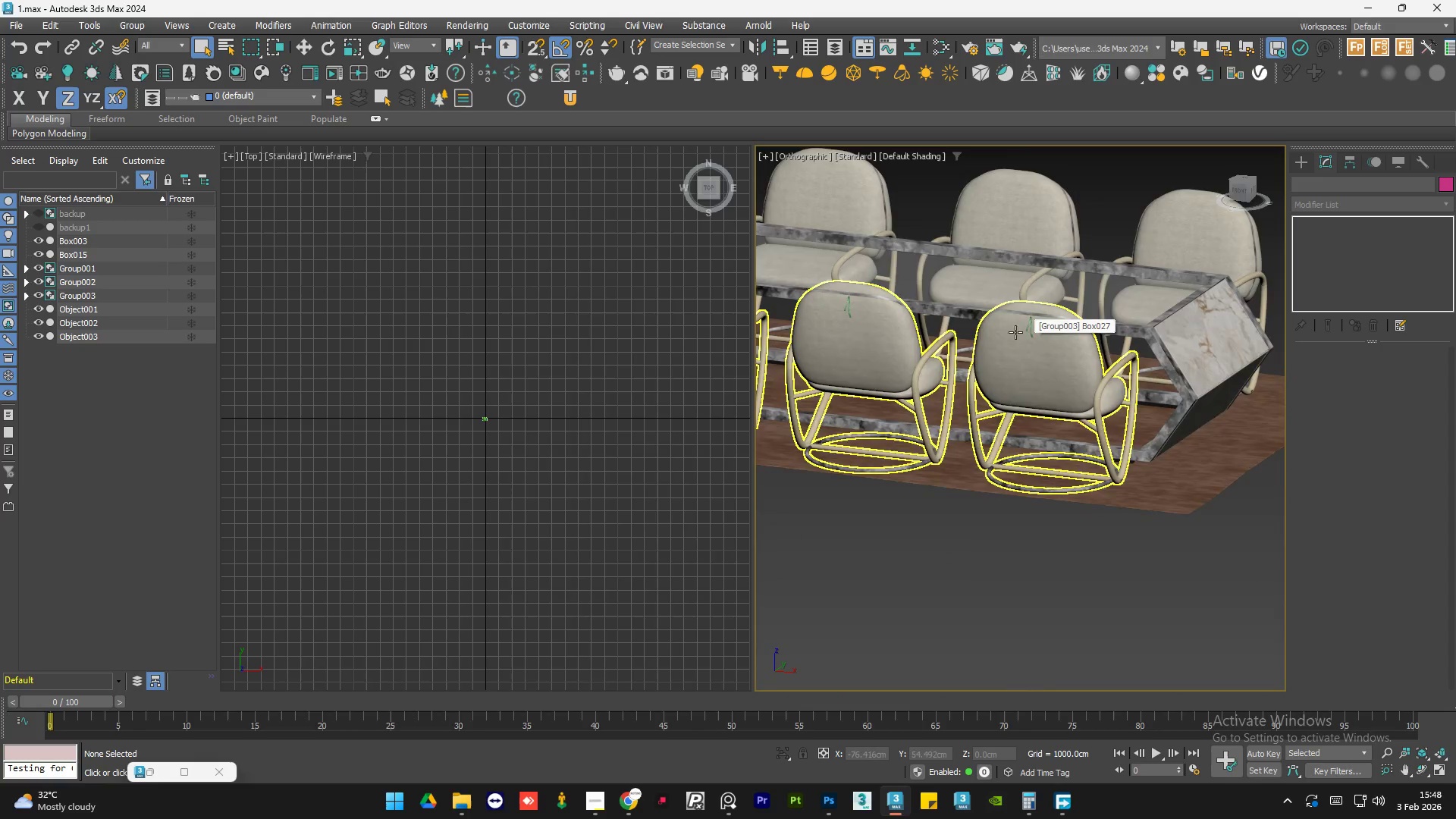 
hold_key(key=AltLeft, duration=0.75)
 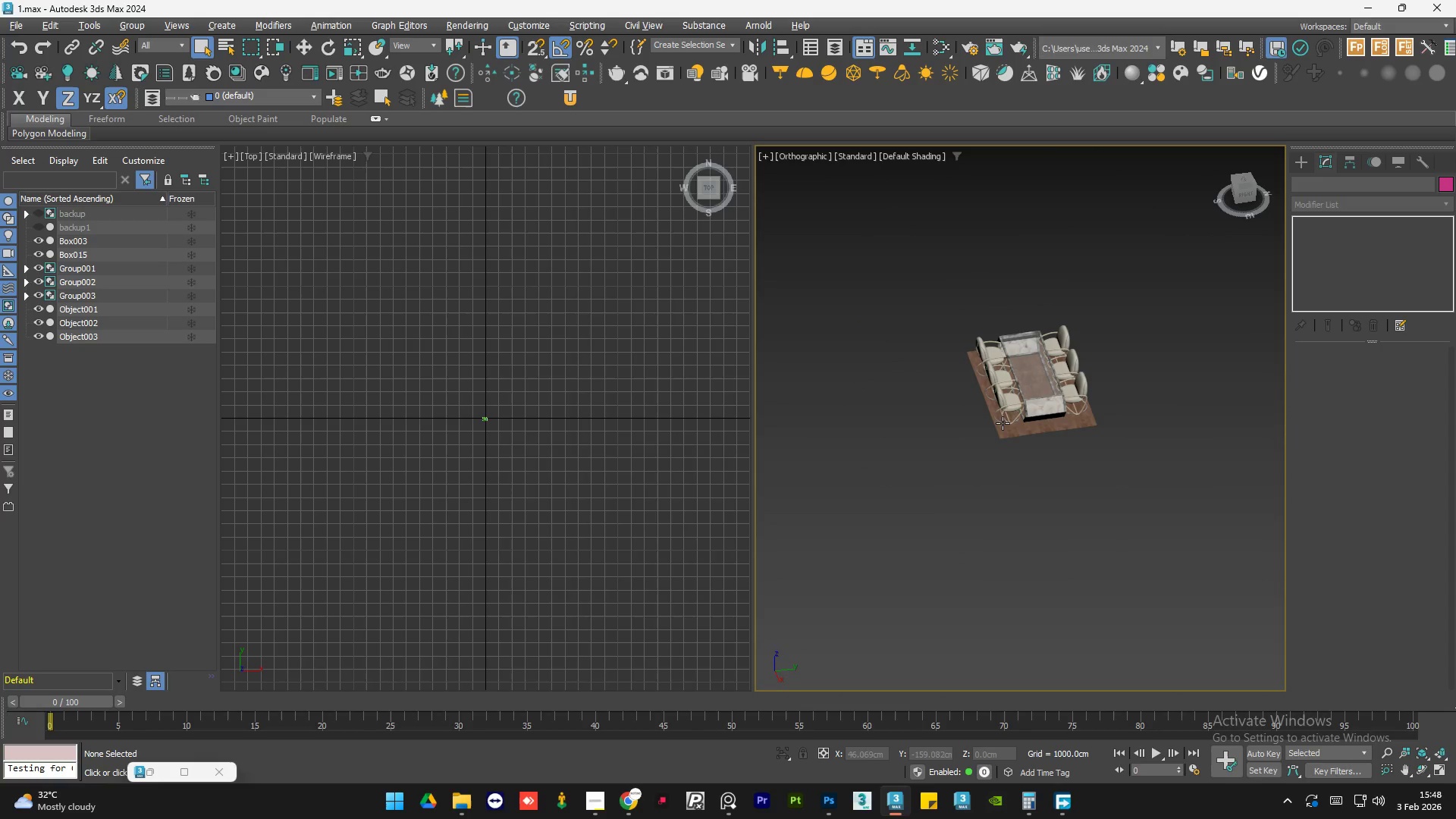 
scroll: coordinate [1040, 385], scroll_direction: down, amount: 3.0
 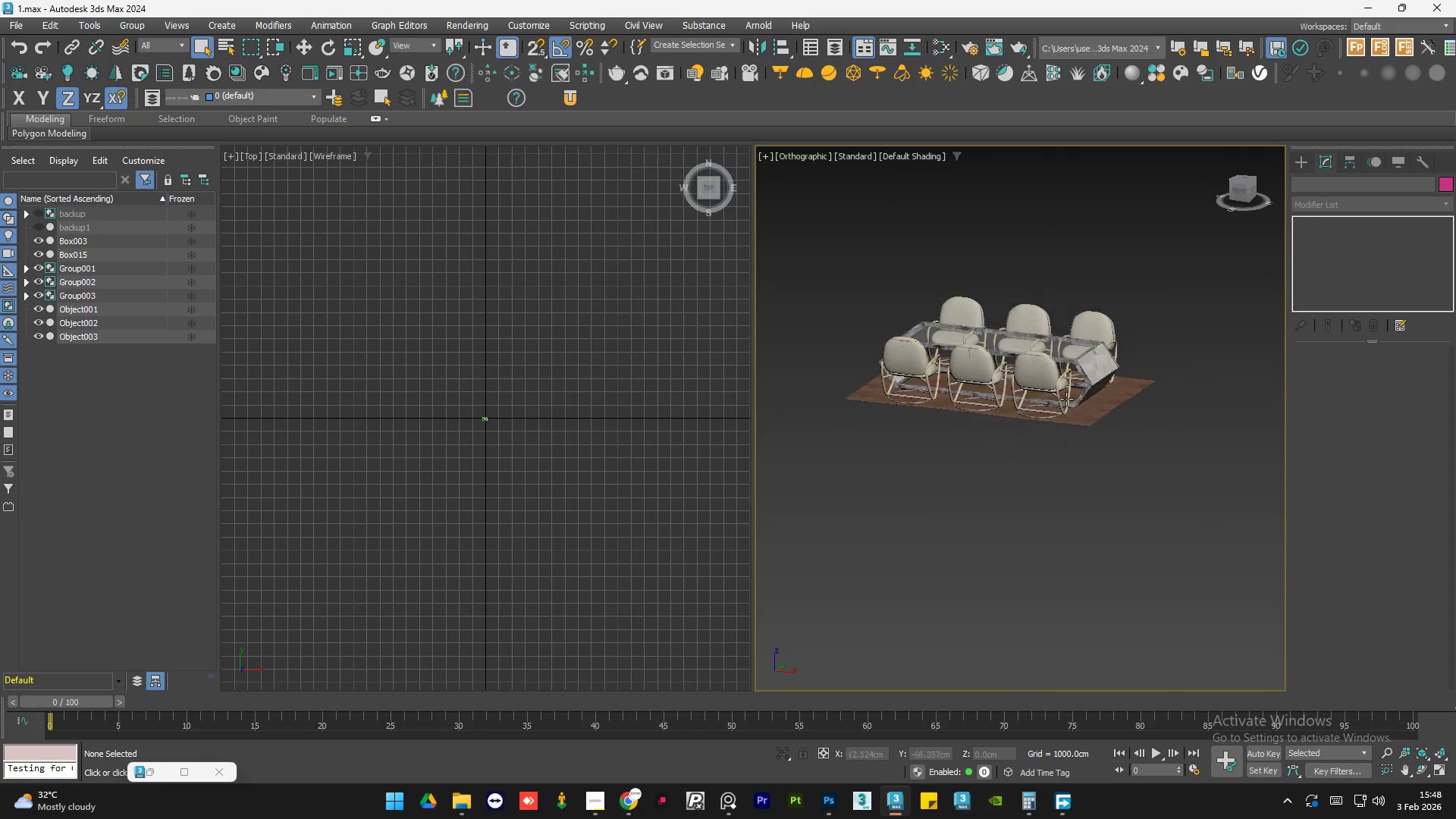 
hold_key(key=AltLeft, duration=0.59)
middle_click([1003, 423])
 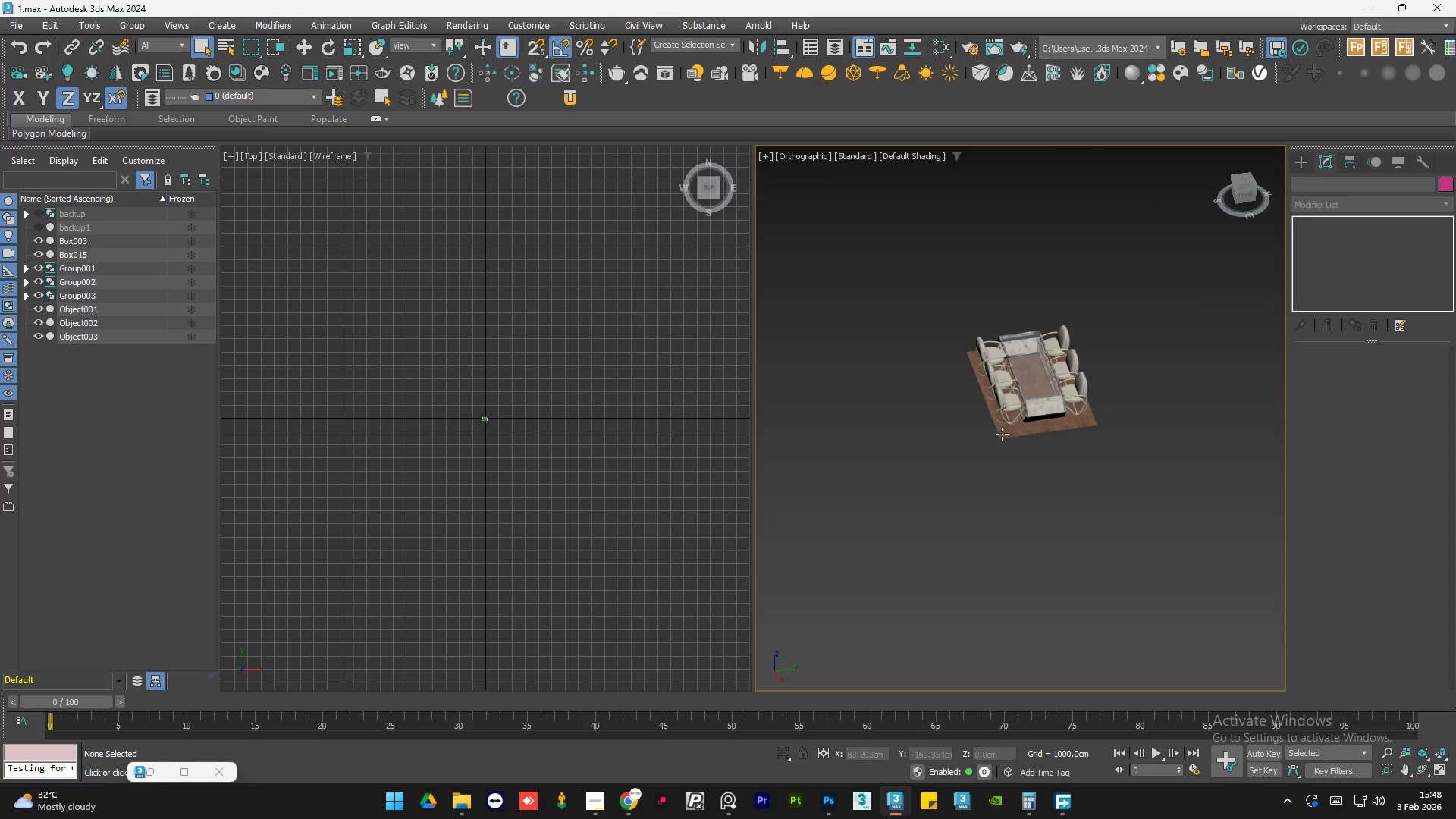 
scroll: coordinate [984, 435], scroll_direction: down, amount: 1.0
 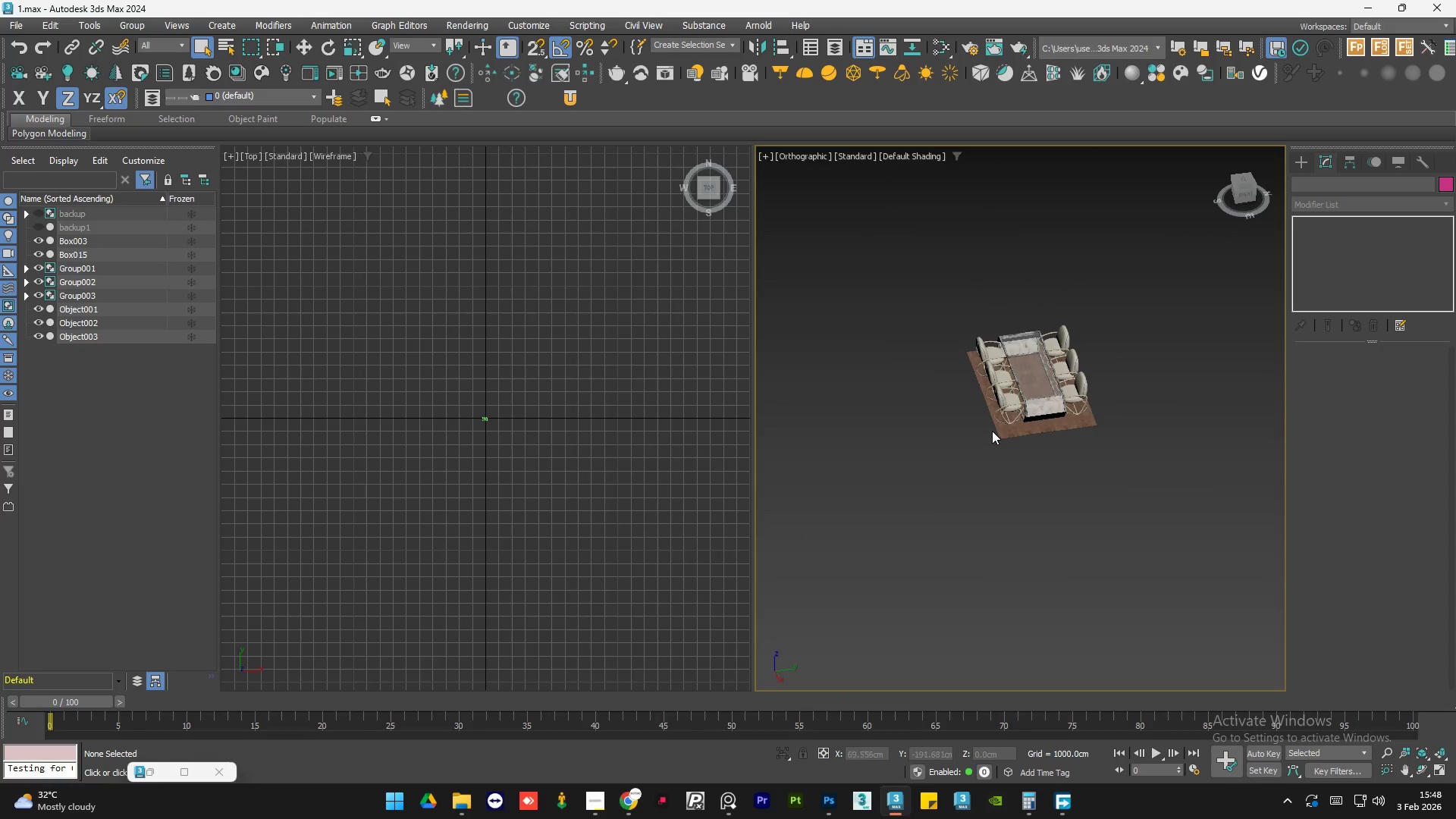 
double_click([1002, 434])
 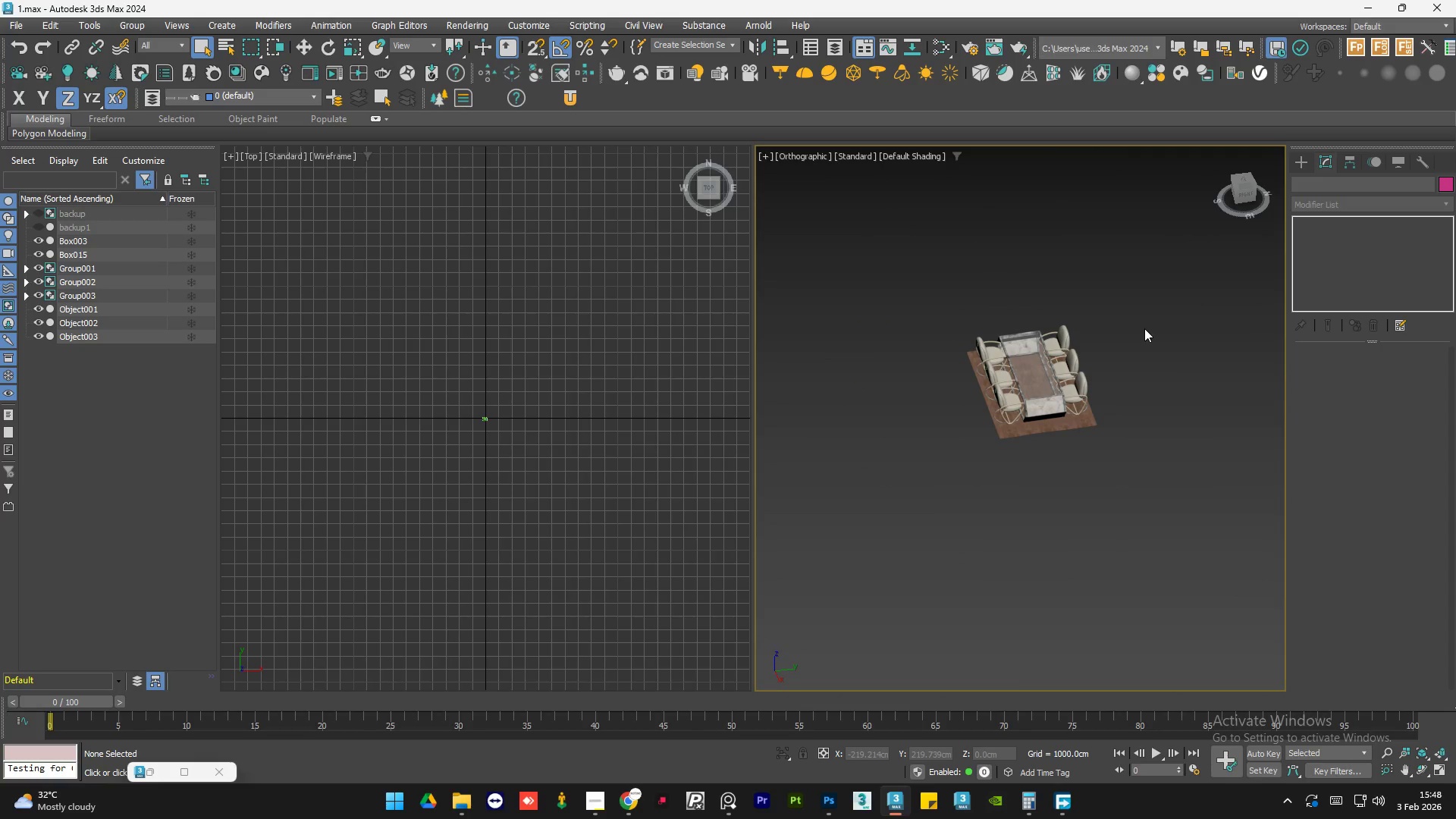 
hold_key(key=AltLeft, duration=0.62)
scroll: coordinate [1076, 360], scroll_direction: up, amount: 4.0
 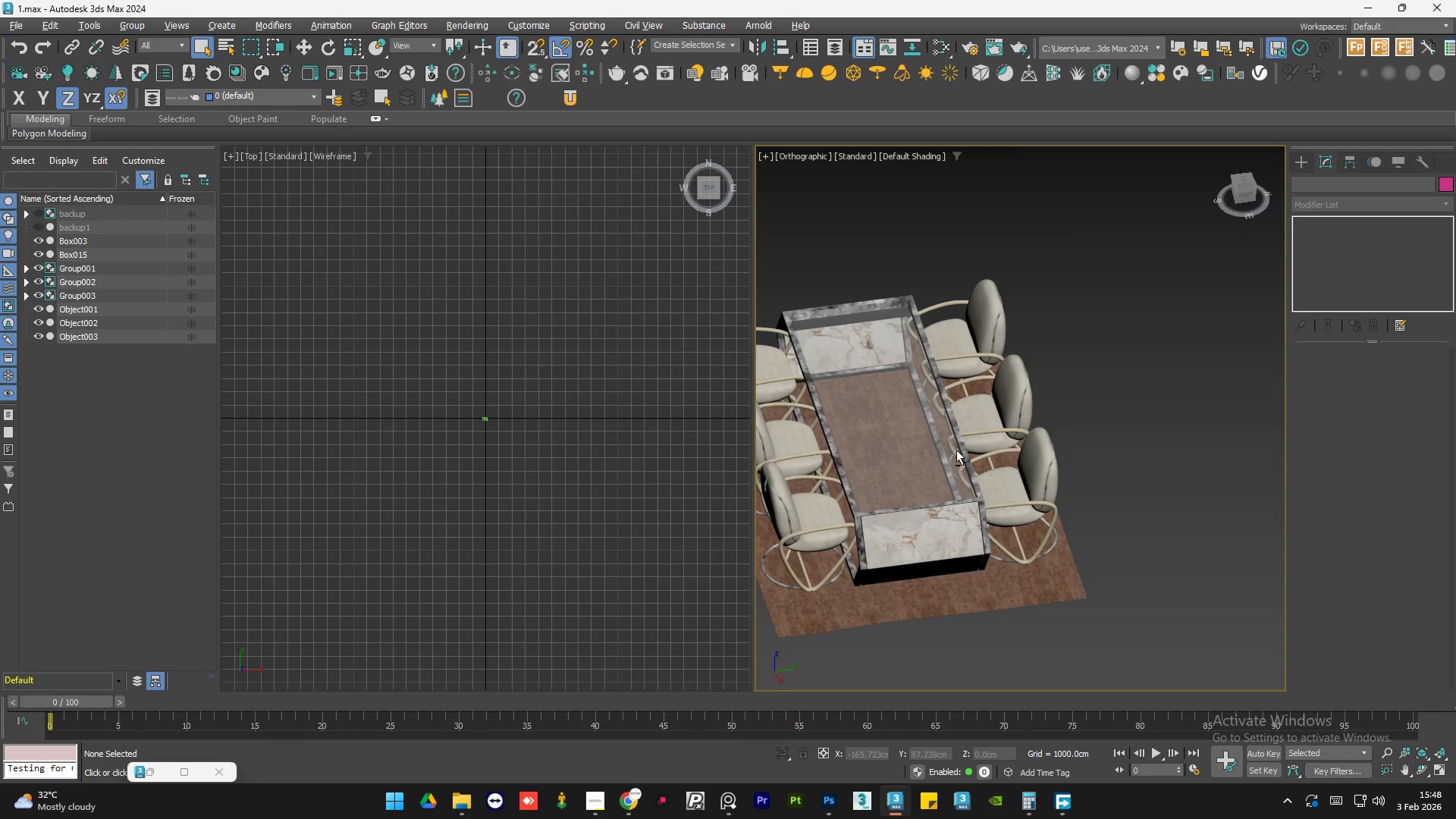 
hold_key(key=AltLeft, duration=0.8)
 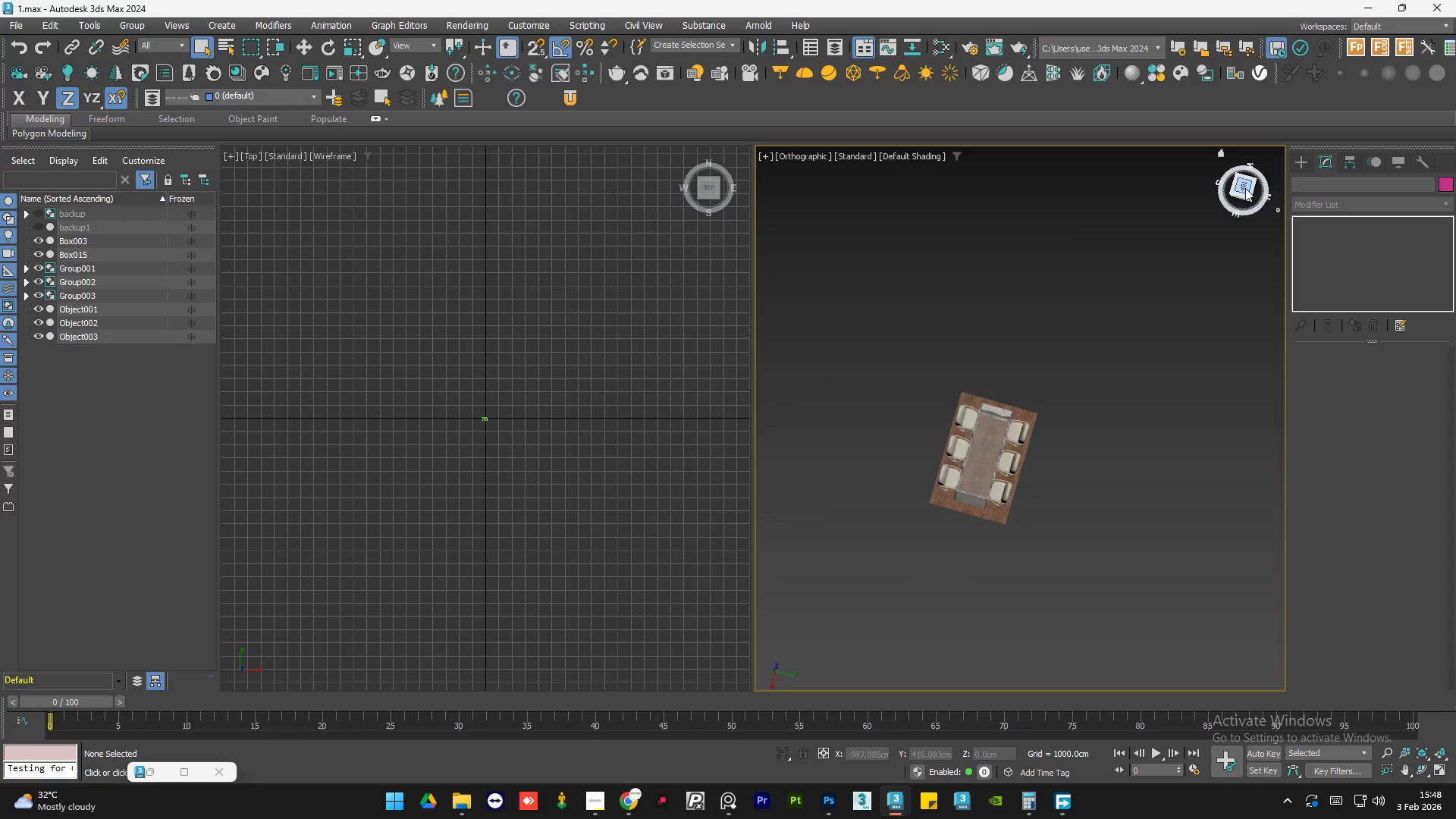 
scroll: coordinate [1040, 468], scroll_direction: down, amount: 4.0
 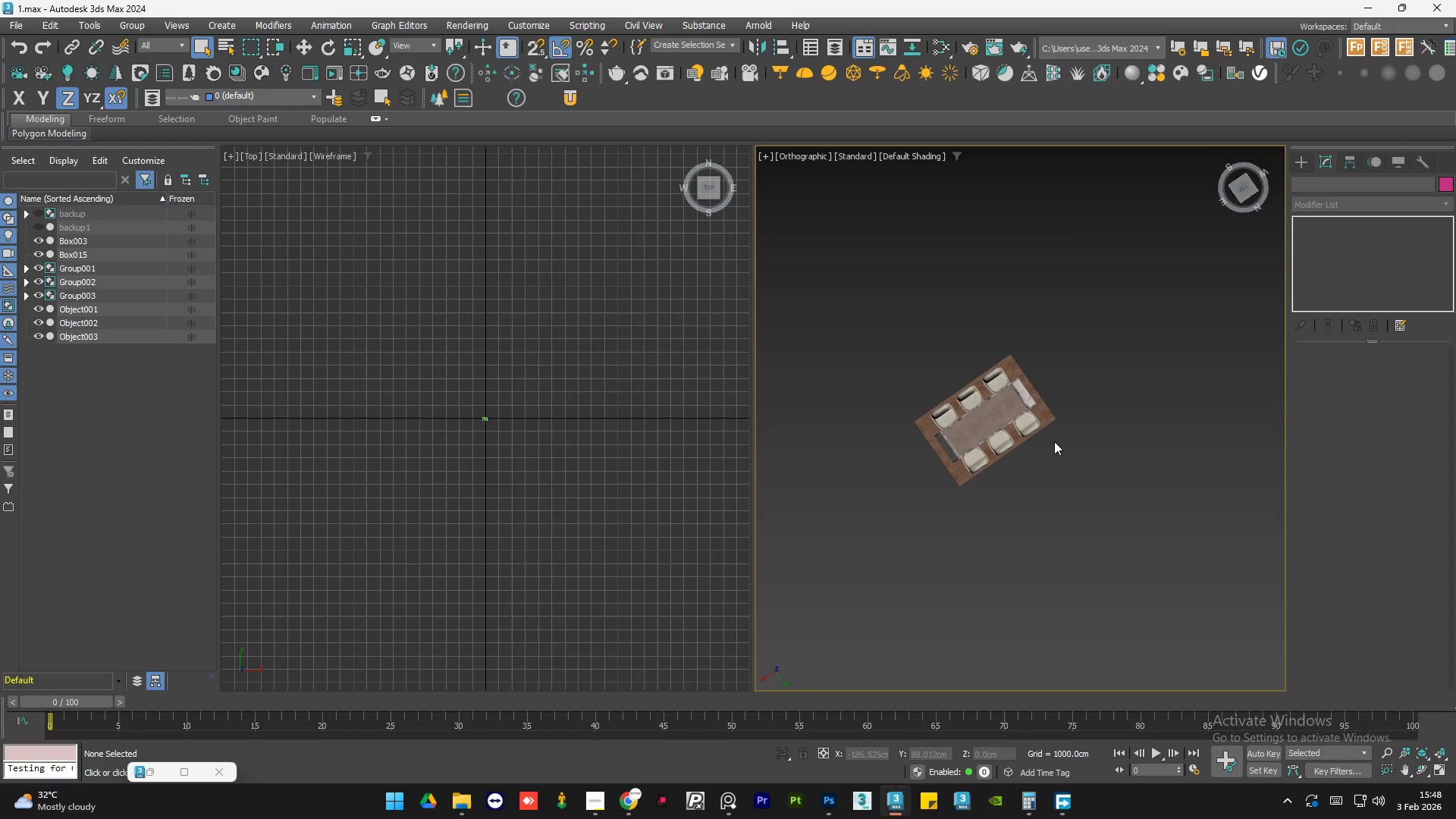 
left_click([1245, 188])
 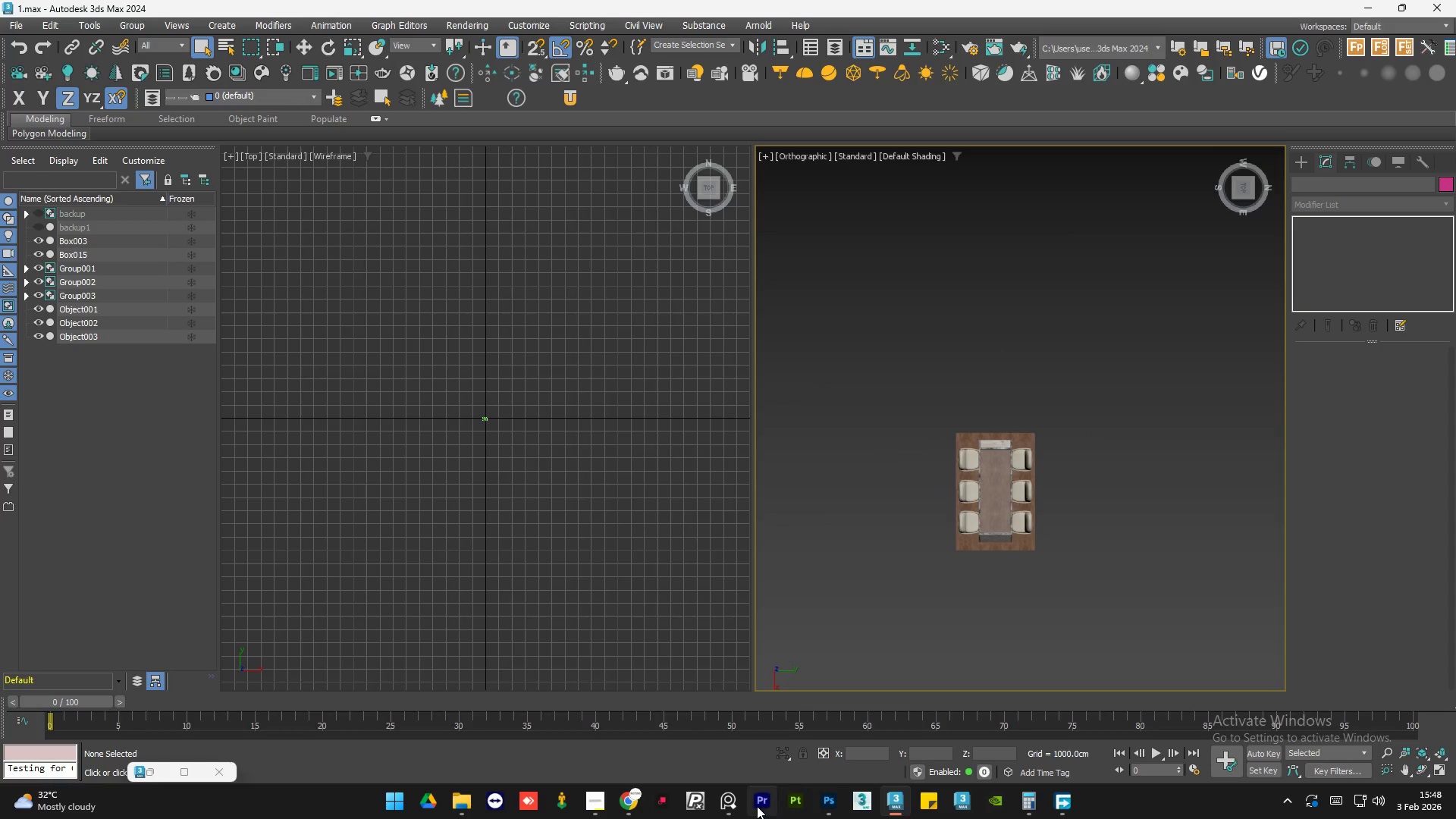 
left_click([736, 805])
 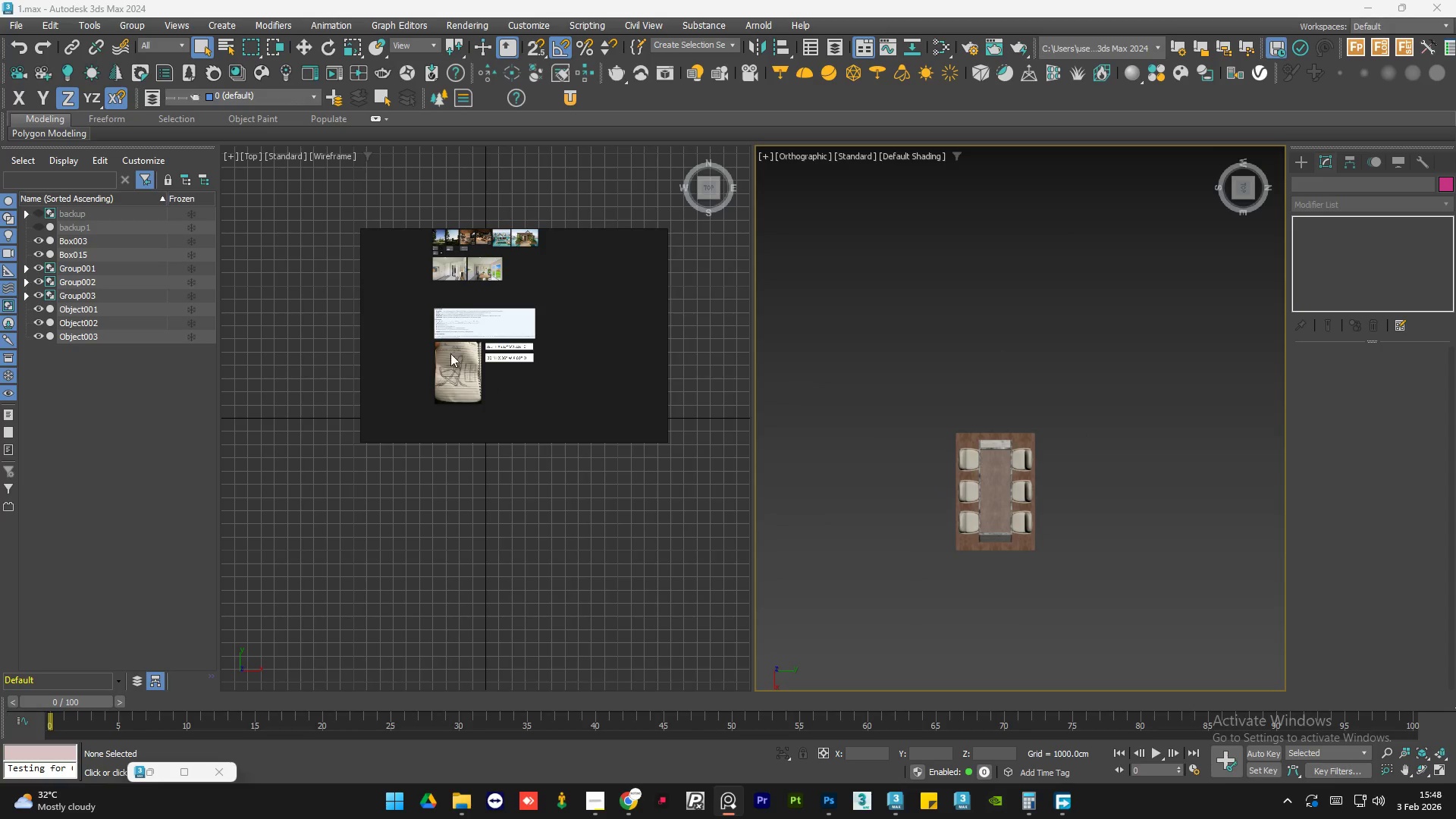 
scroll: coordinate [468, 351], scroll_direction: up, amount: 12.0
 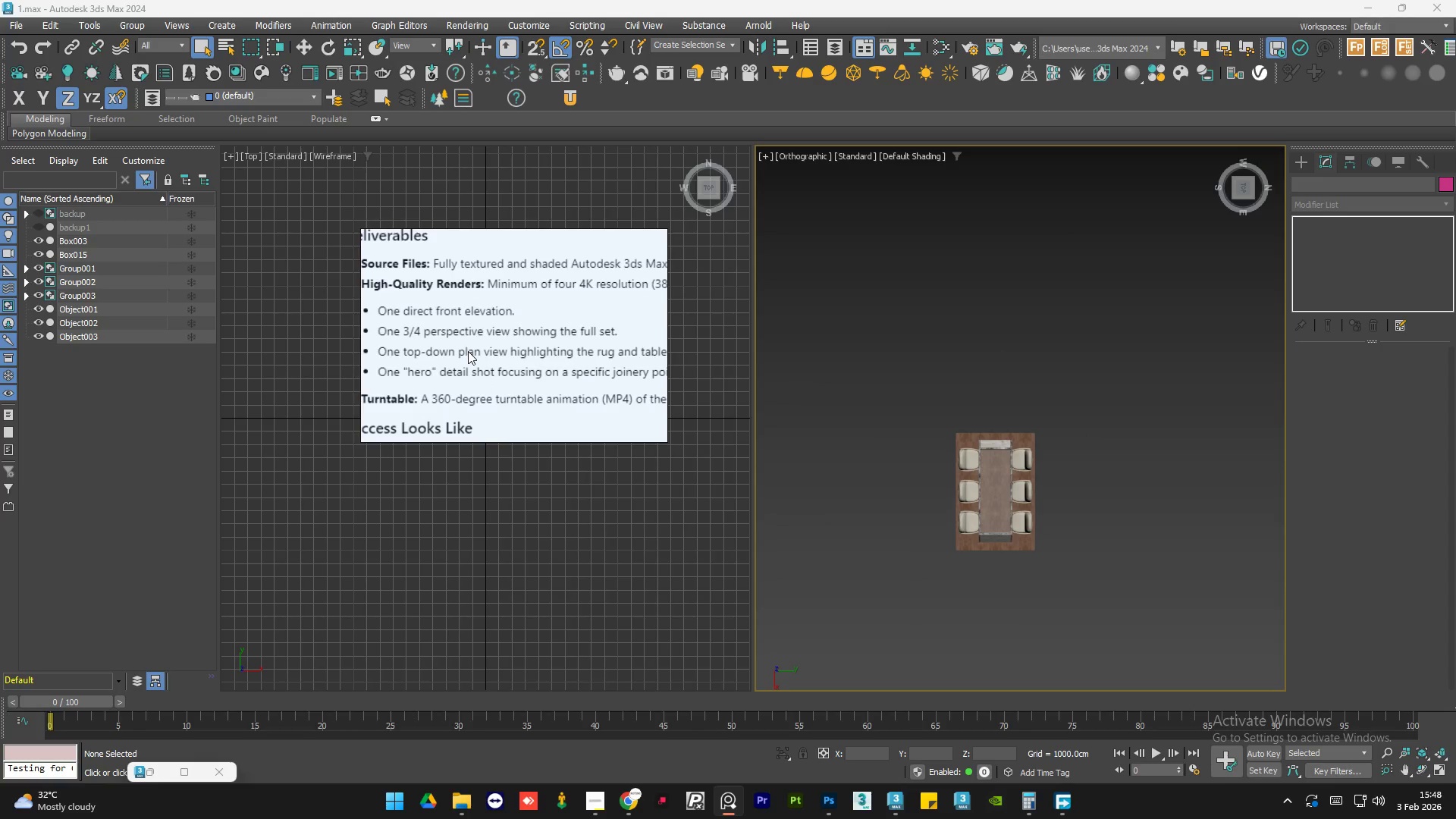 
scroll: coordinate [389, 349], scroll_direction: down, amount: 3.0
 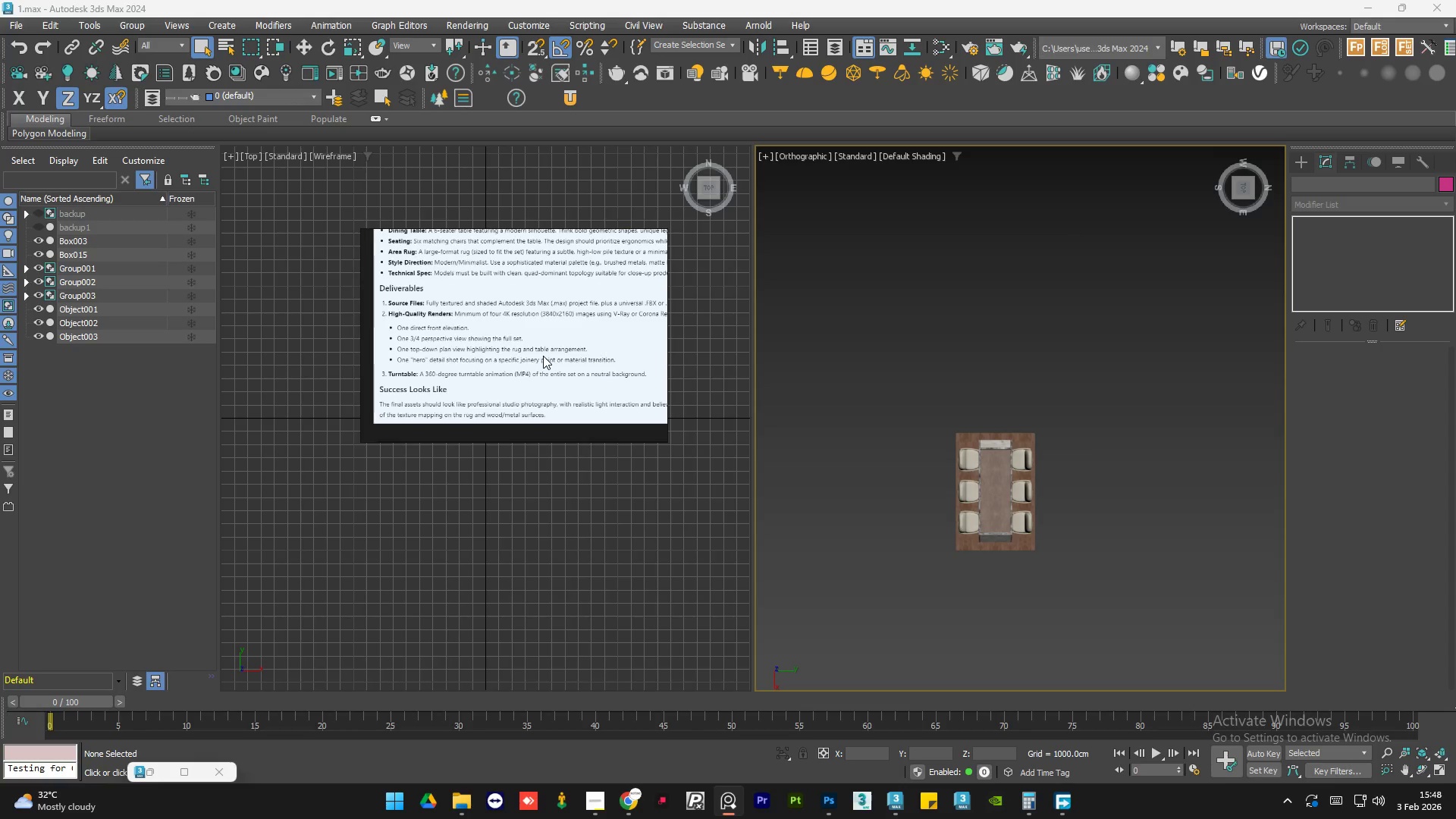 
scroll: coordinate [543, 356], scroll_direction: up, amount: 1.0
 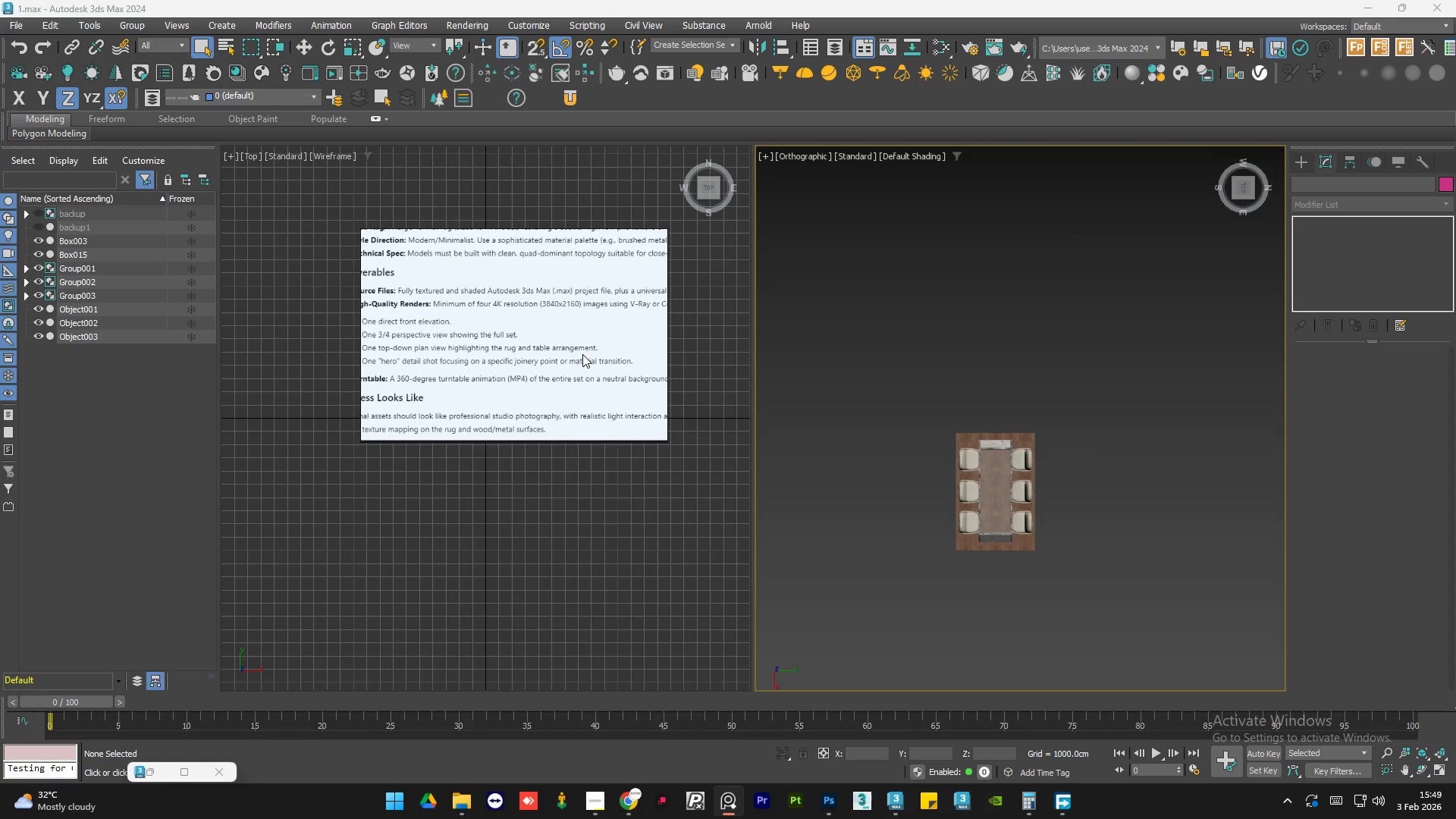 
wait(6.84)
 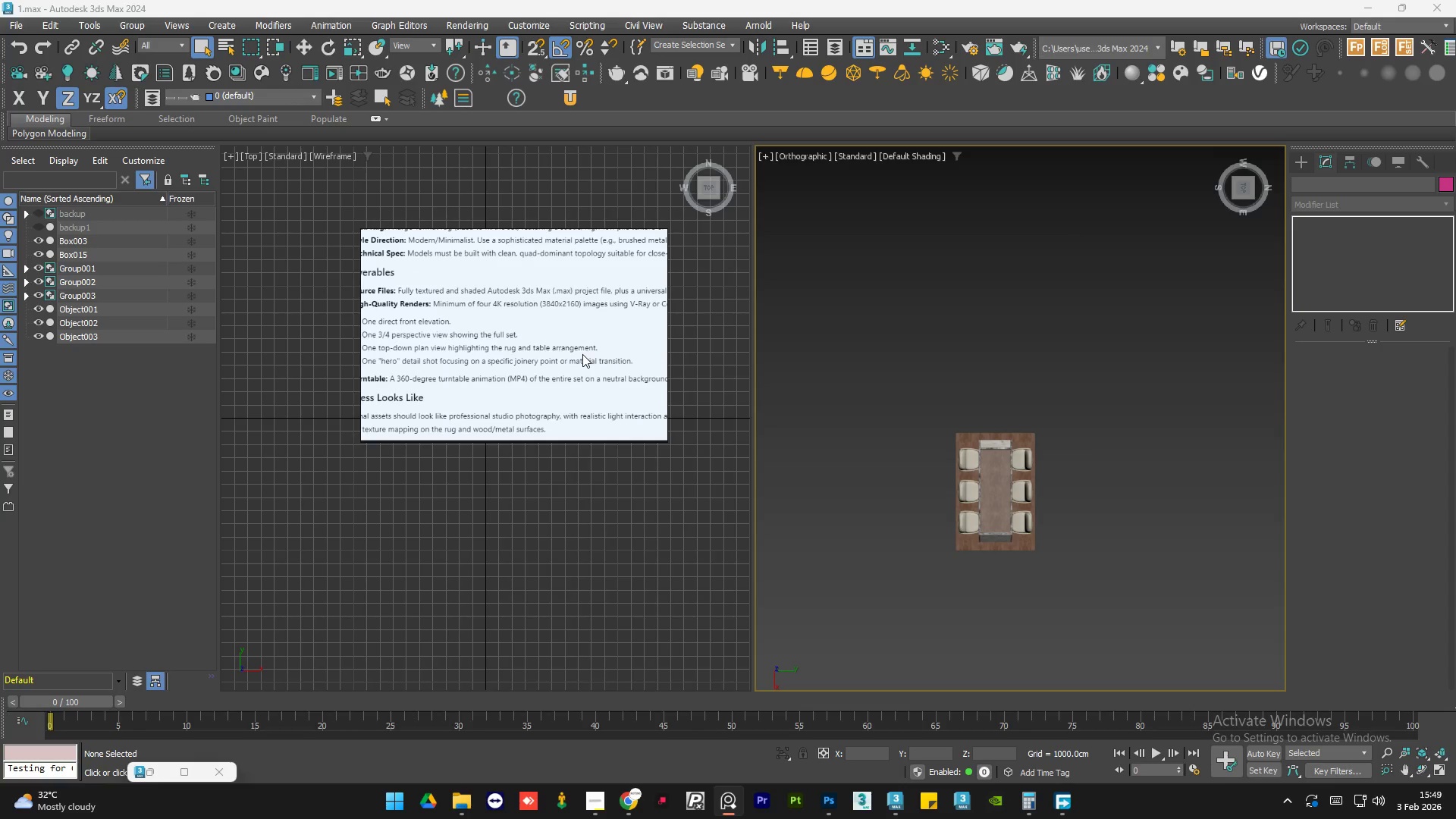 
left_click([614, 239])
 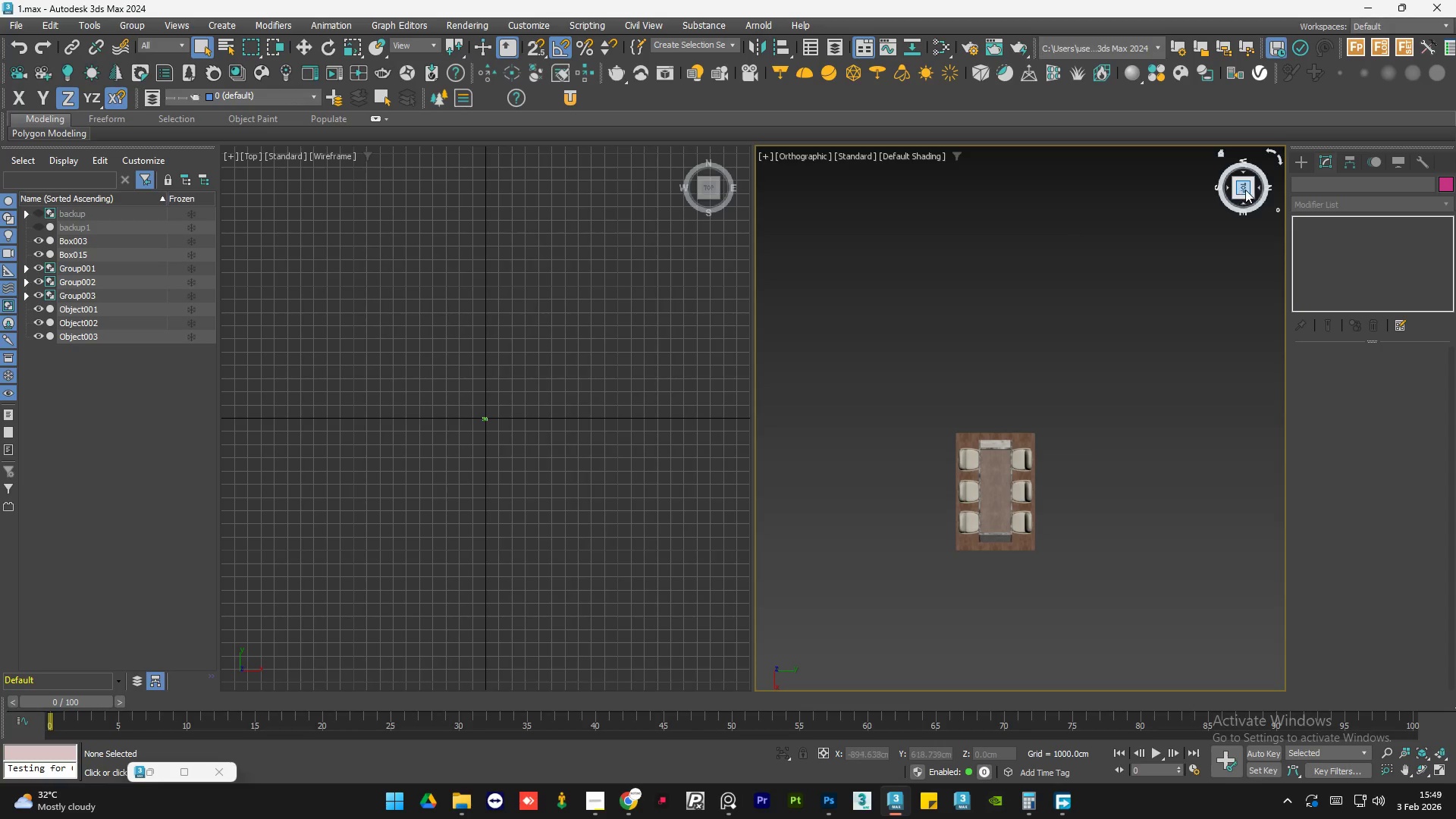 
left_click([1308, 165])
 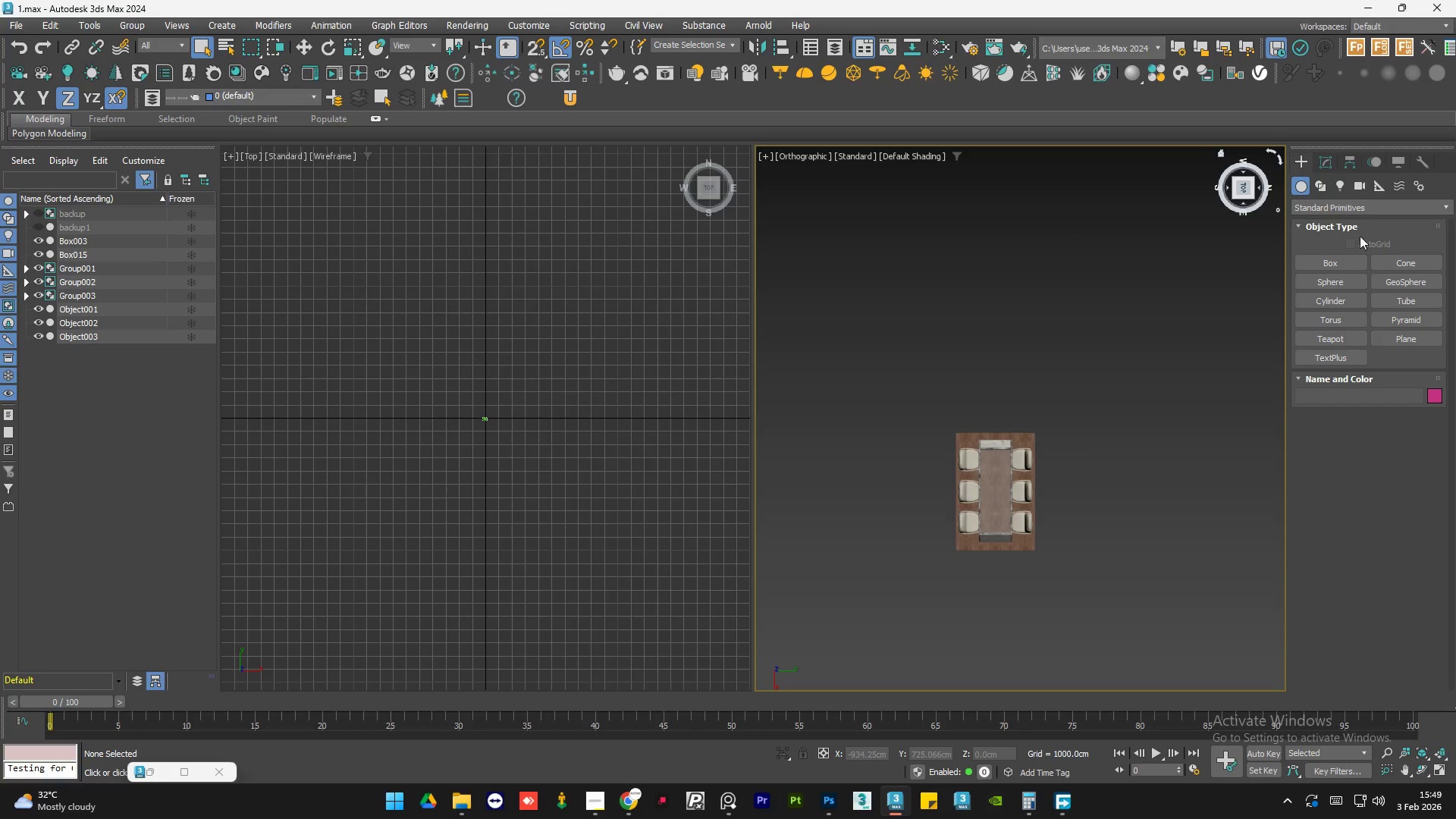 
left_click([1364, 207])
 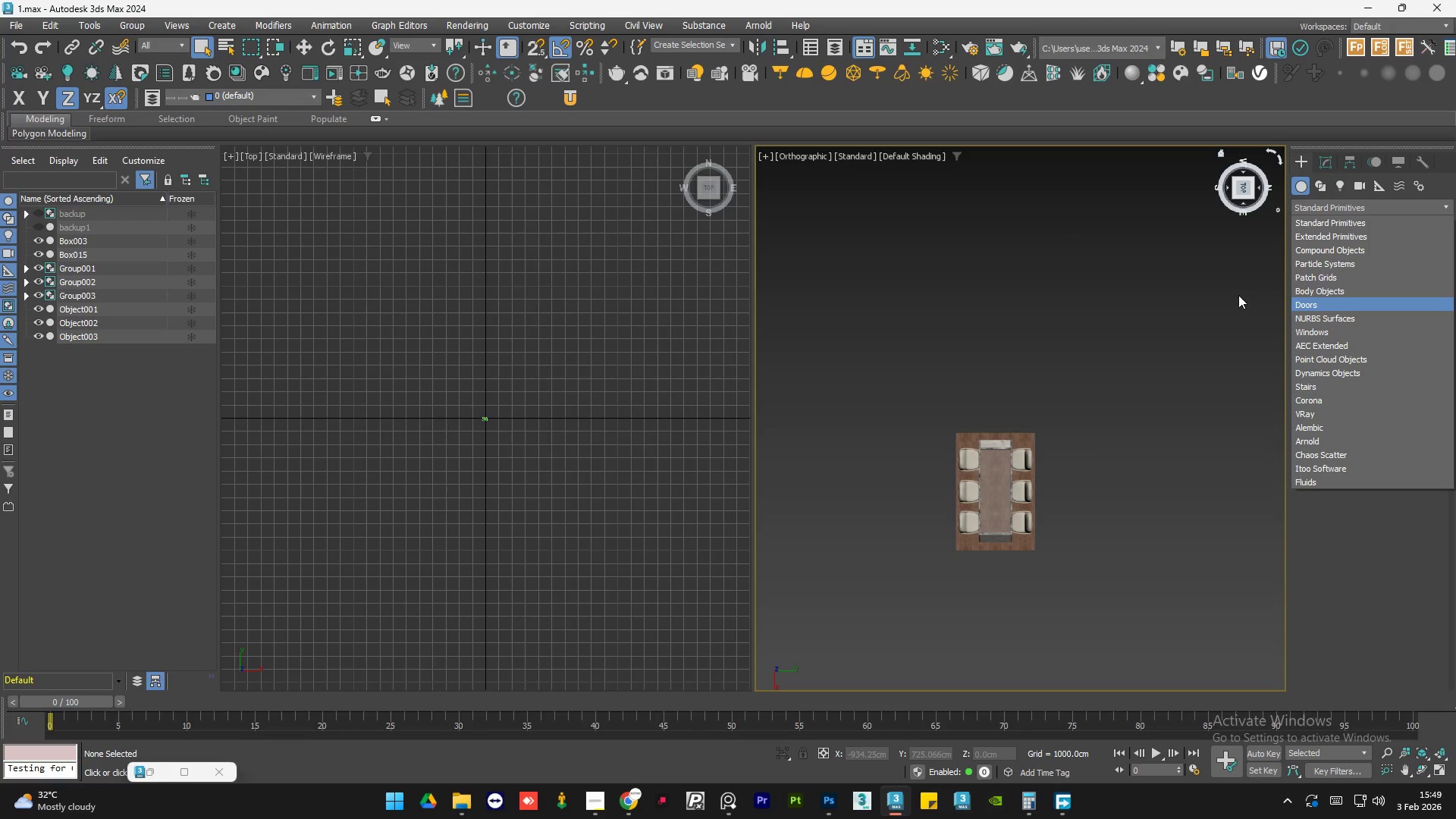 
left_click([1359, 184])
 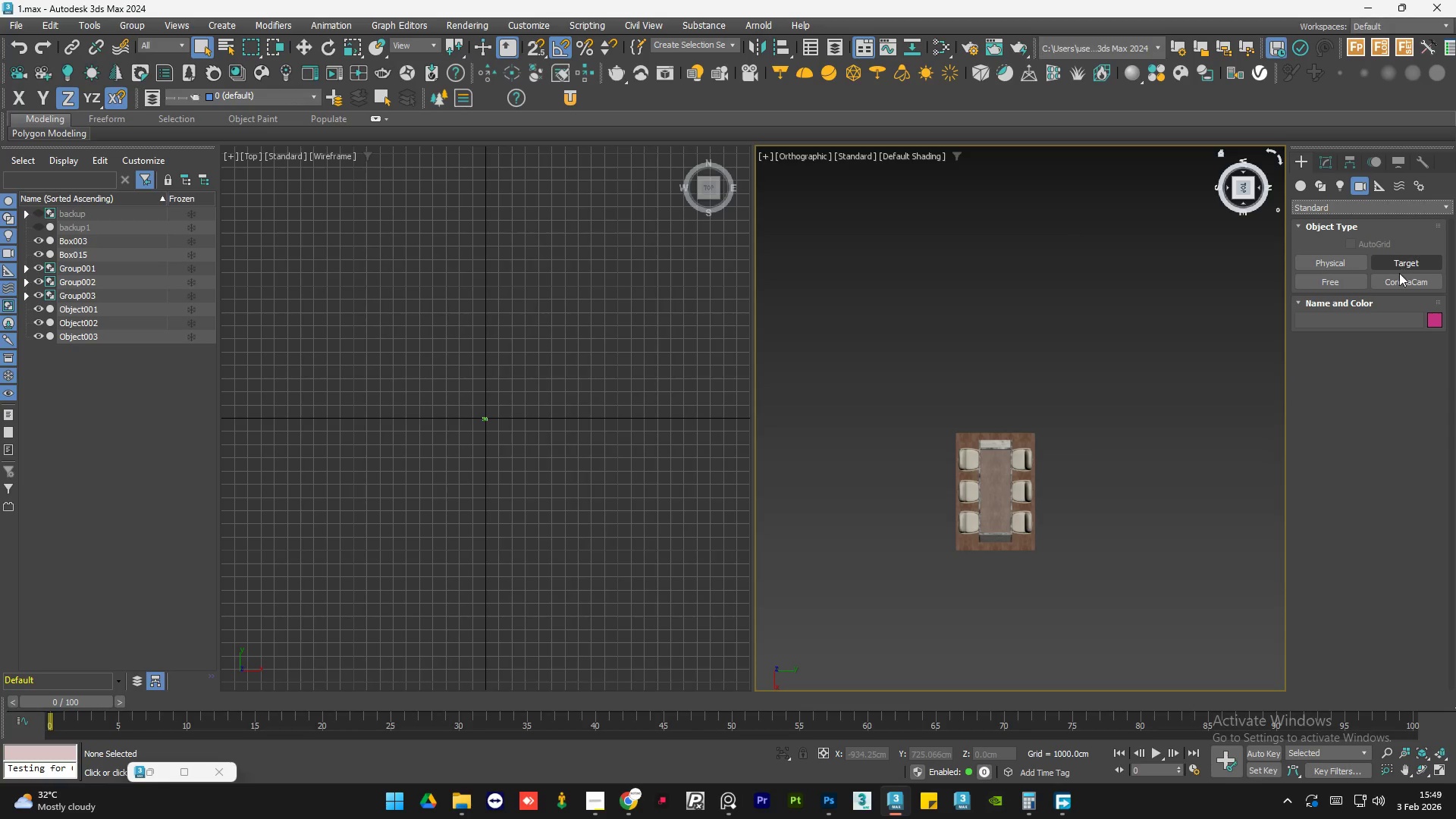 
left_click([1399, 277])
 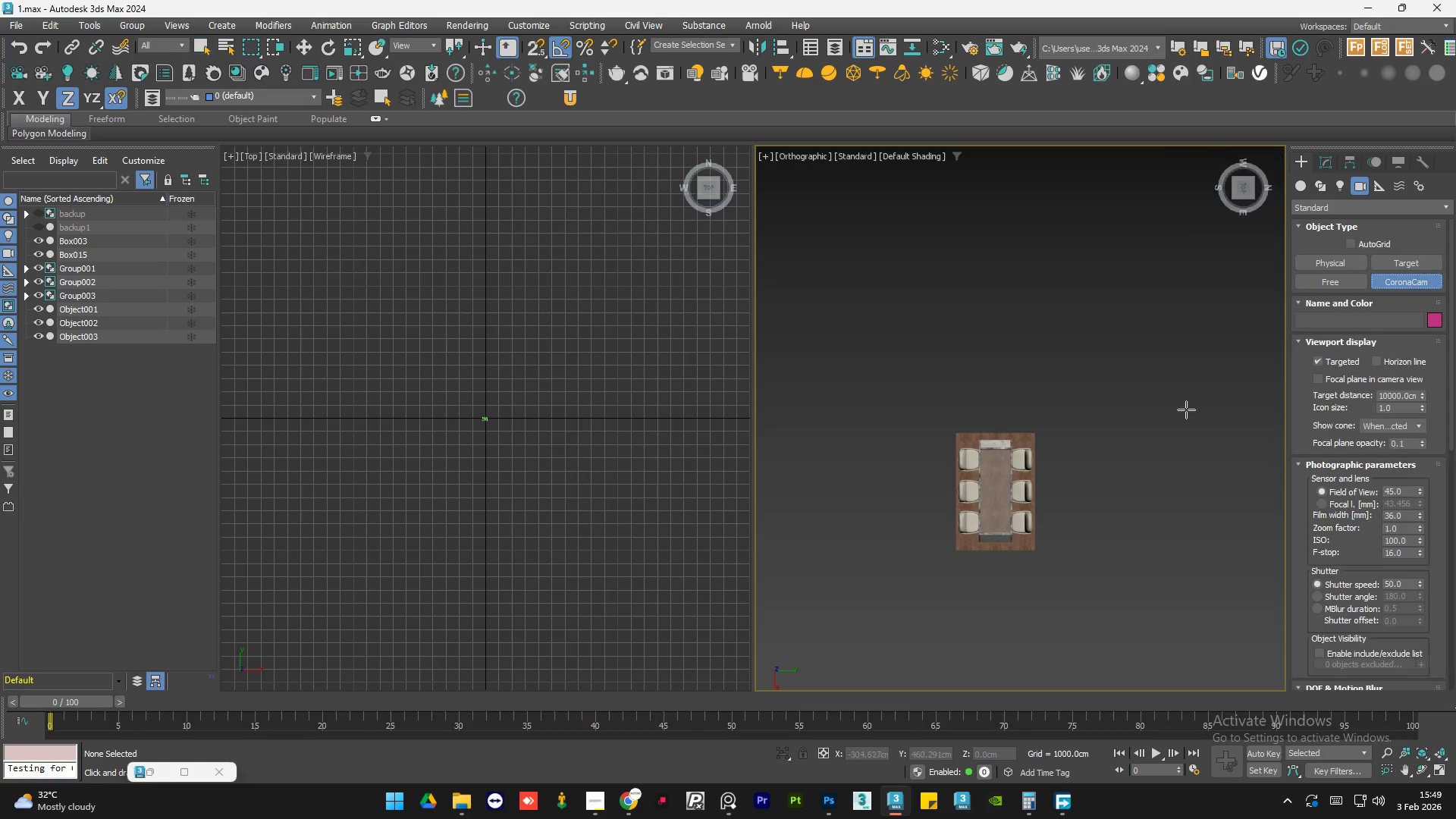 
scroll: coordinate [1185, 416], scroll_direction: down, amount: 1.0
 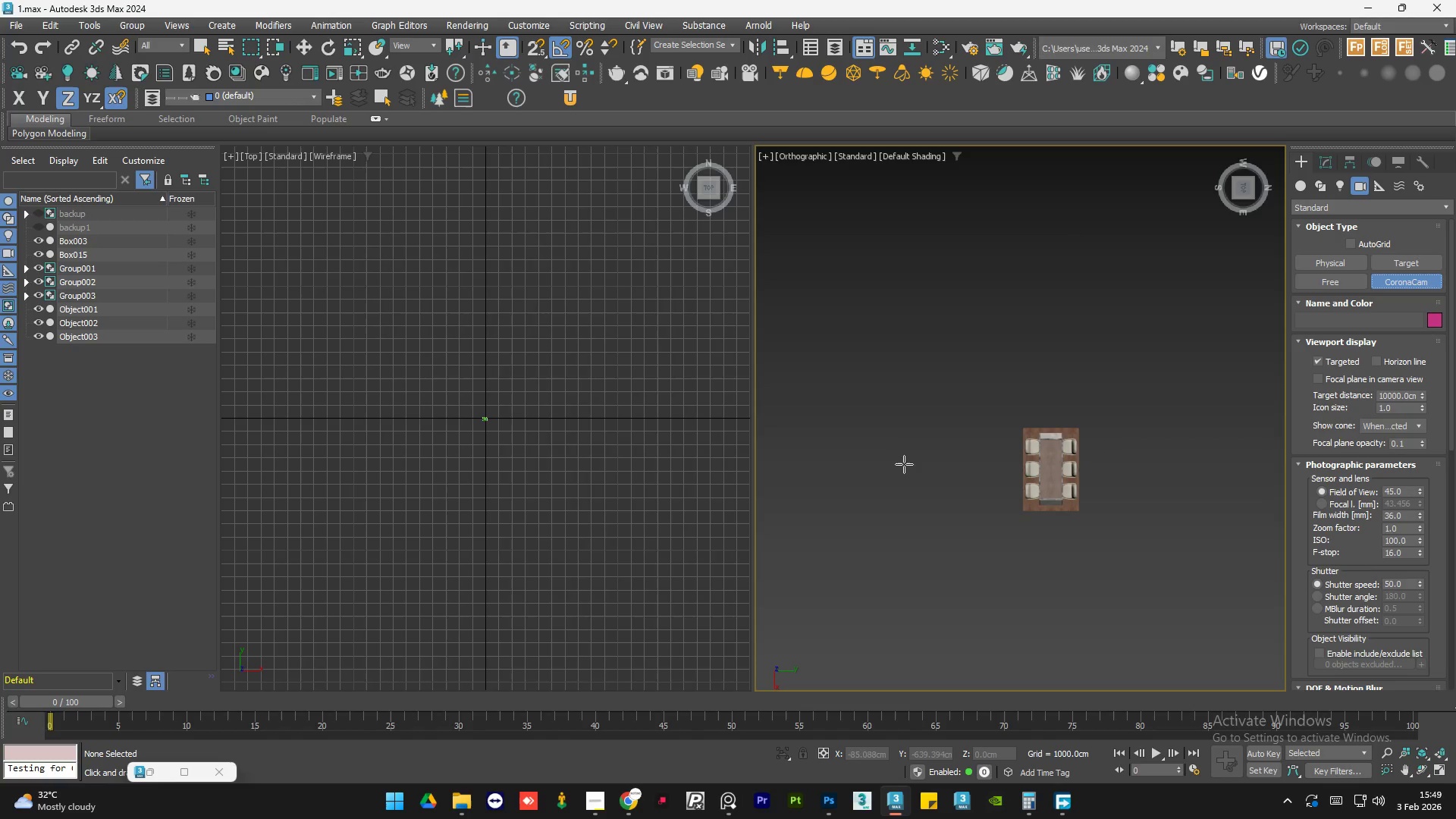 
left_click_drag(start_coordinate=[902, 465], to_coordinate=[1024, 466])
 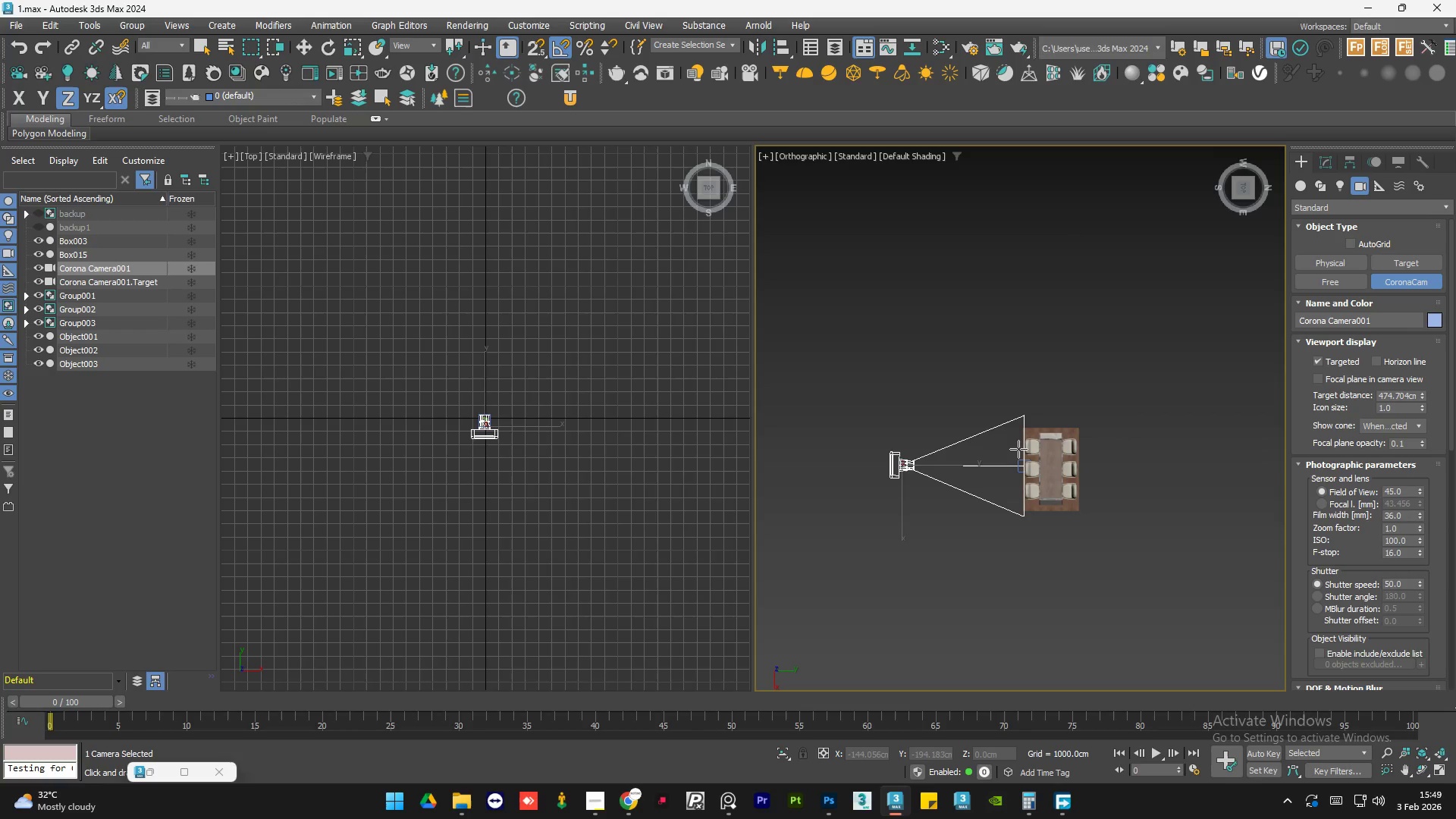 
key(Q)
 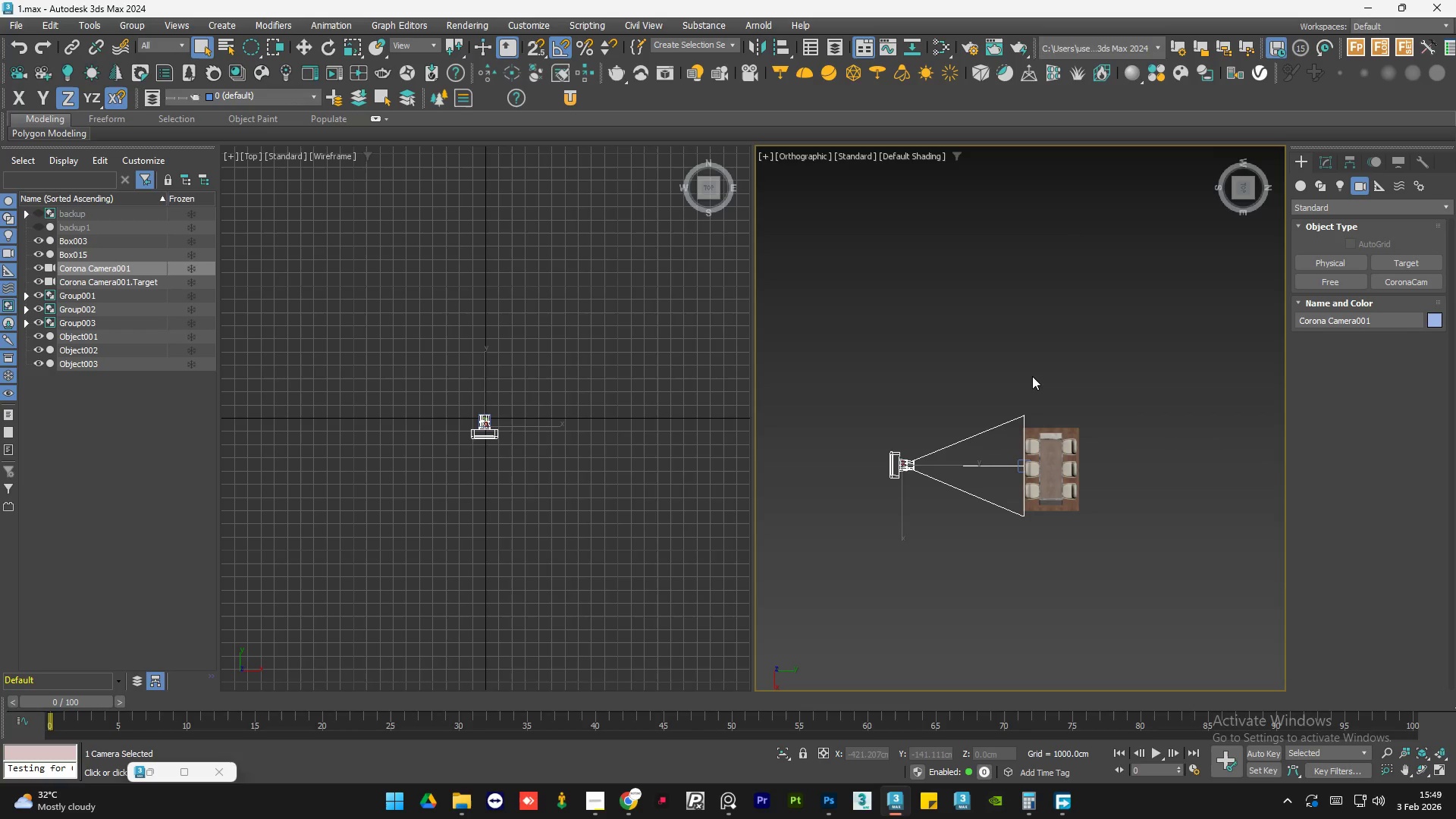 
left_click([1032, 376])
 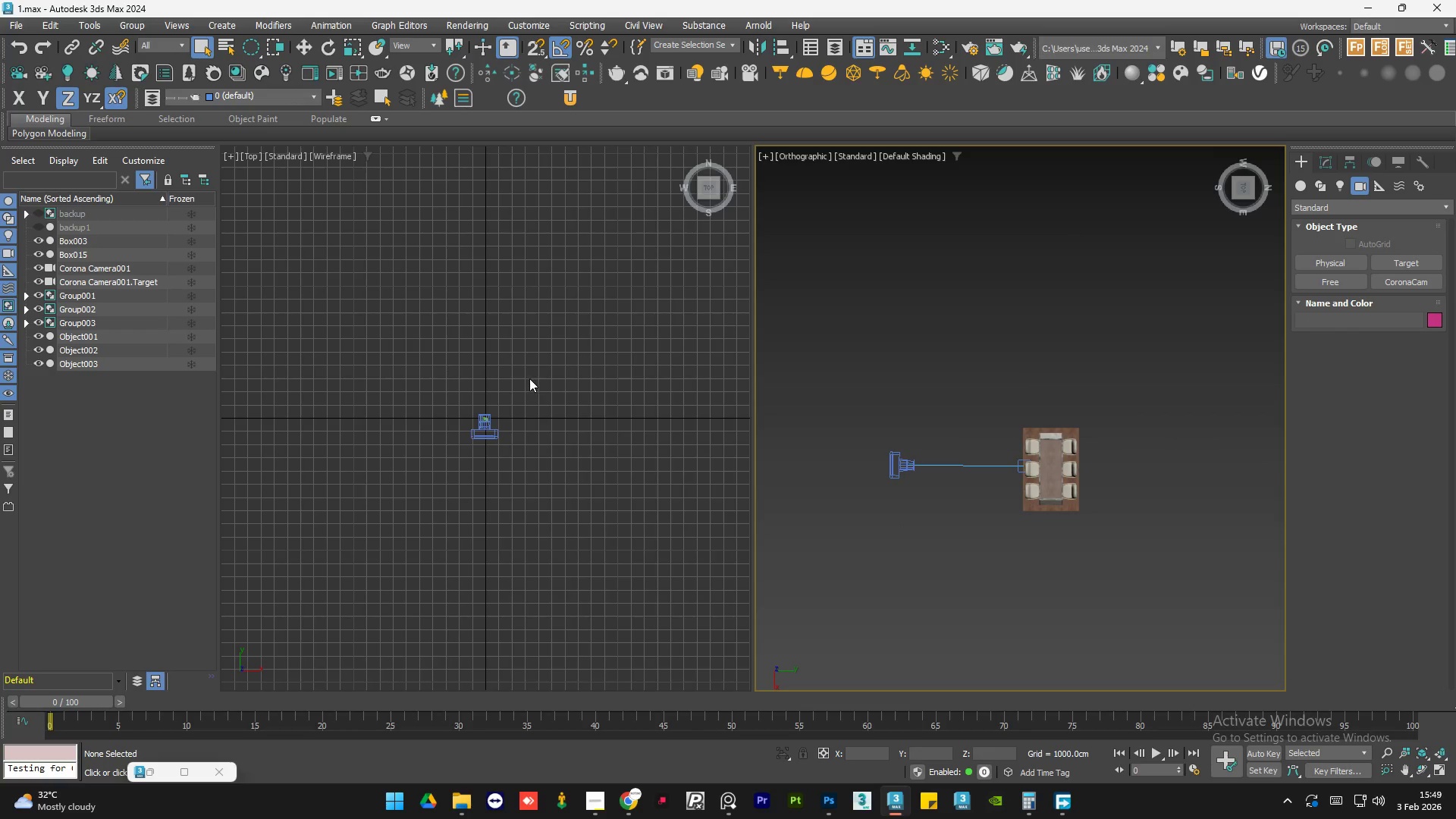 
left_click([529, 378])
 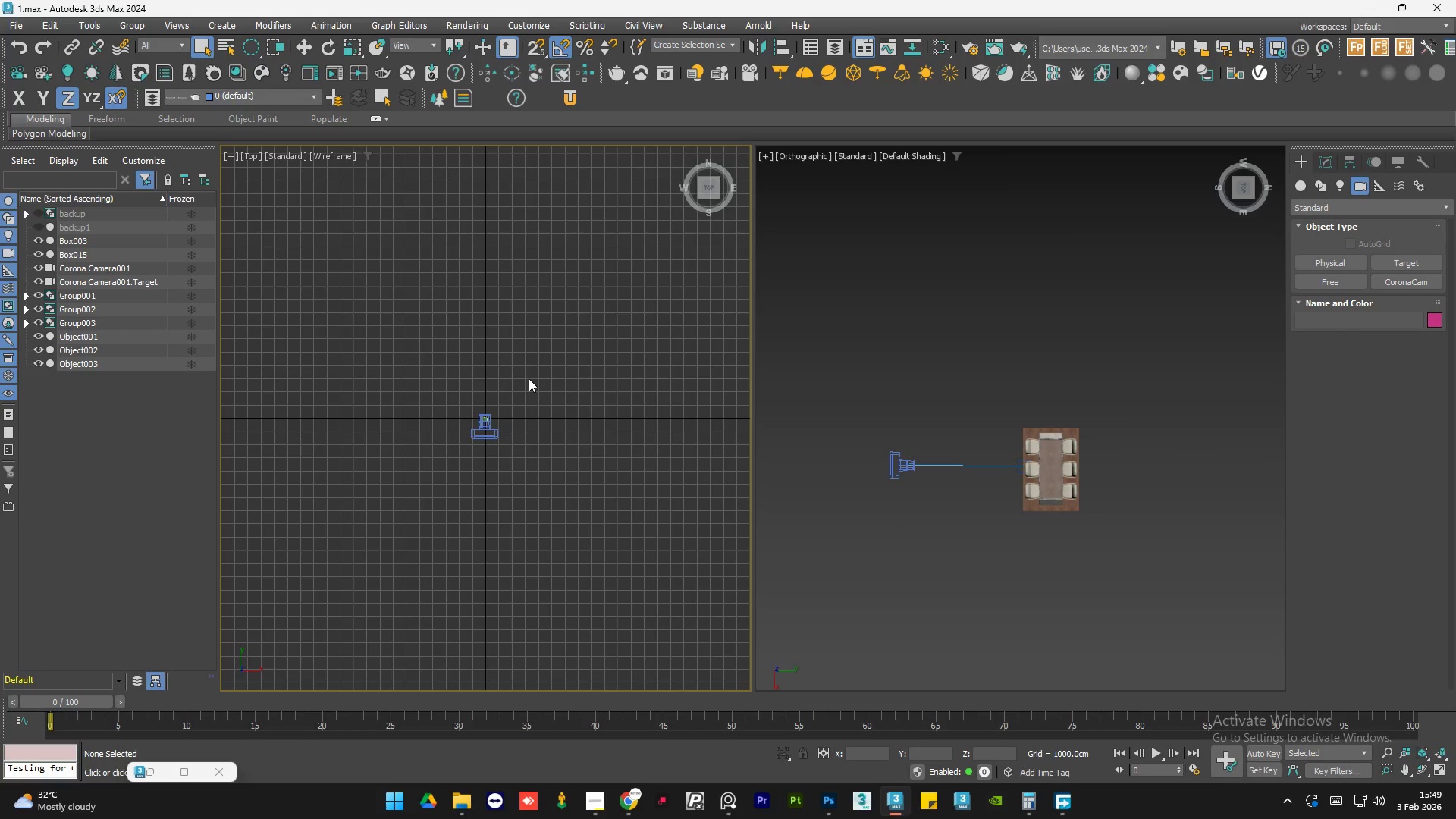 
key(C)
 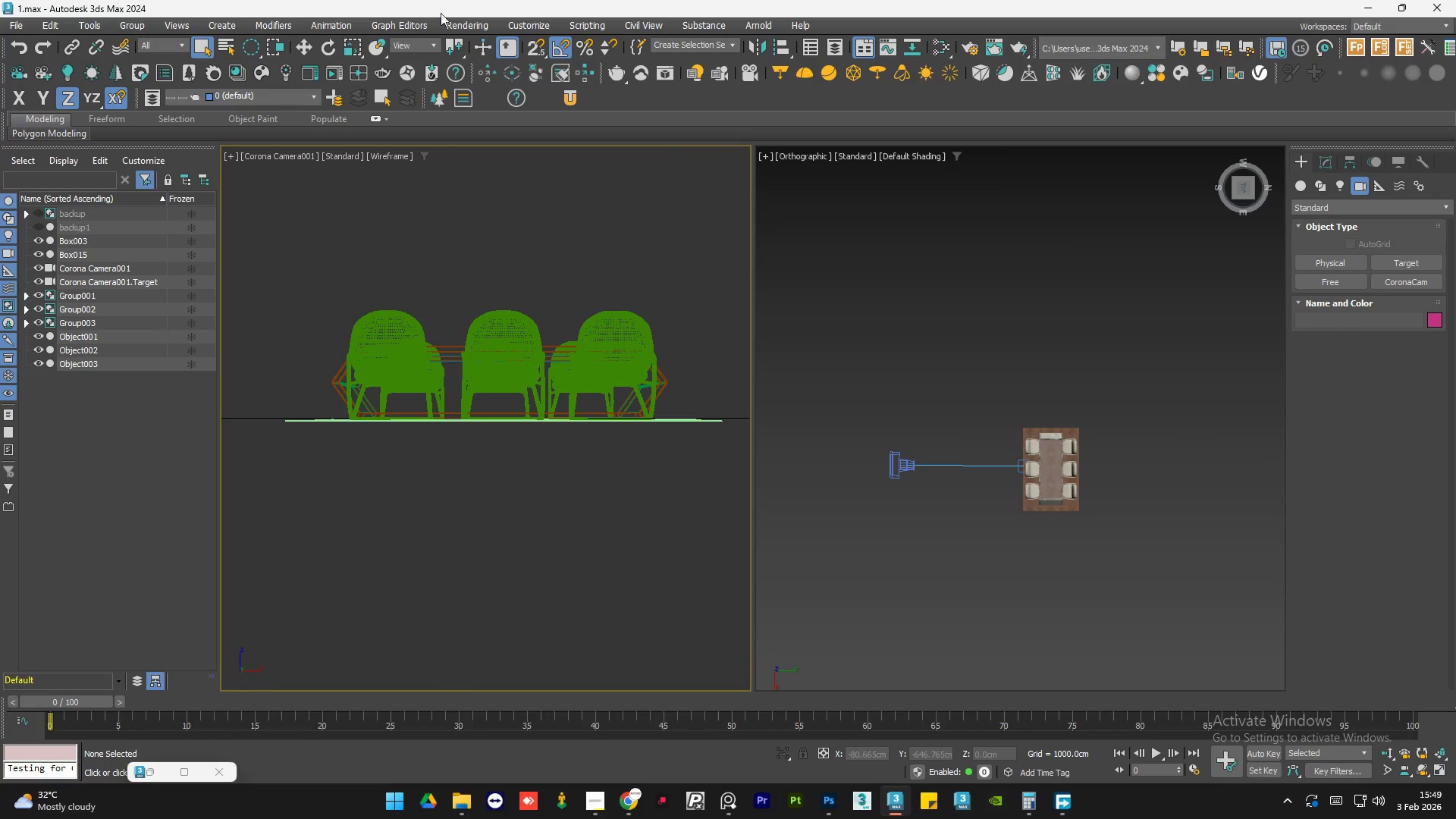 
left_click([464, 20])
 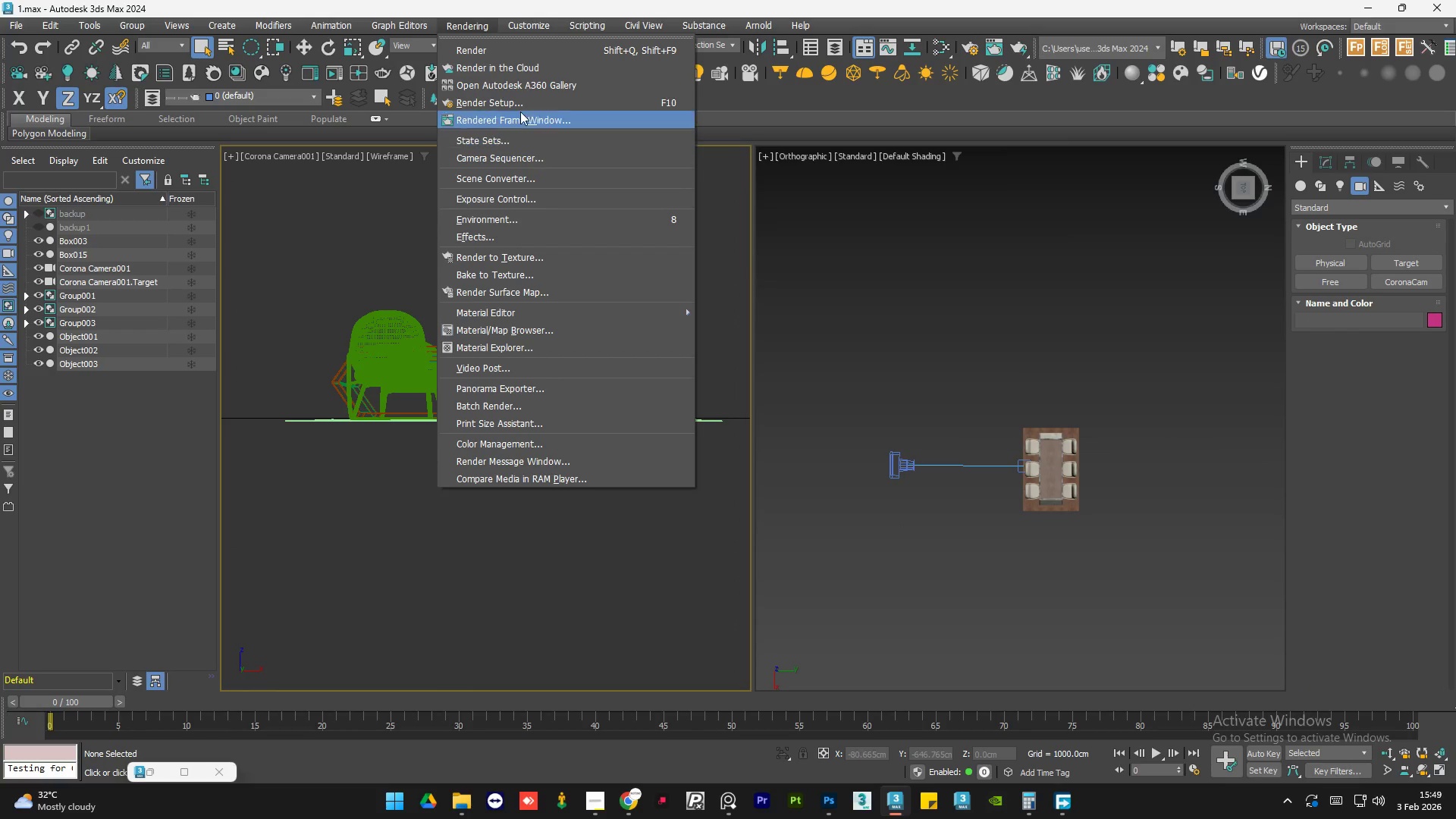 
left_click([524, 105])
 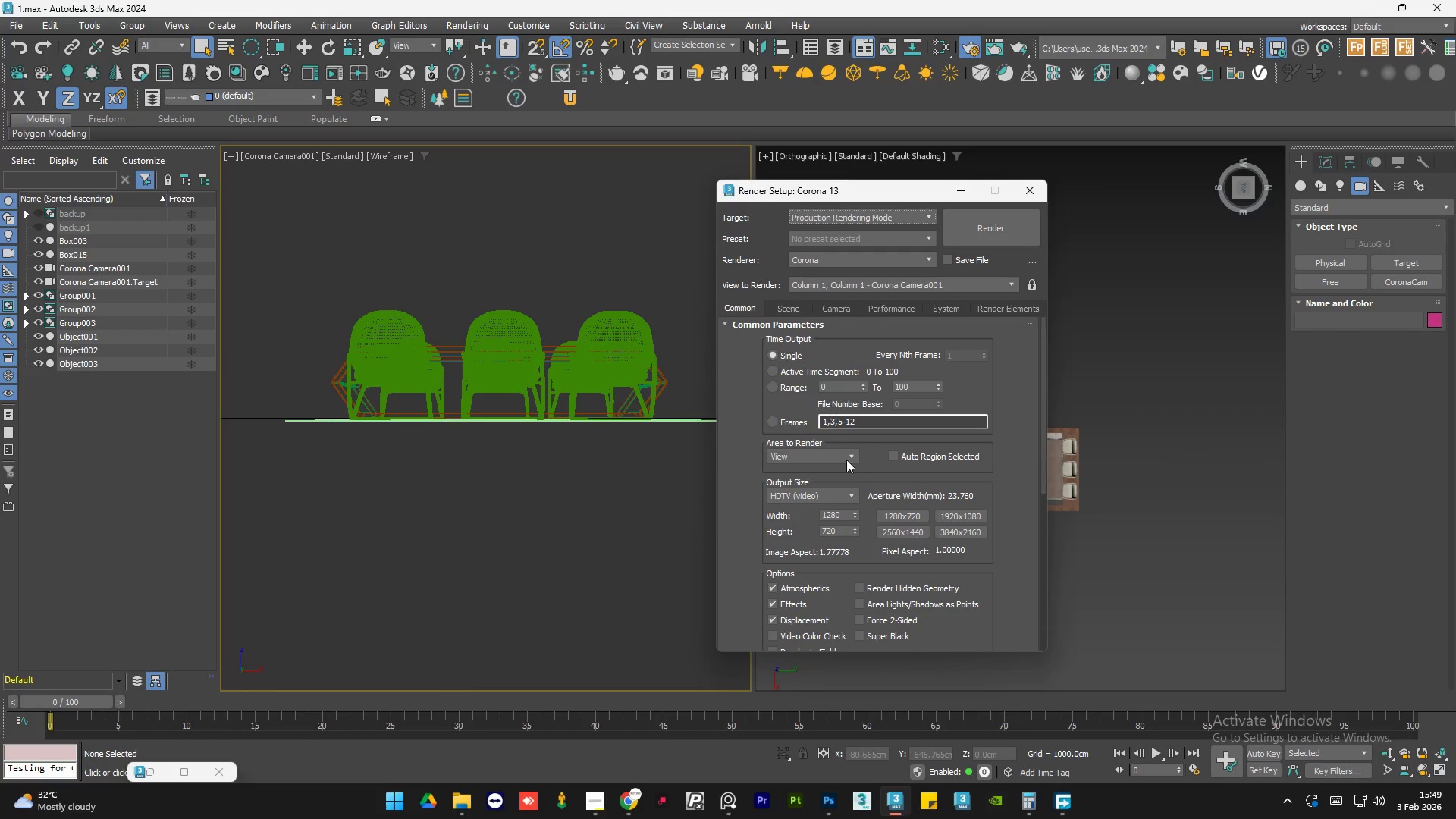 
double_click([837, 522])
 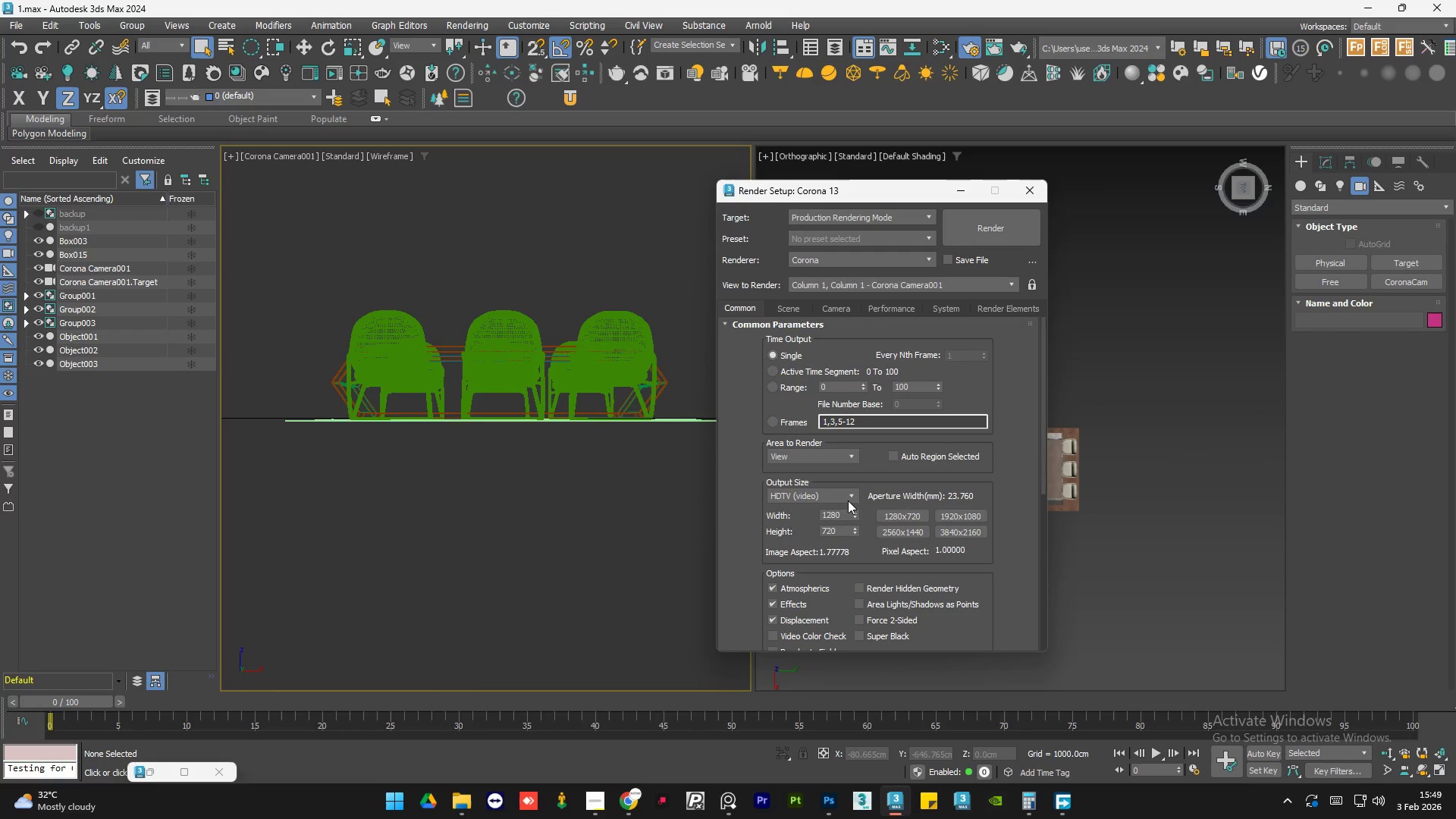 
left_click([848, 498])
 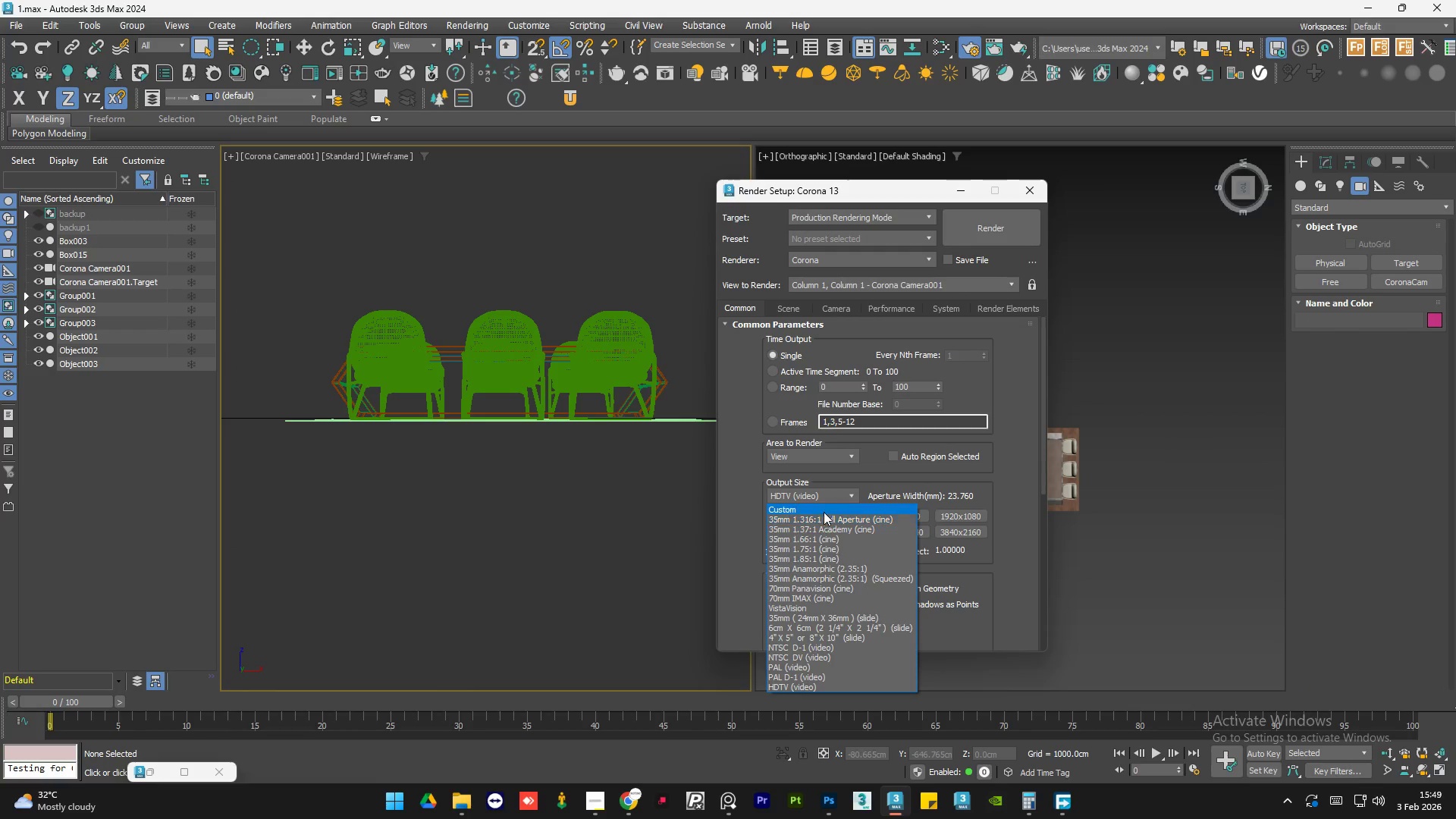 
left_click([826, 510])
 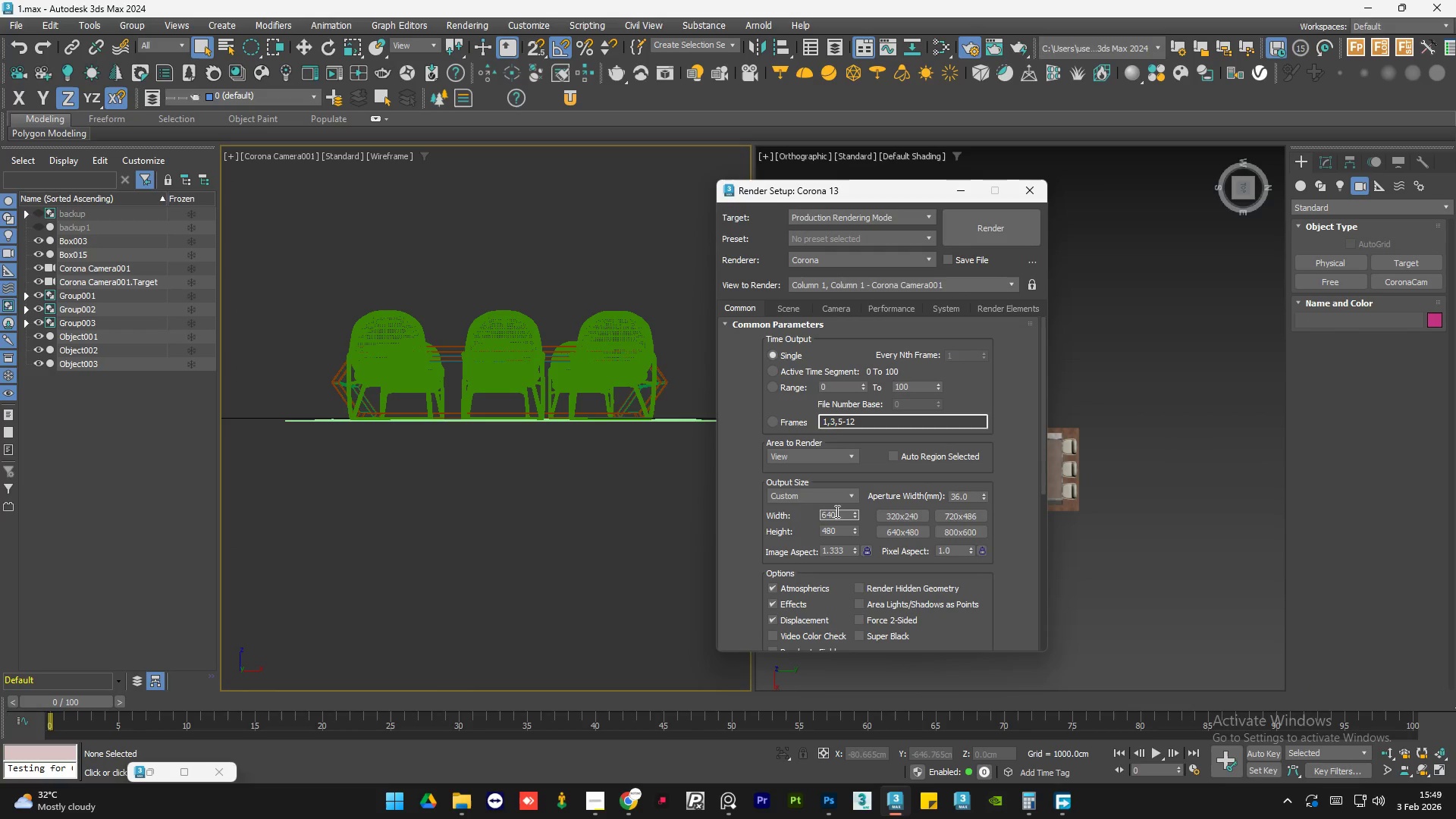 
double_click([836, 511])
 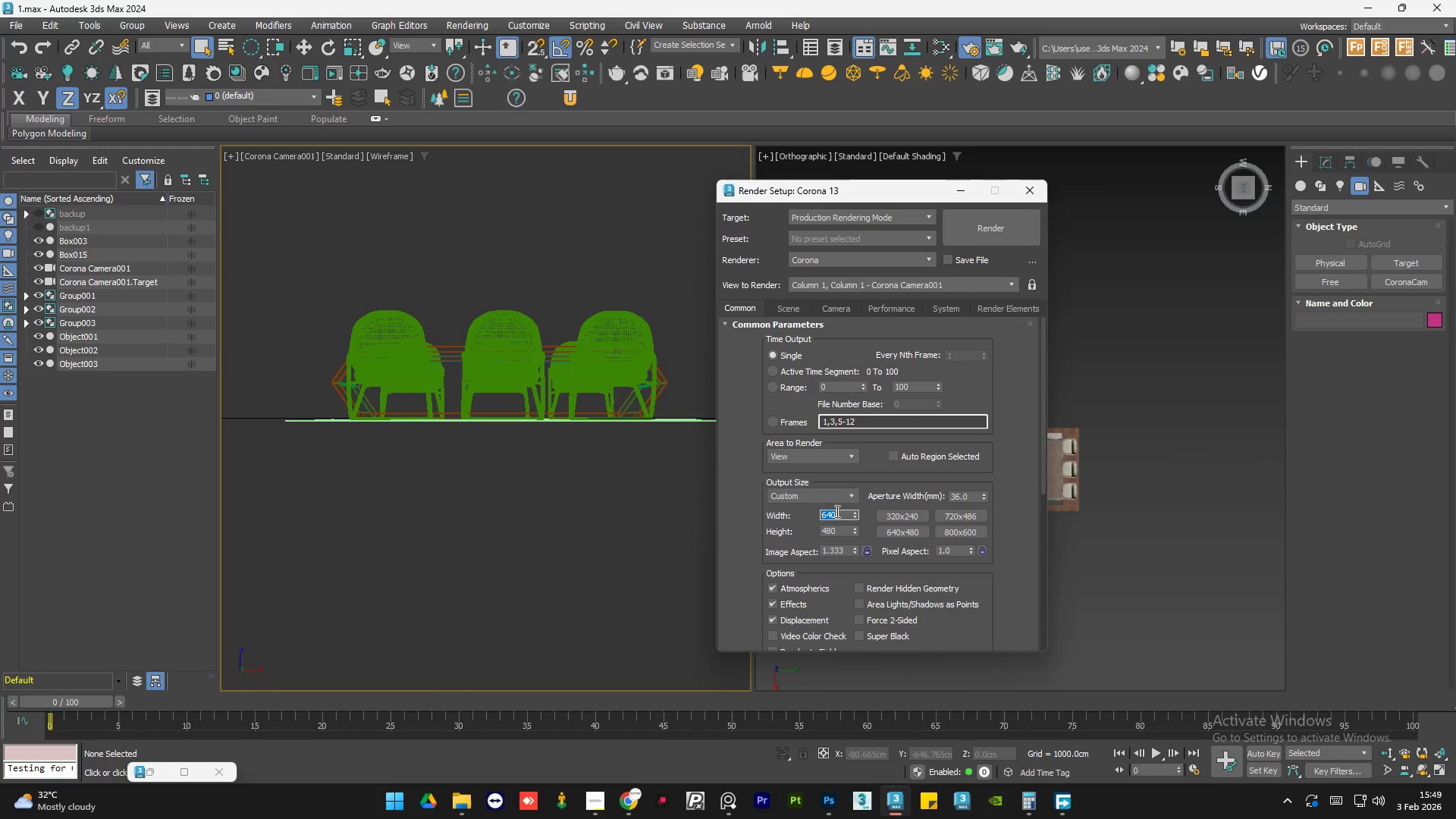 
key(Numpad4)
 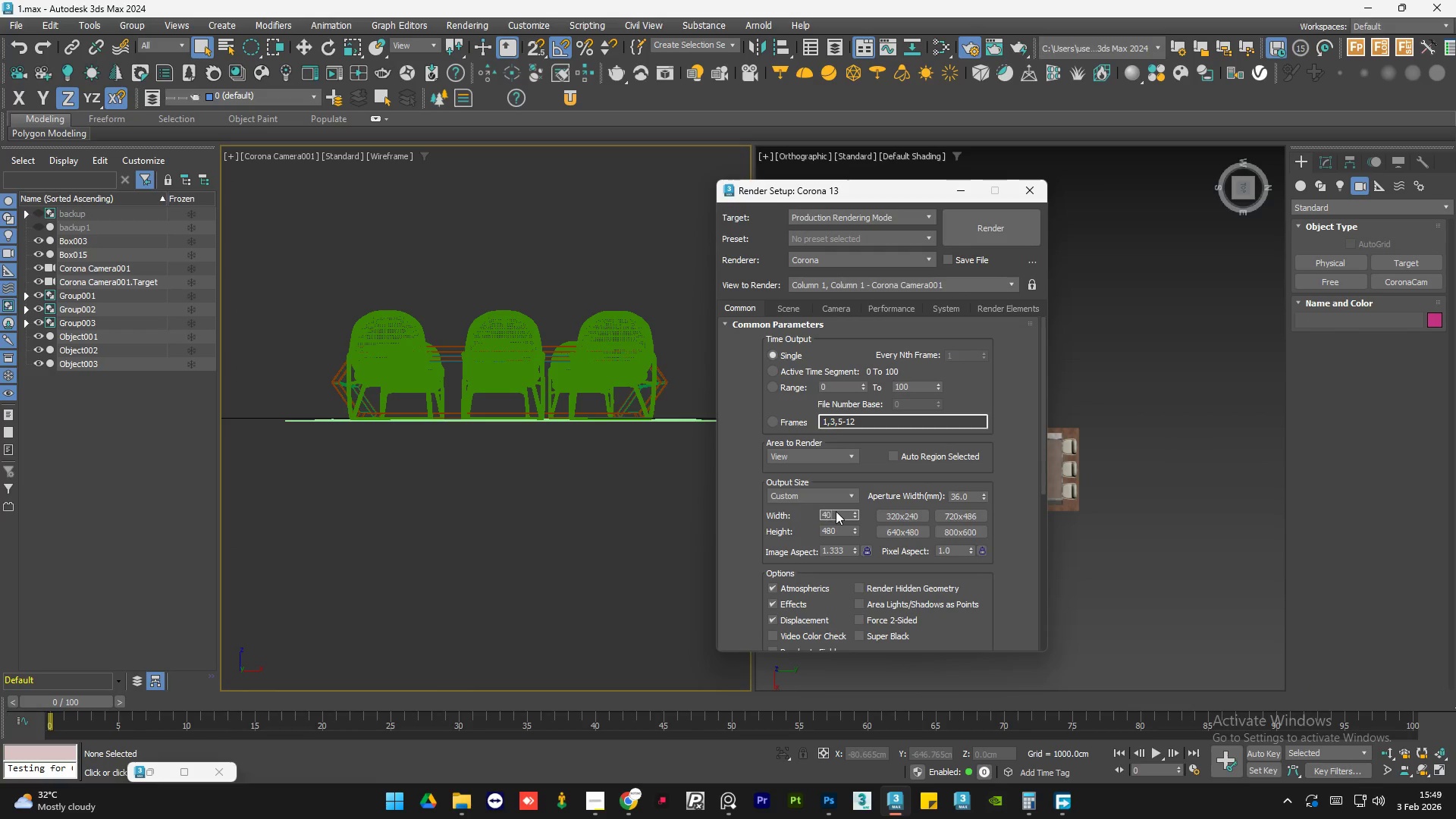 
key(Numpad0)
 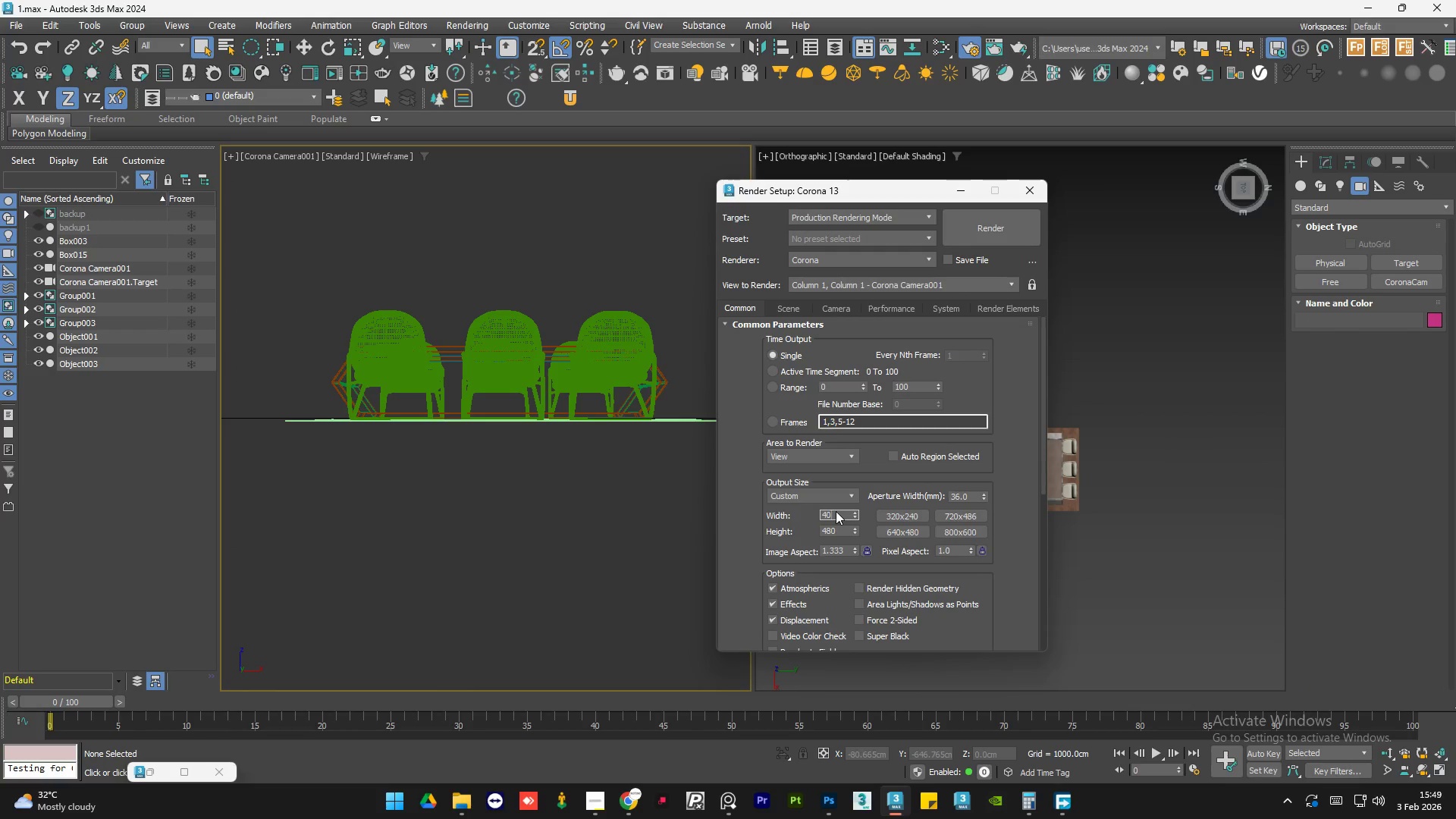 
key(Numpad0)
 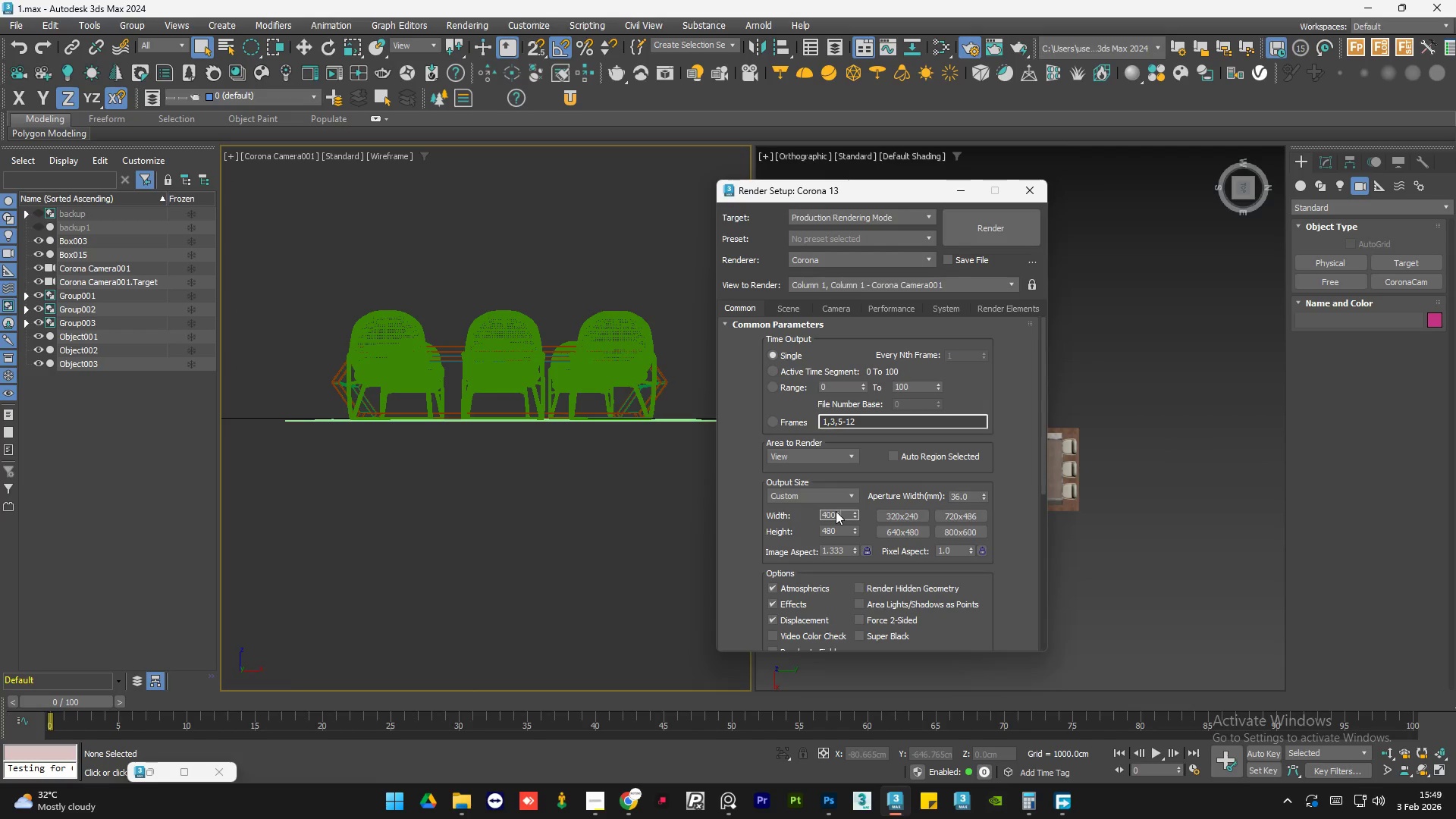 
key(Numpad0)
 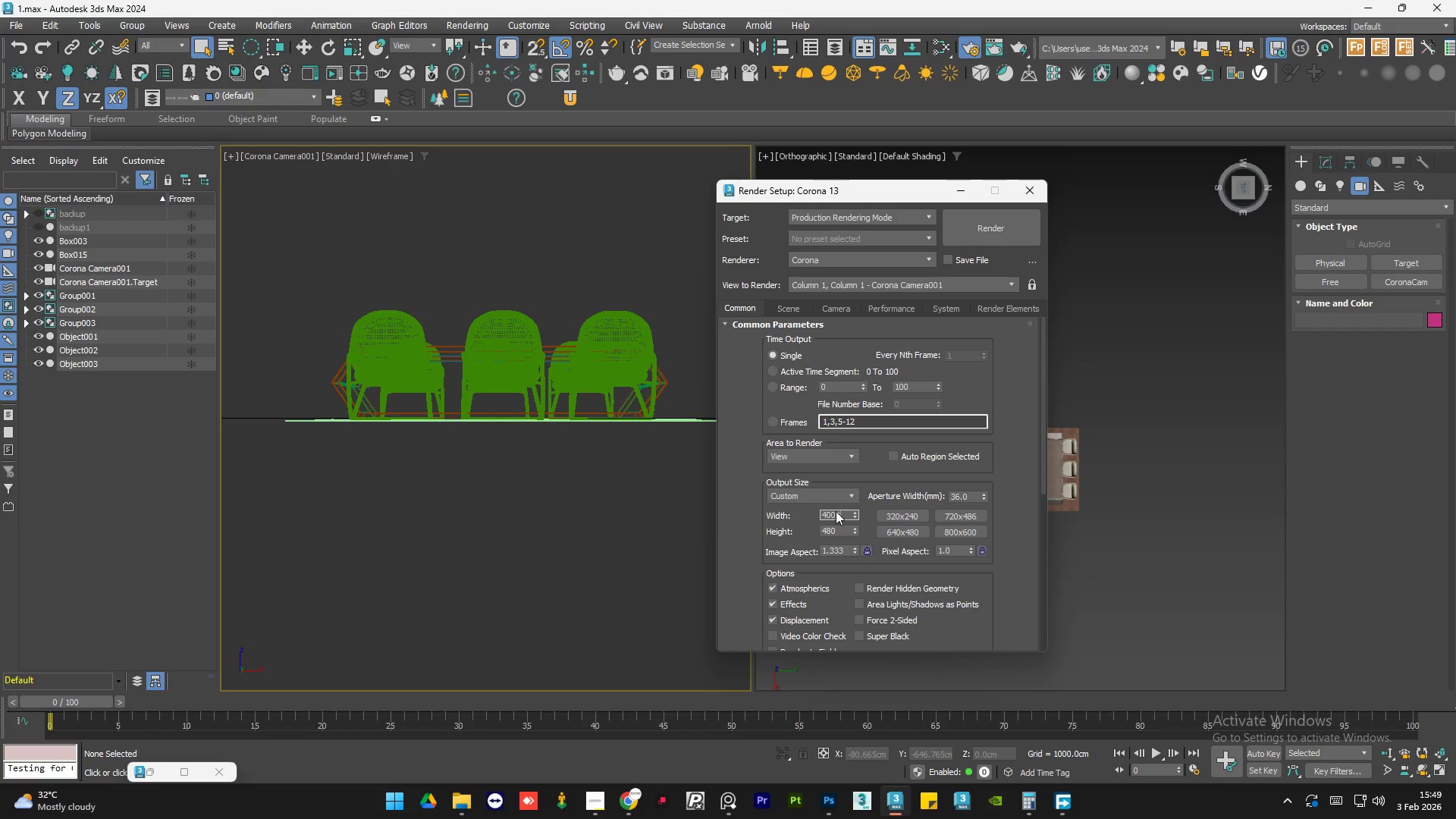 
key(NumpadEnter)
 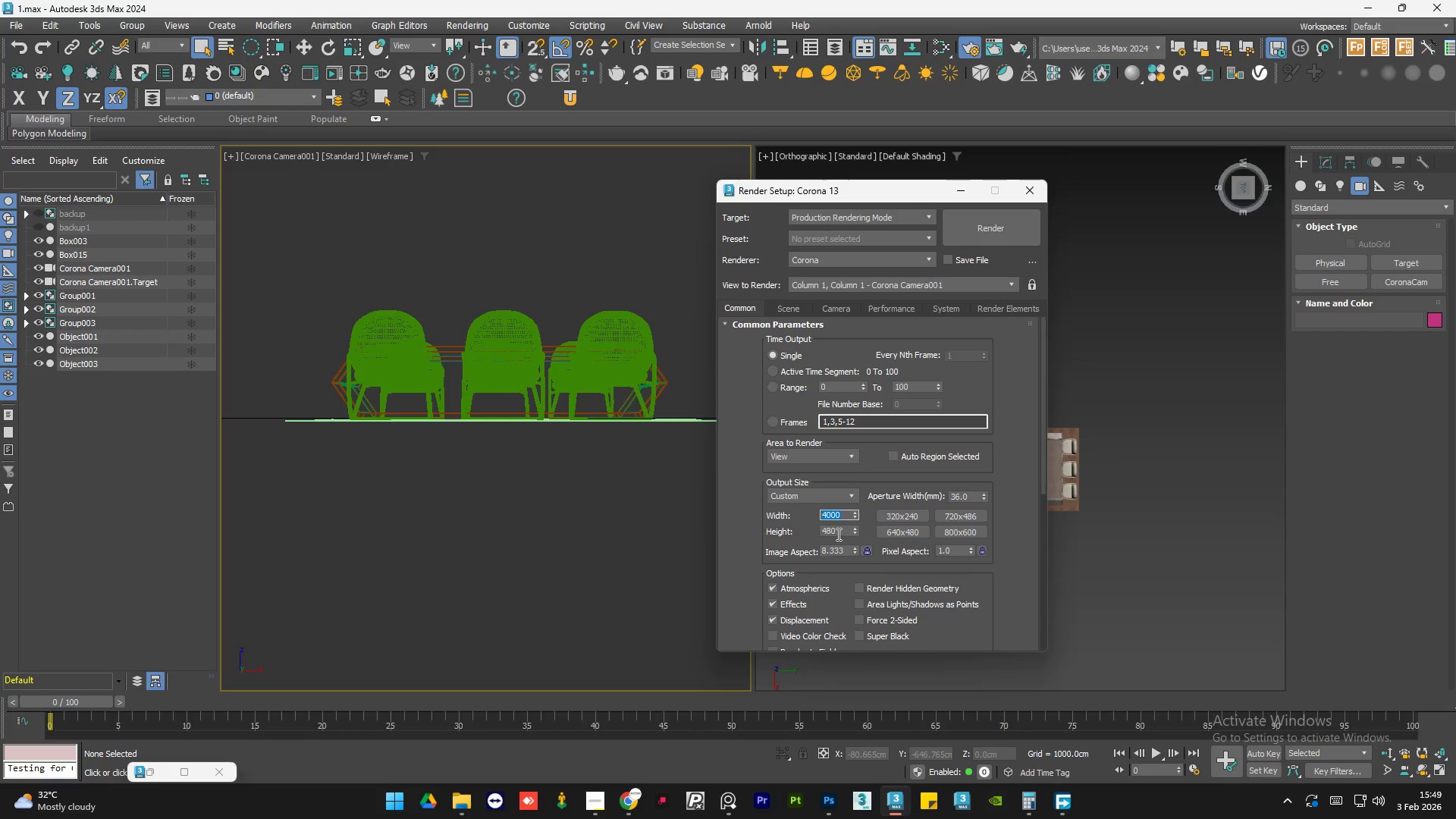 
double_click([837, 533])
 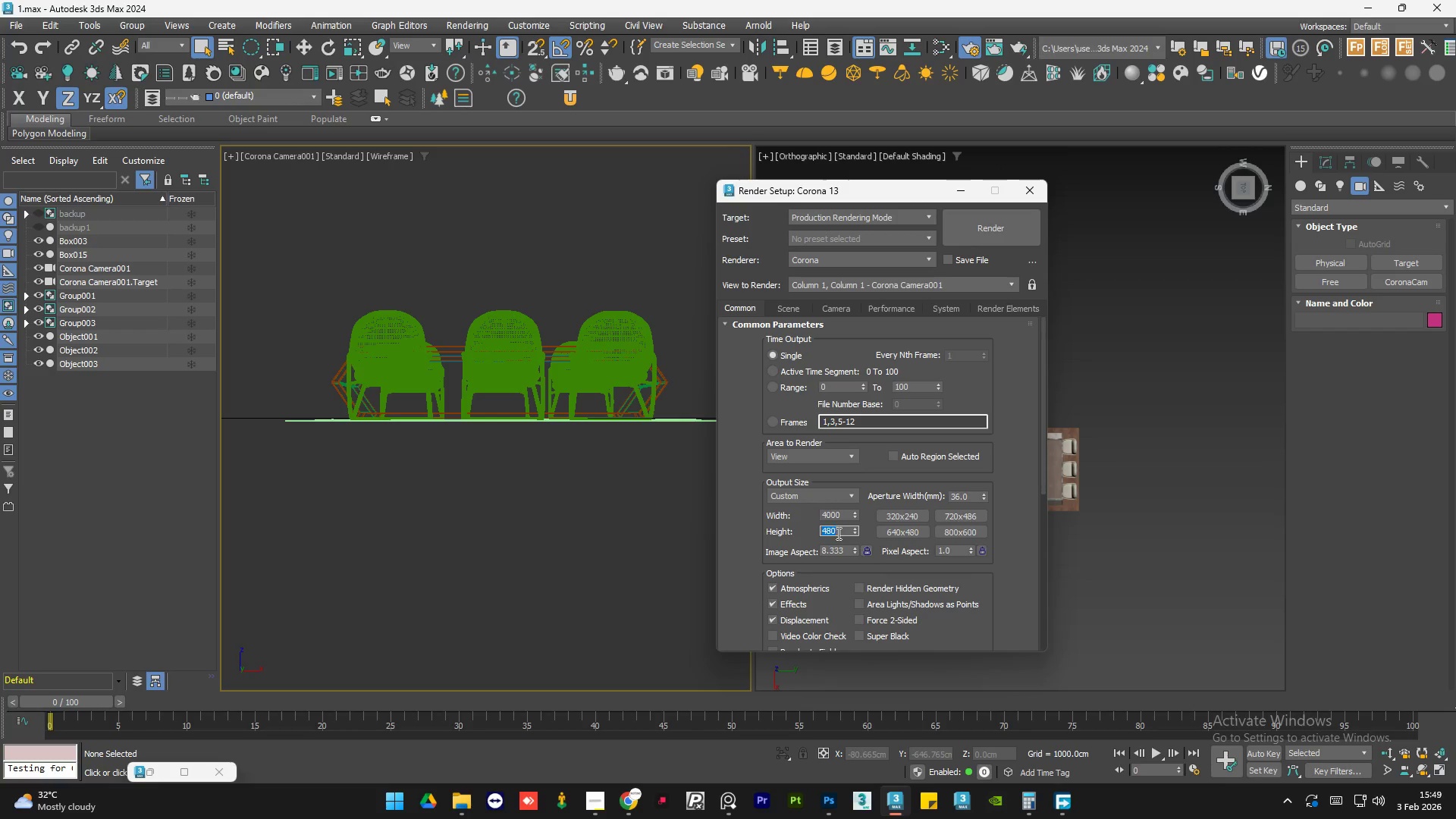 
key(Numpad4)
 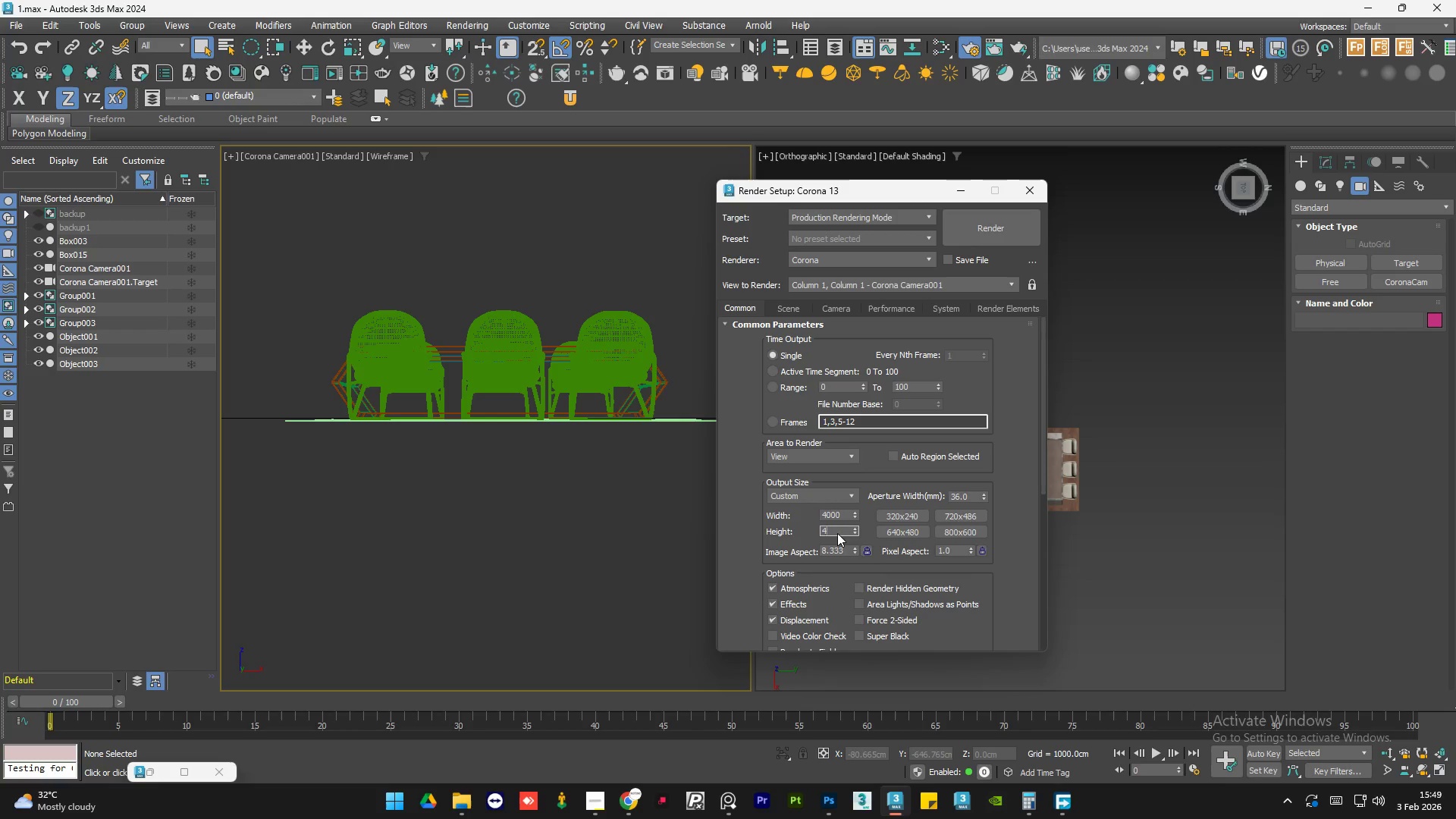 
key(Numpad0)
 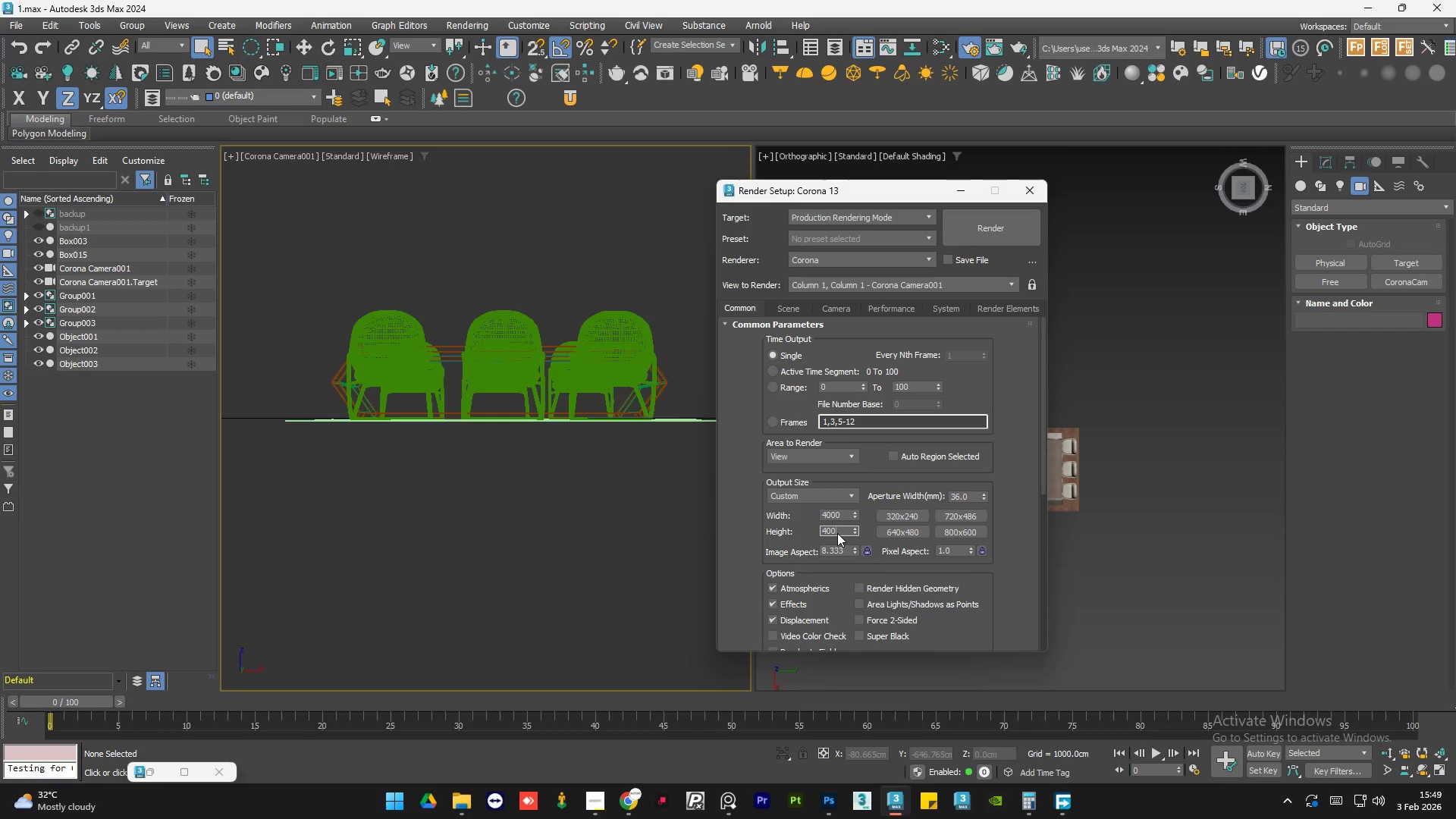 
key(Numpad0)
 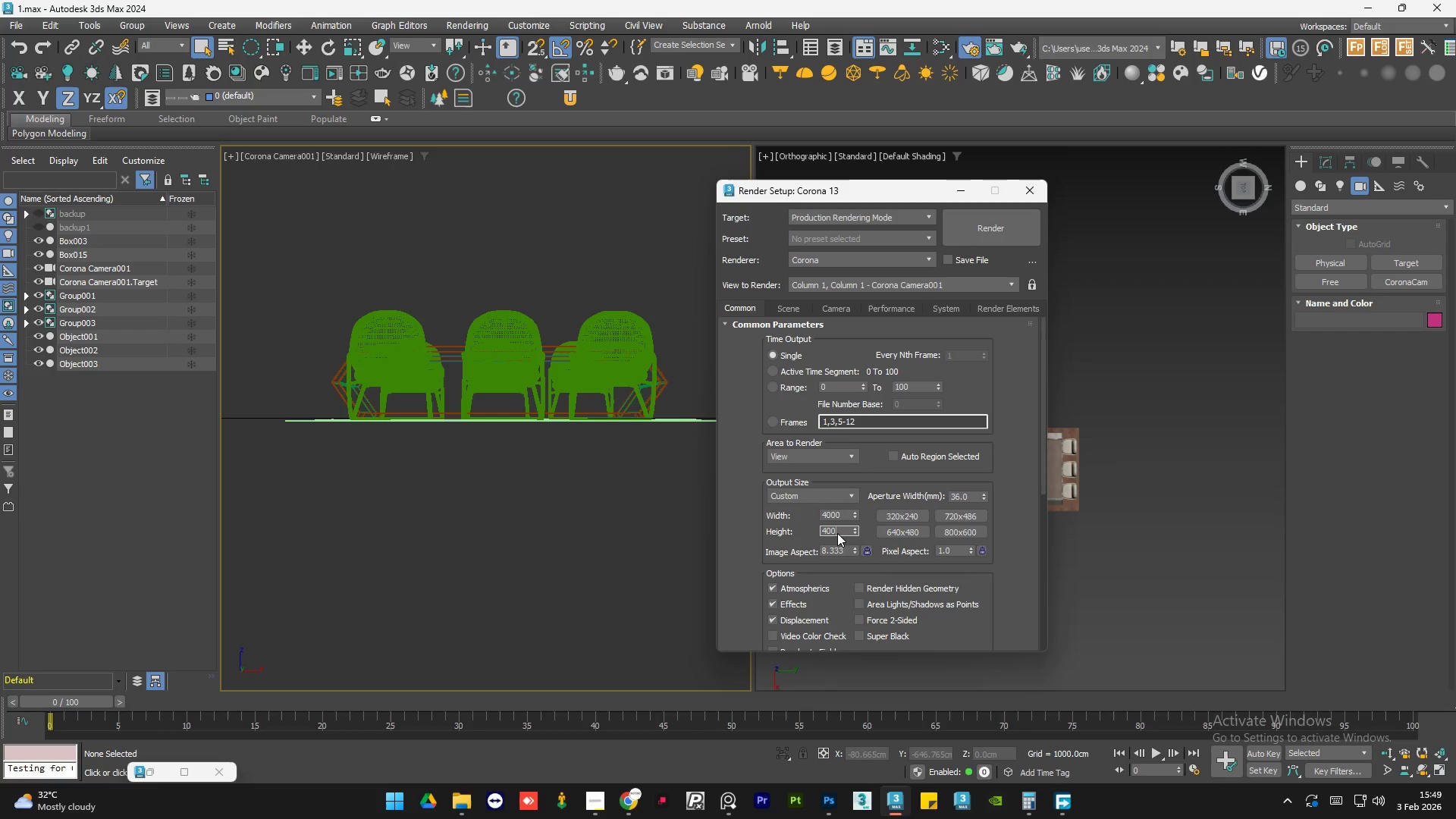 
key(Numpad0)
 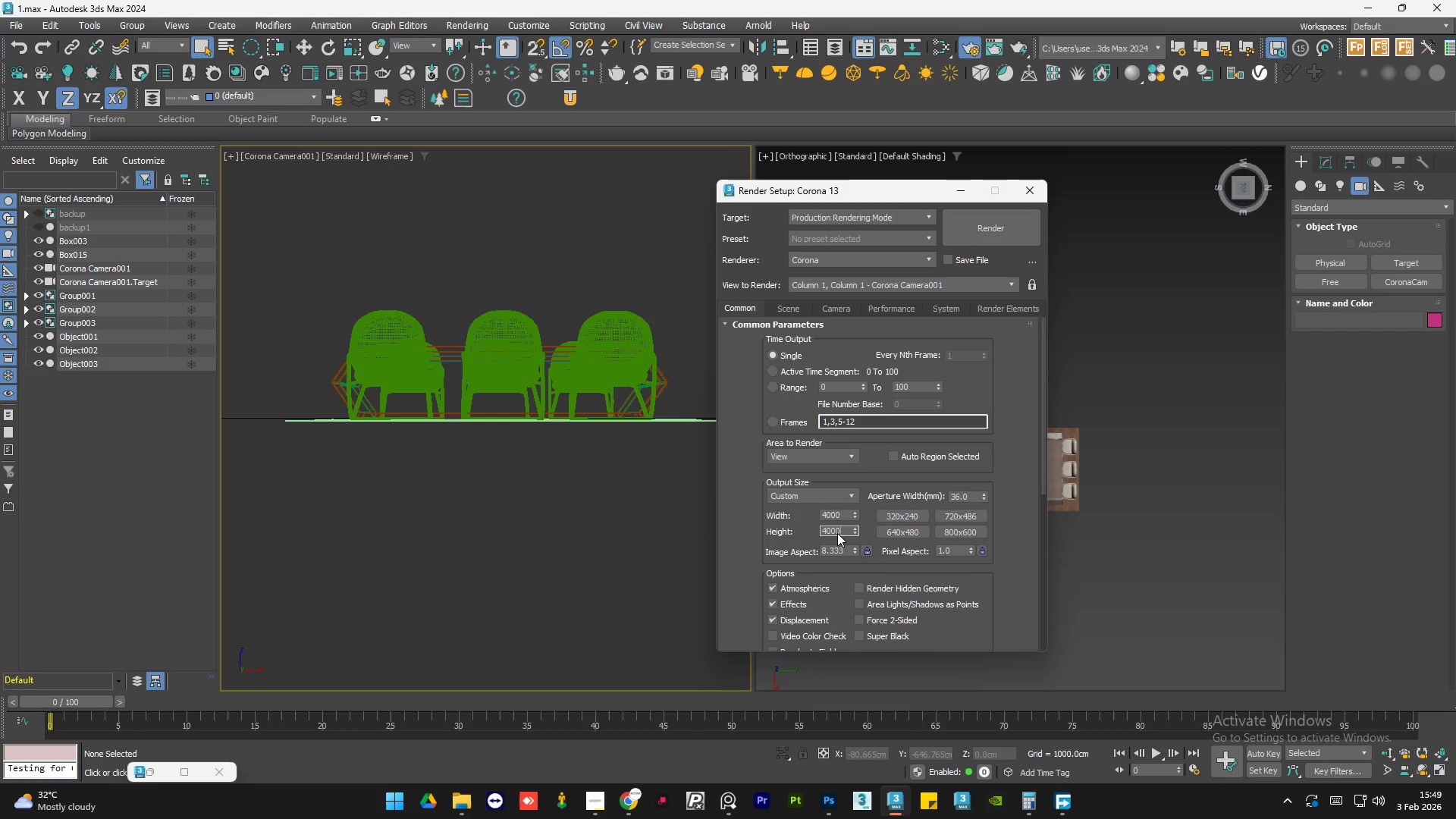 
key(NumpadEnter)
 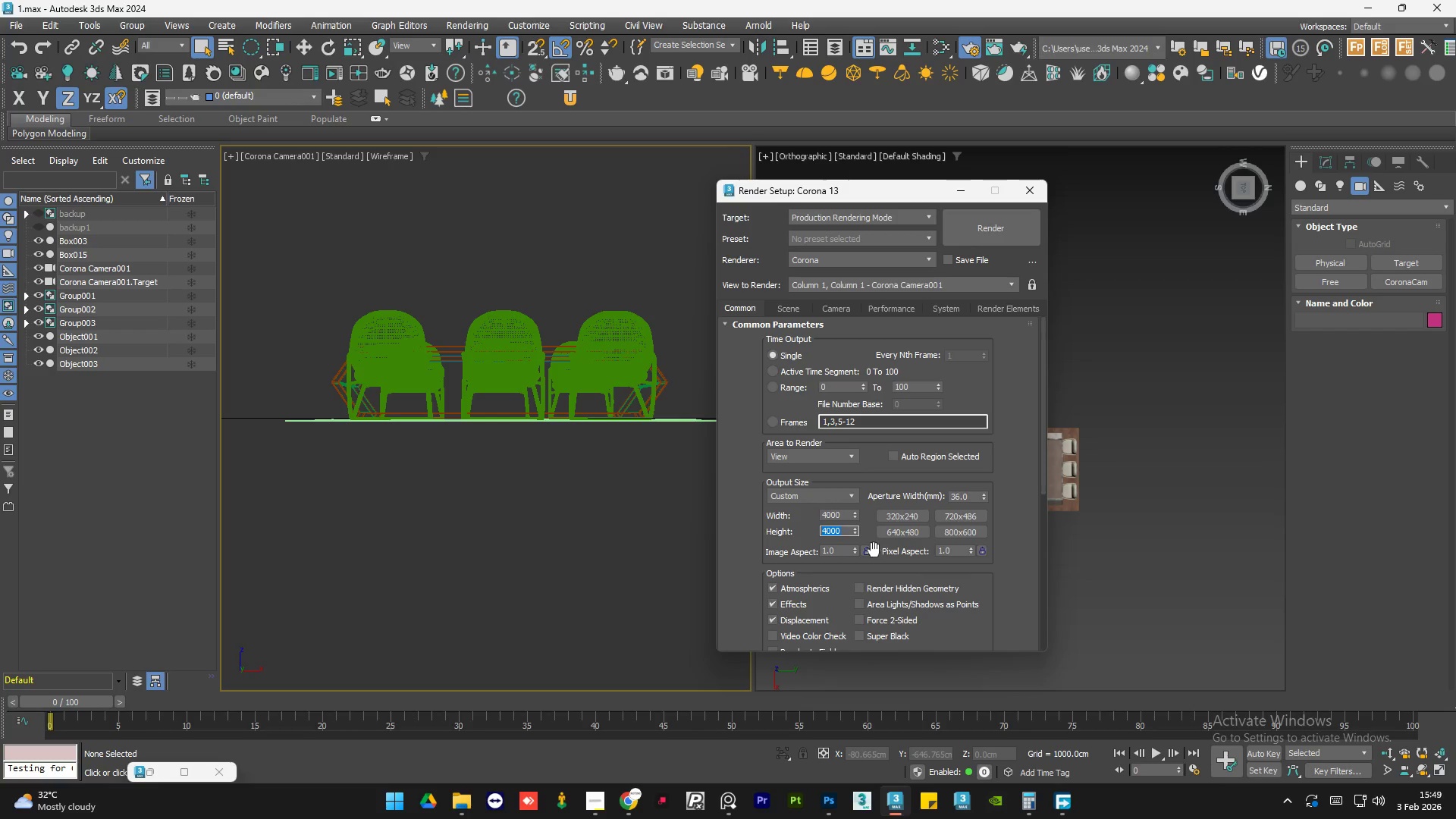 
left_click([868, 550])
 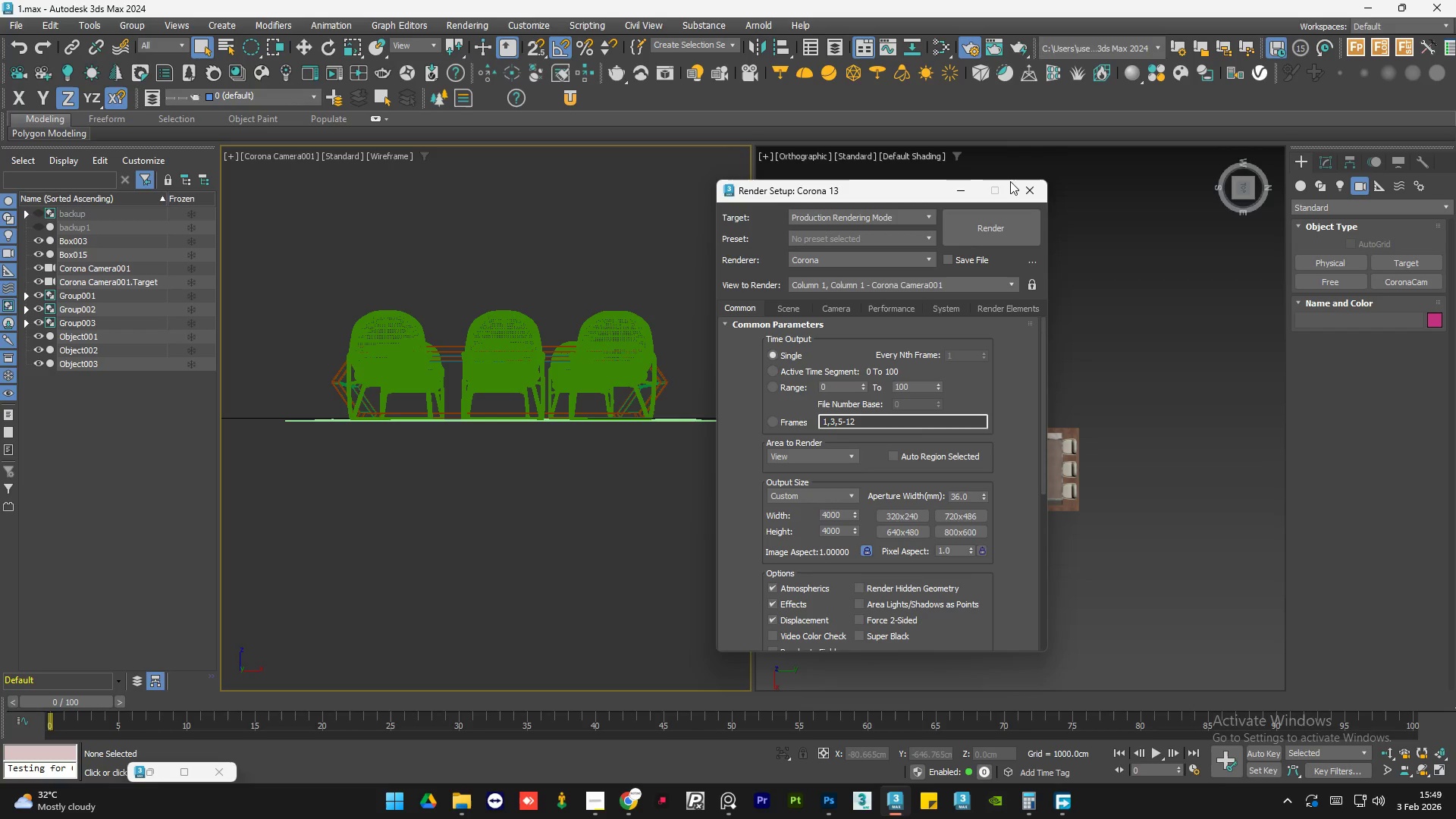 
left_click([1028, 187])
 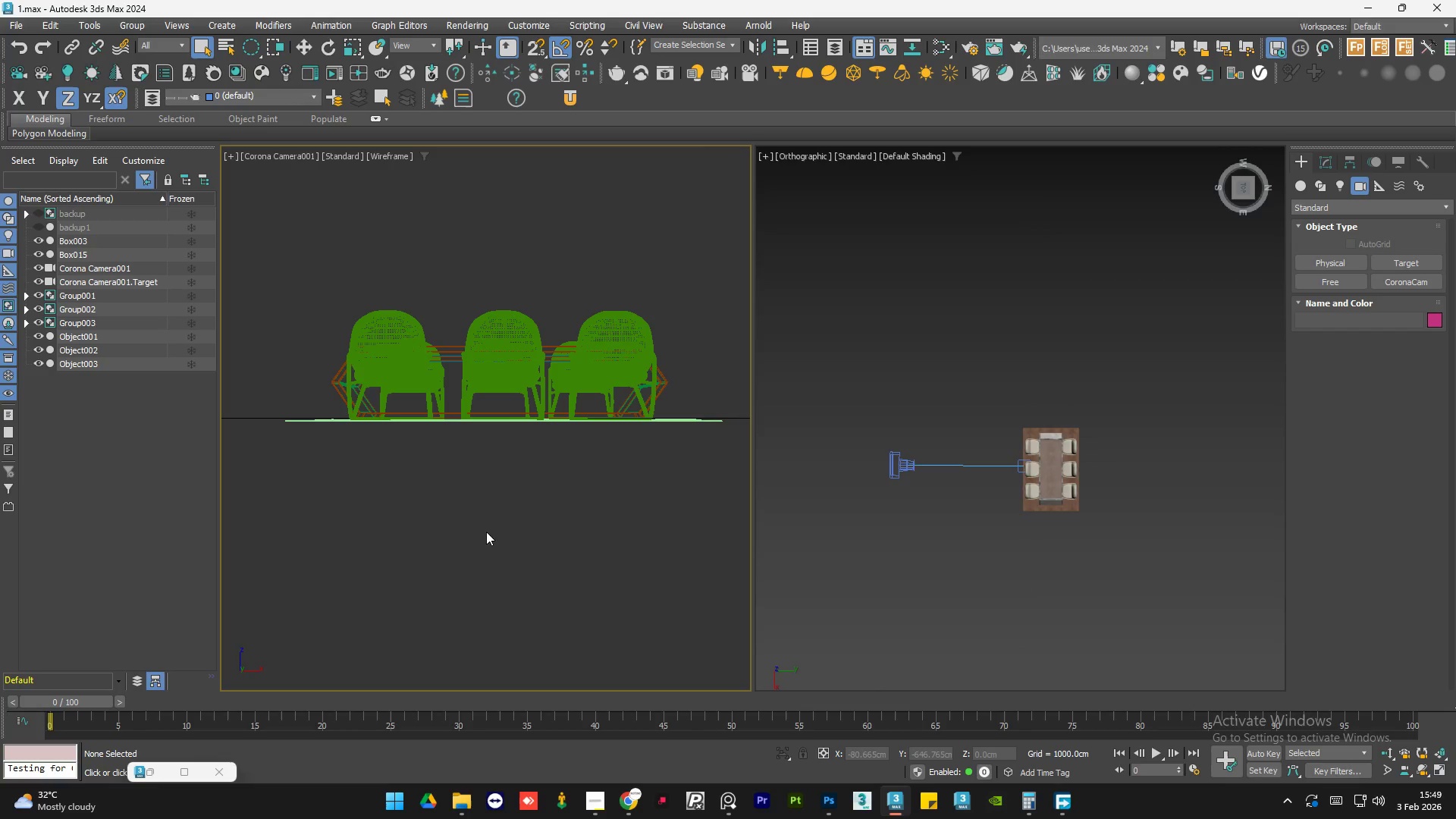 
left_click([499, 527])
 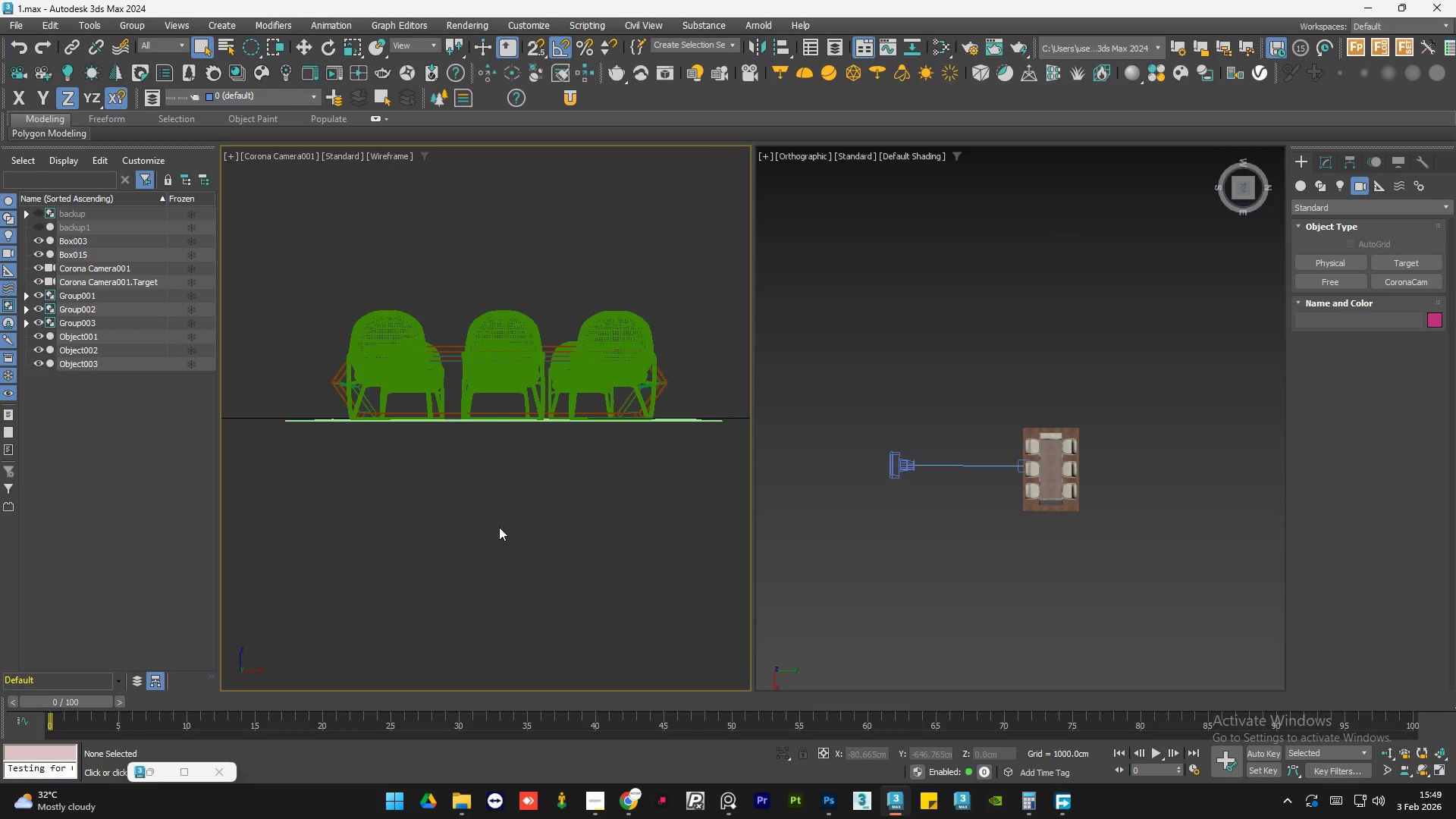 
key(Shift+F)
 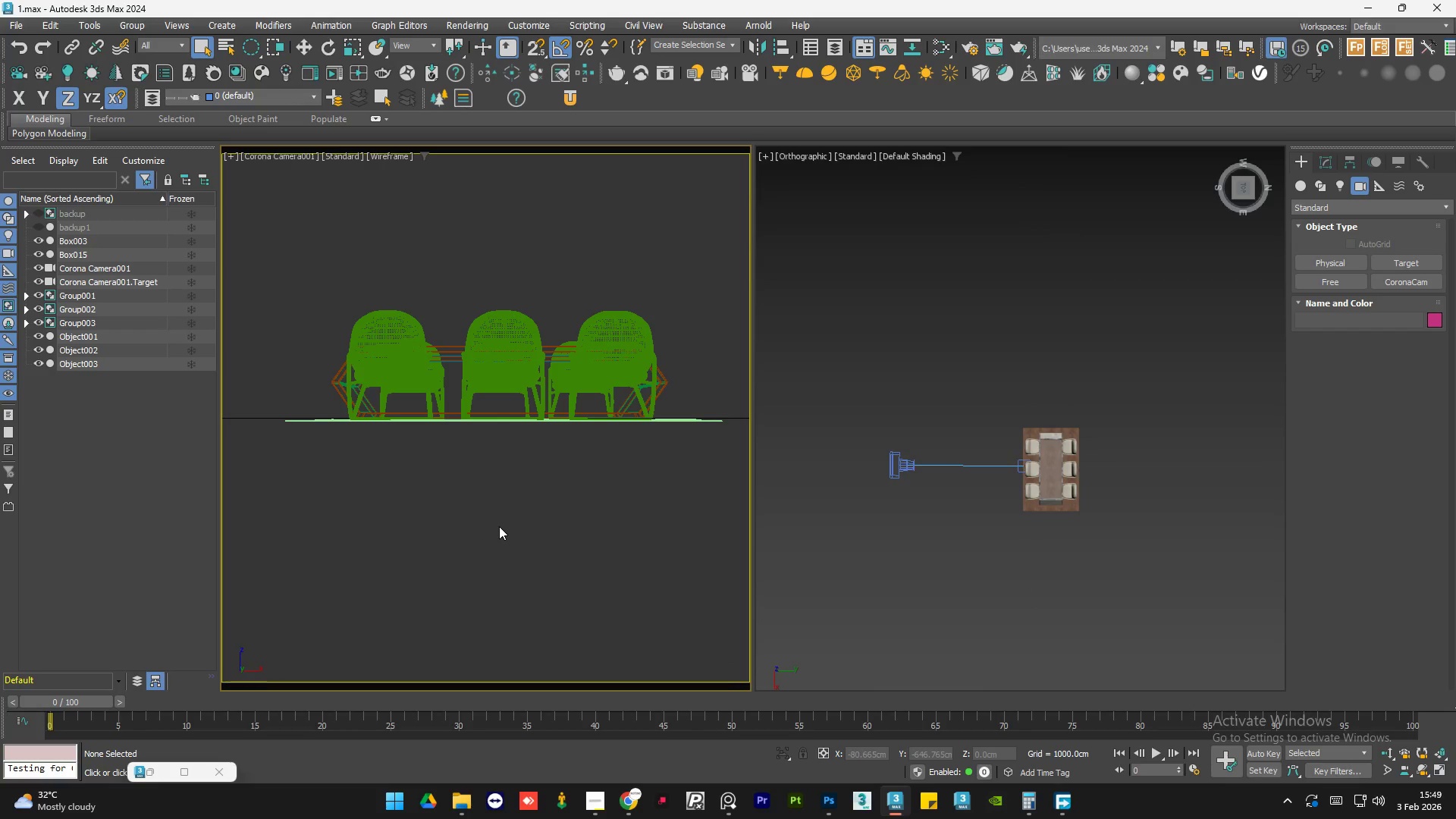 
key(F3)
 